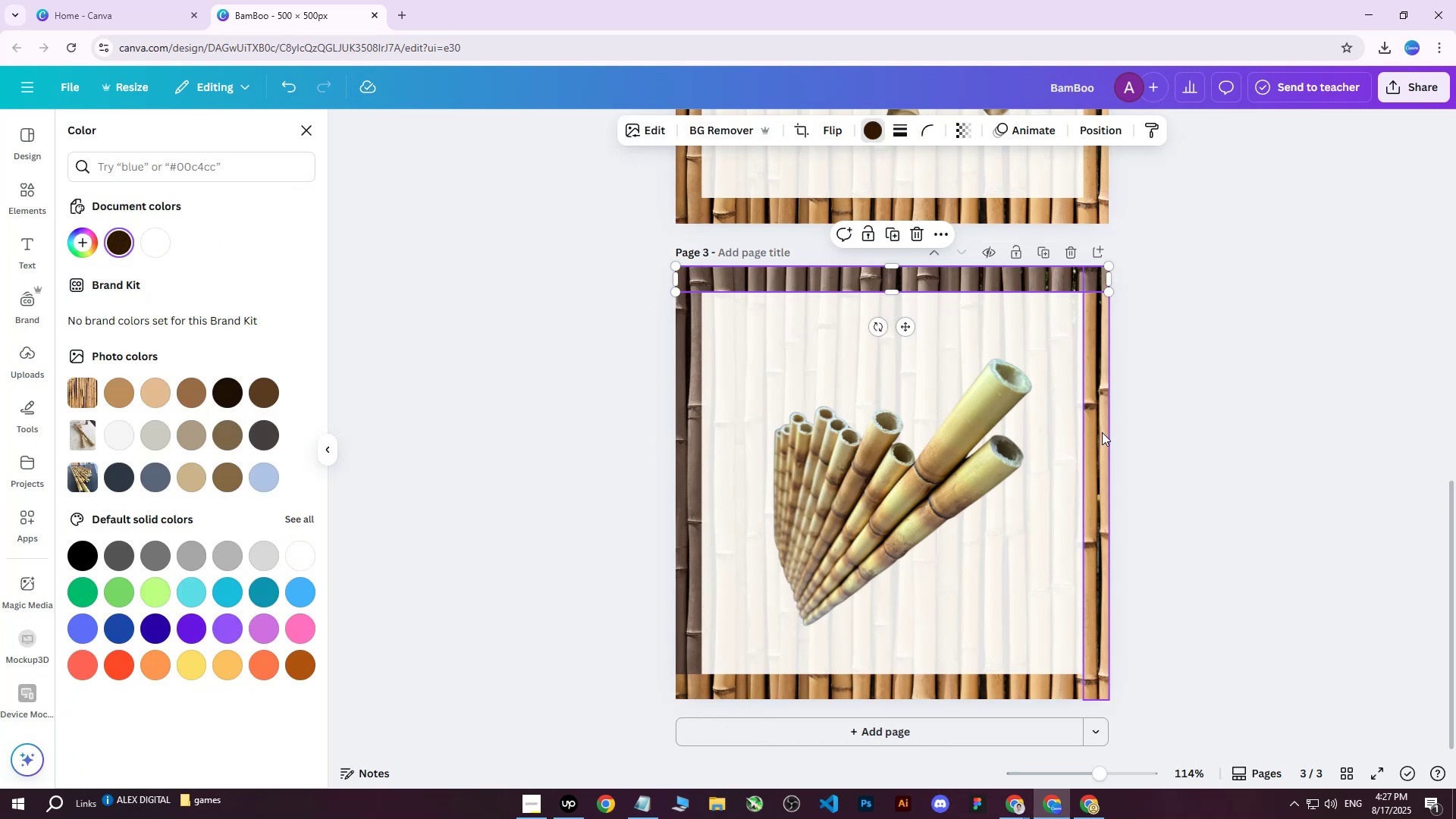 
left_click([1104, 416])
 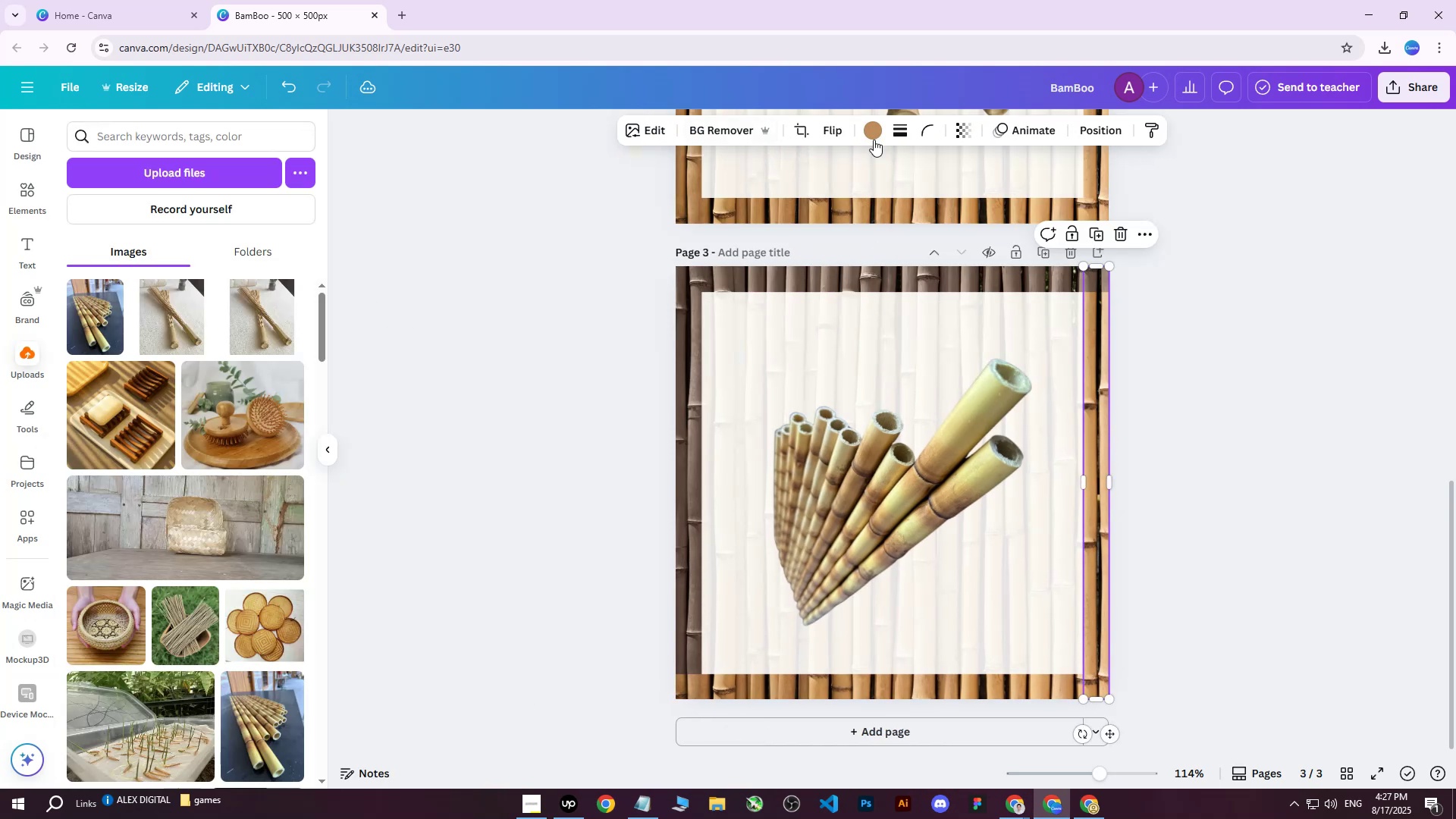 
left_click([877, 138])
 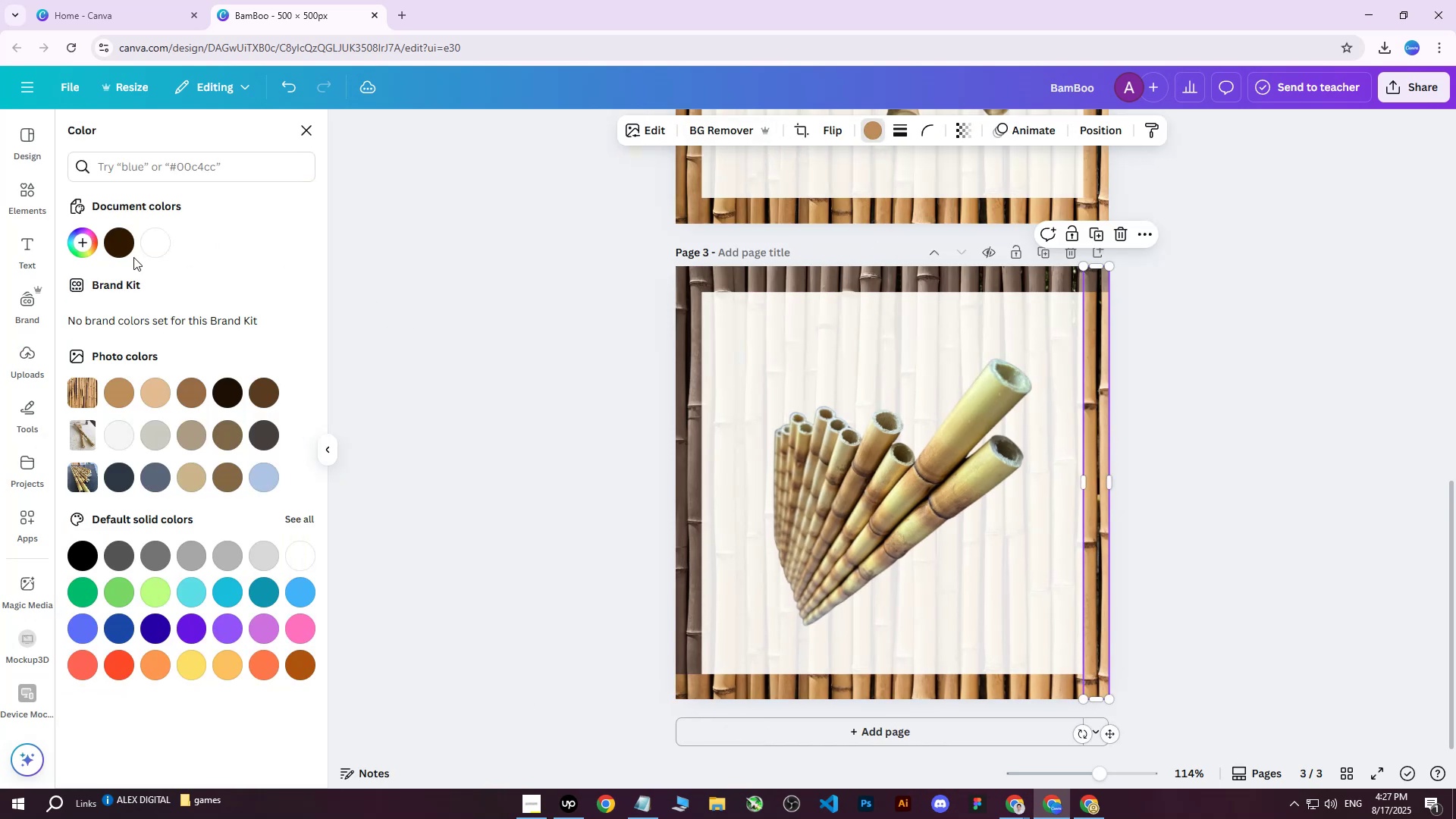 
left_click([118, 247])
 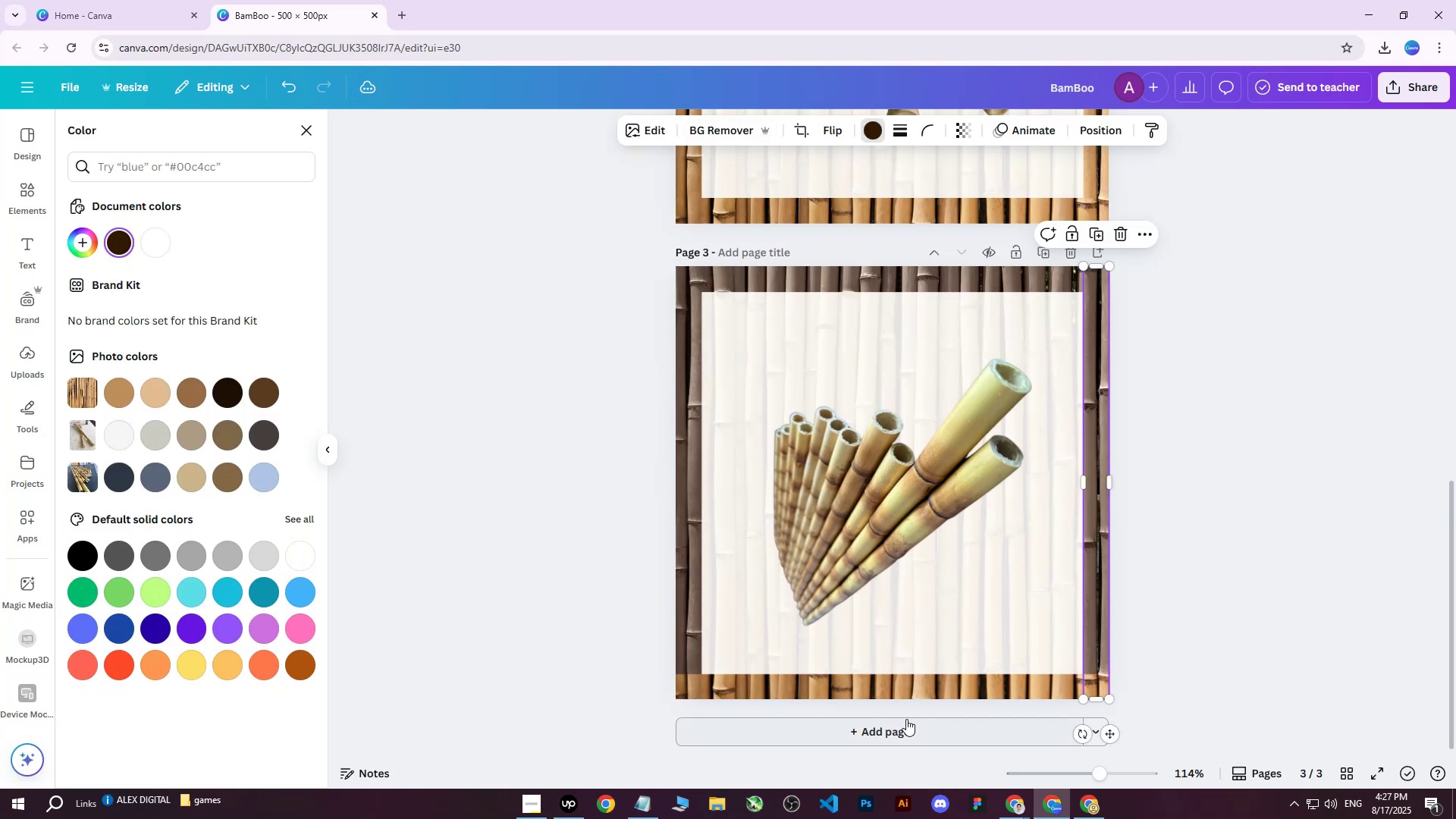 
left_click([899, 685])
 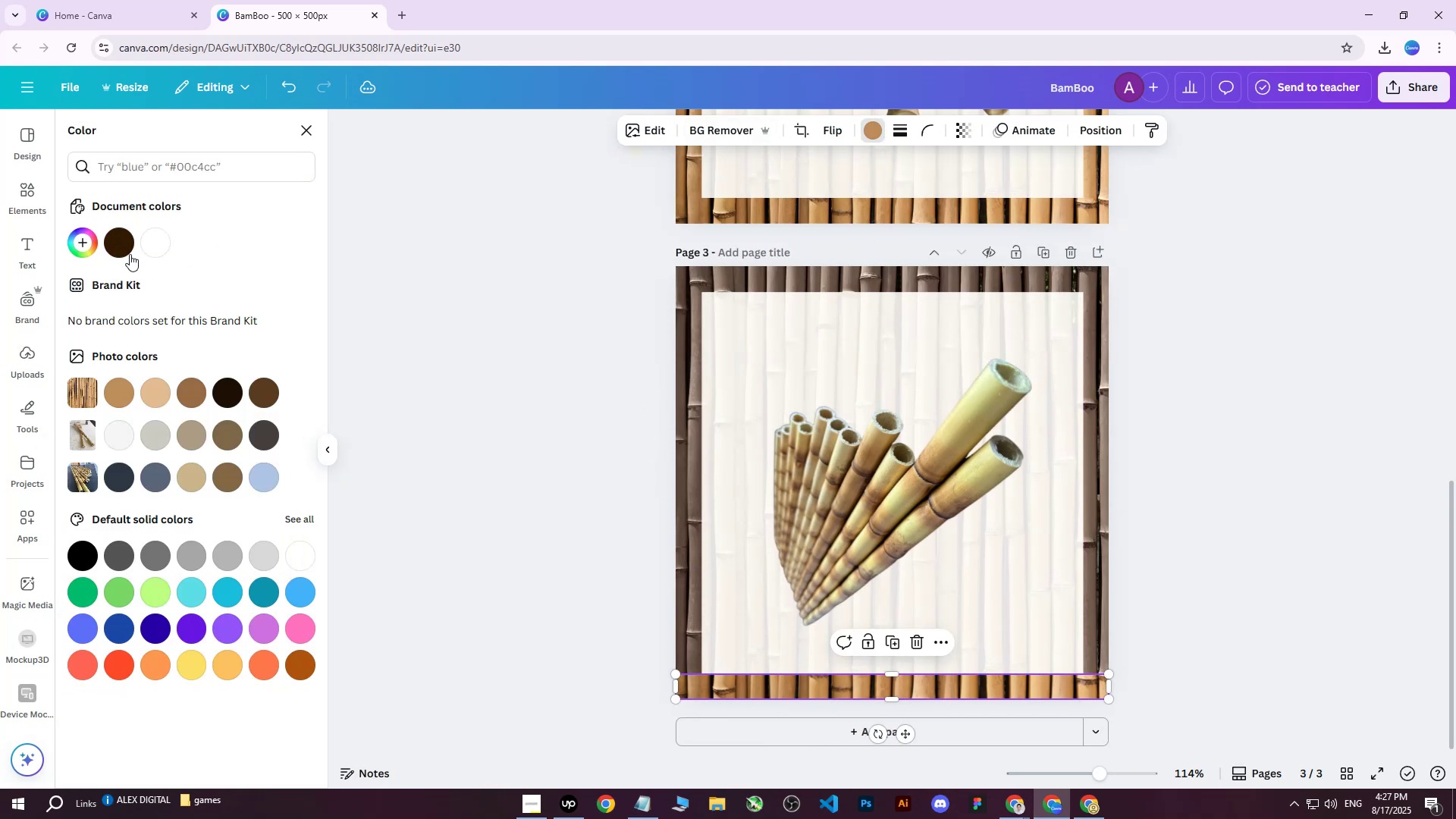 
left_click([115, 241])
 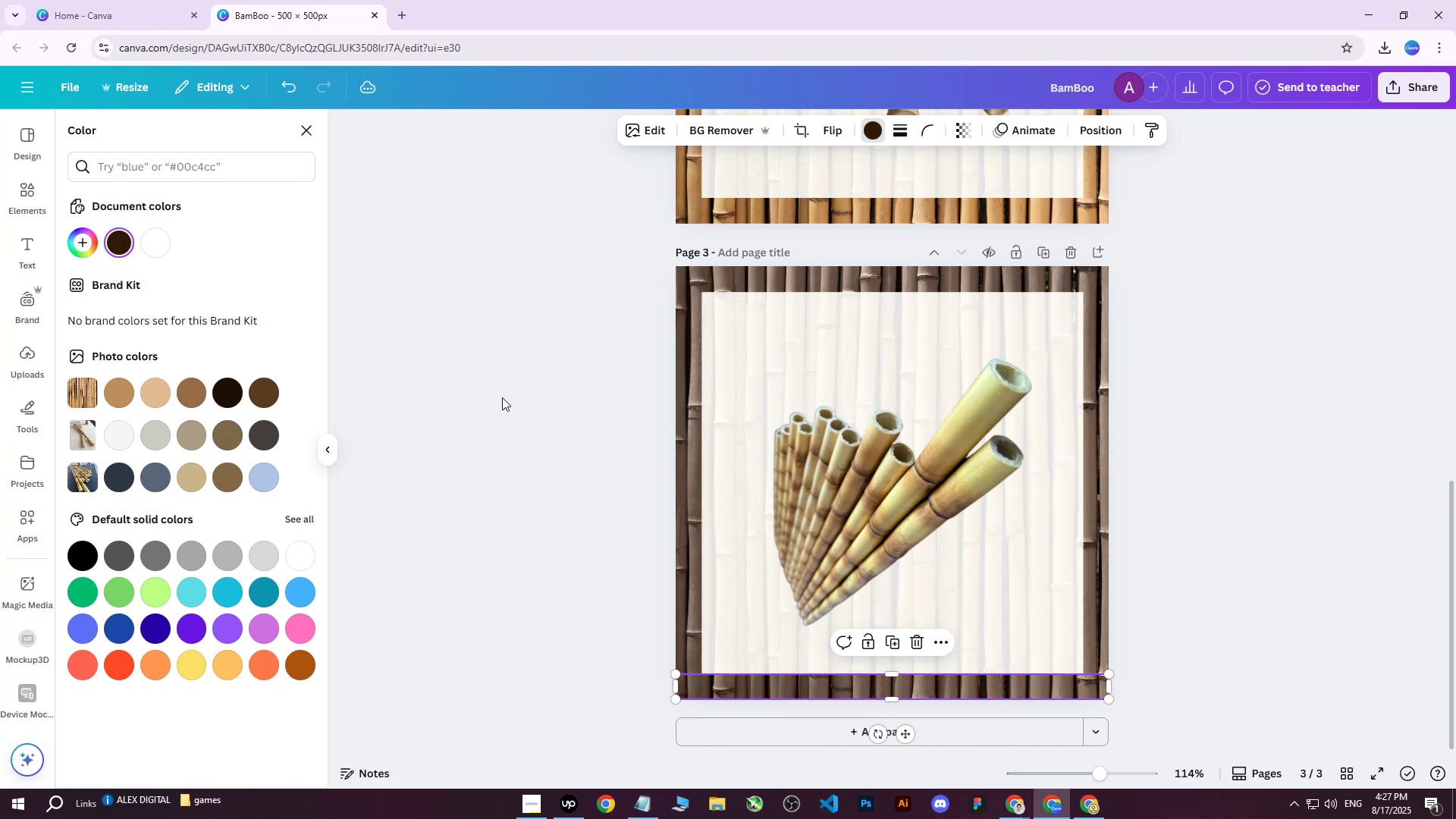 
double_click([502, 397])
 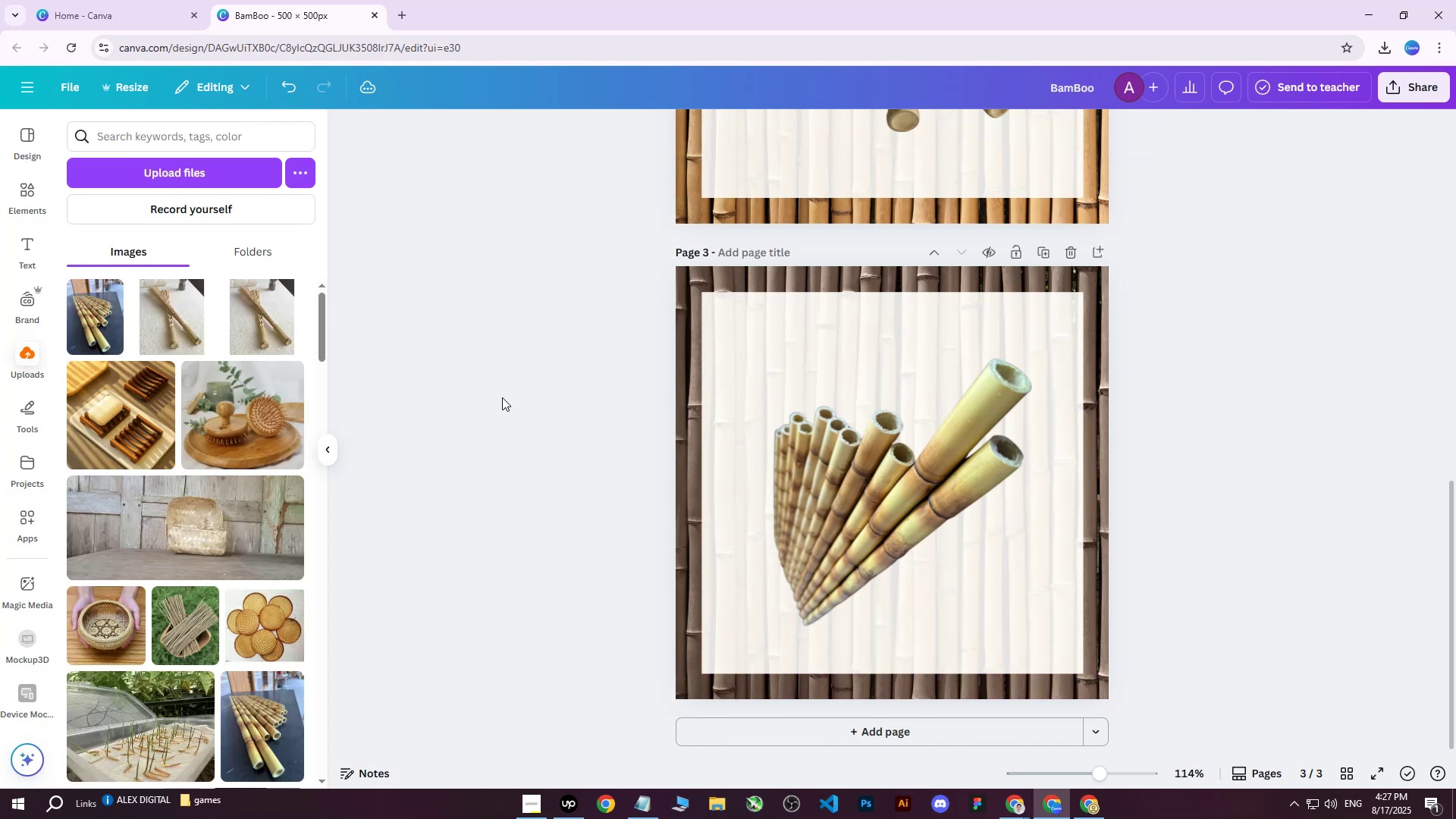 
triple_click([502, 397])
 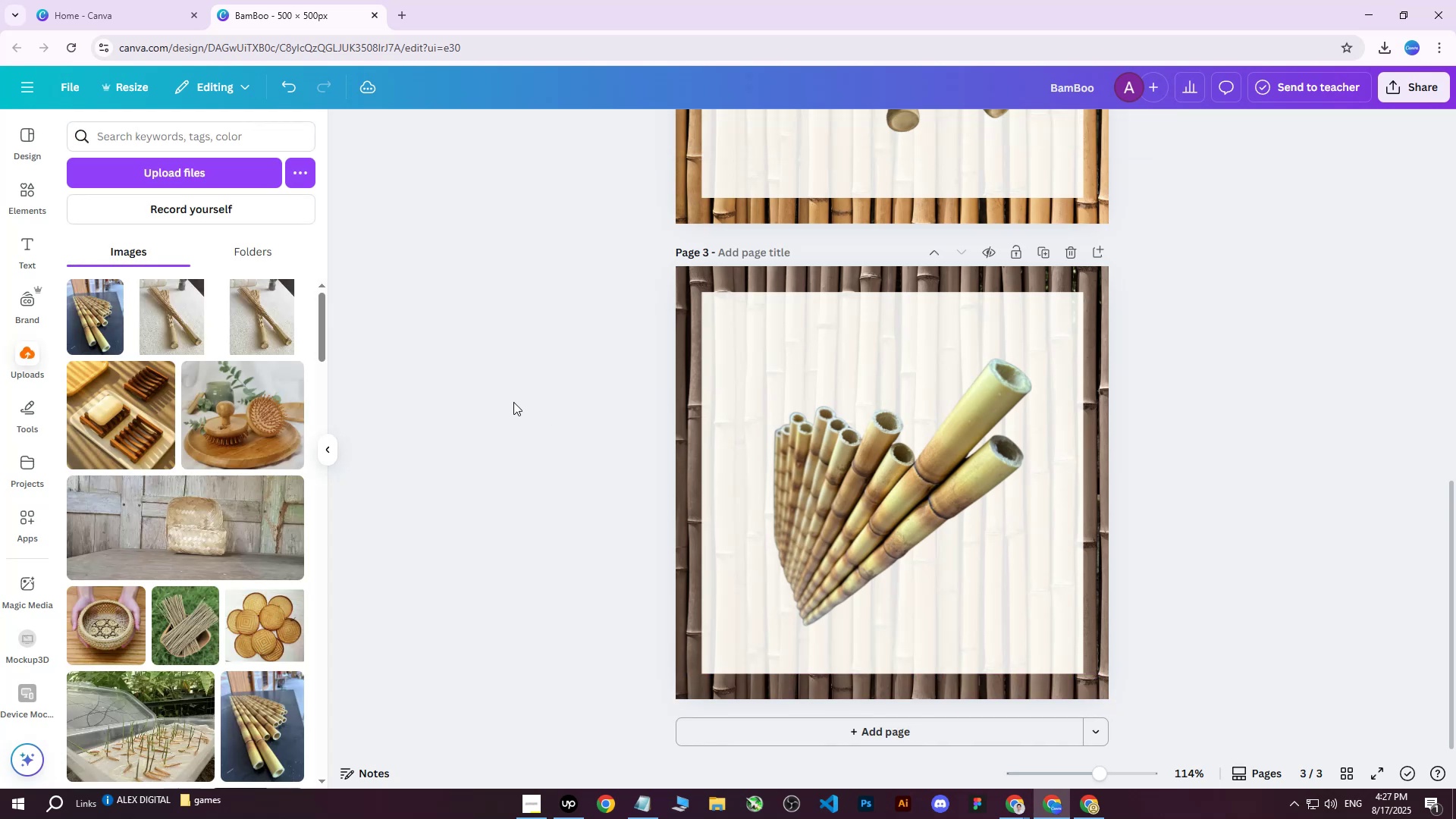 
scroll: coordinate [645, 460], scroll_direction: down, amount: 2.0
 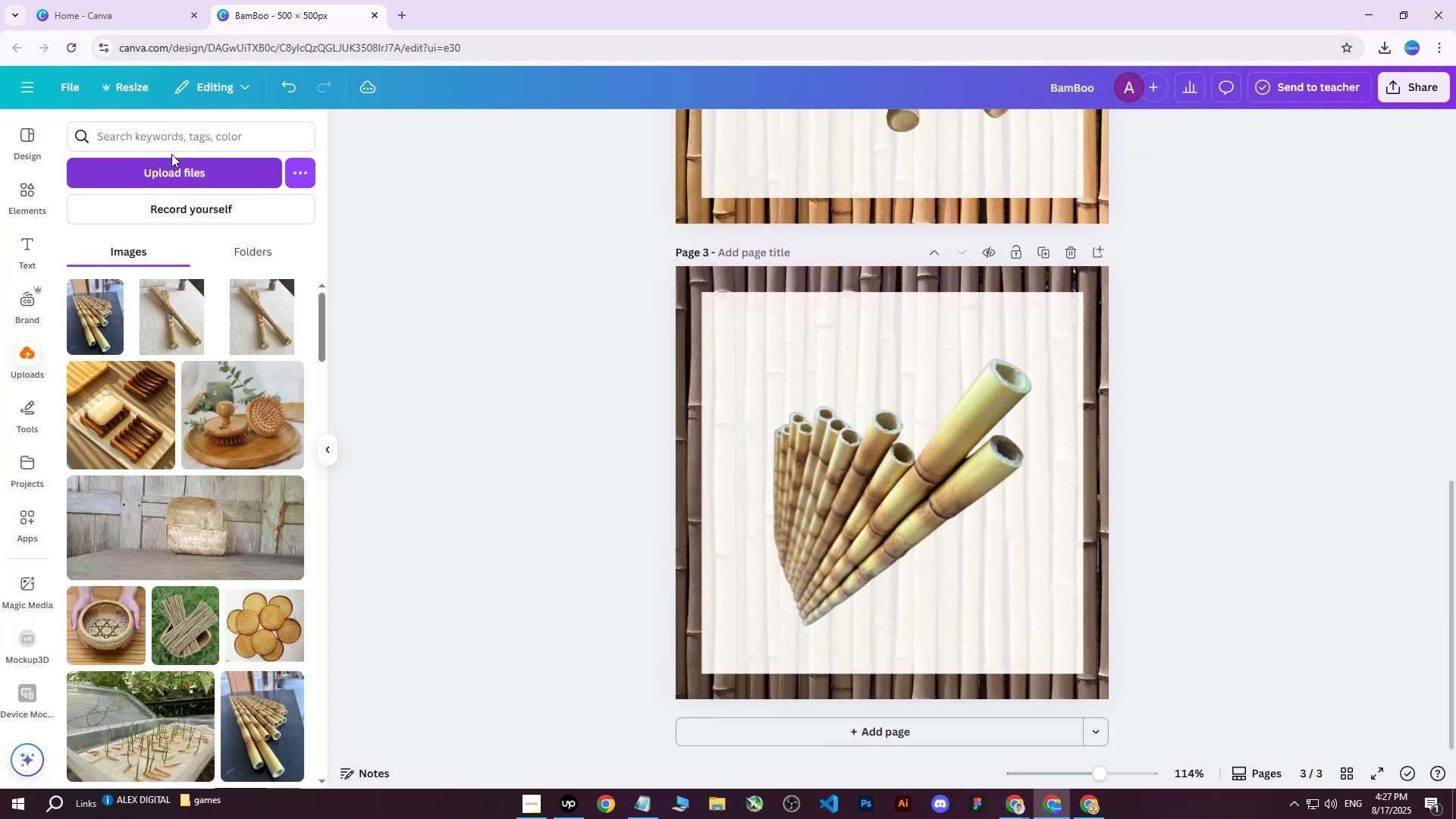 
left_click([221, 138])
 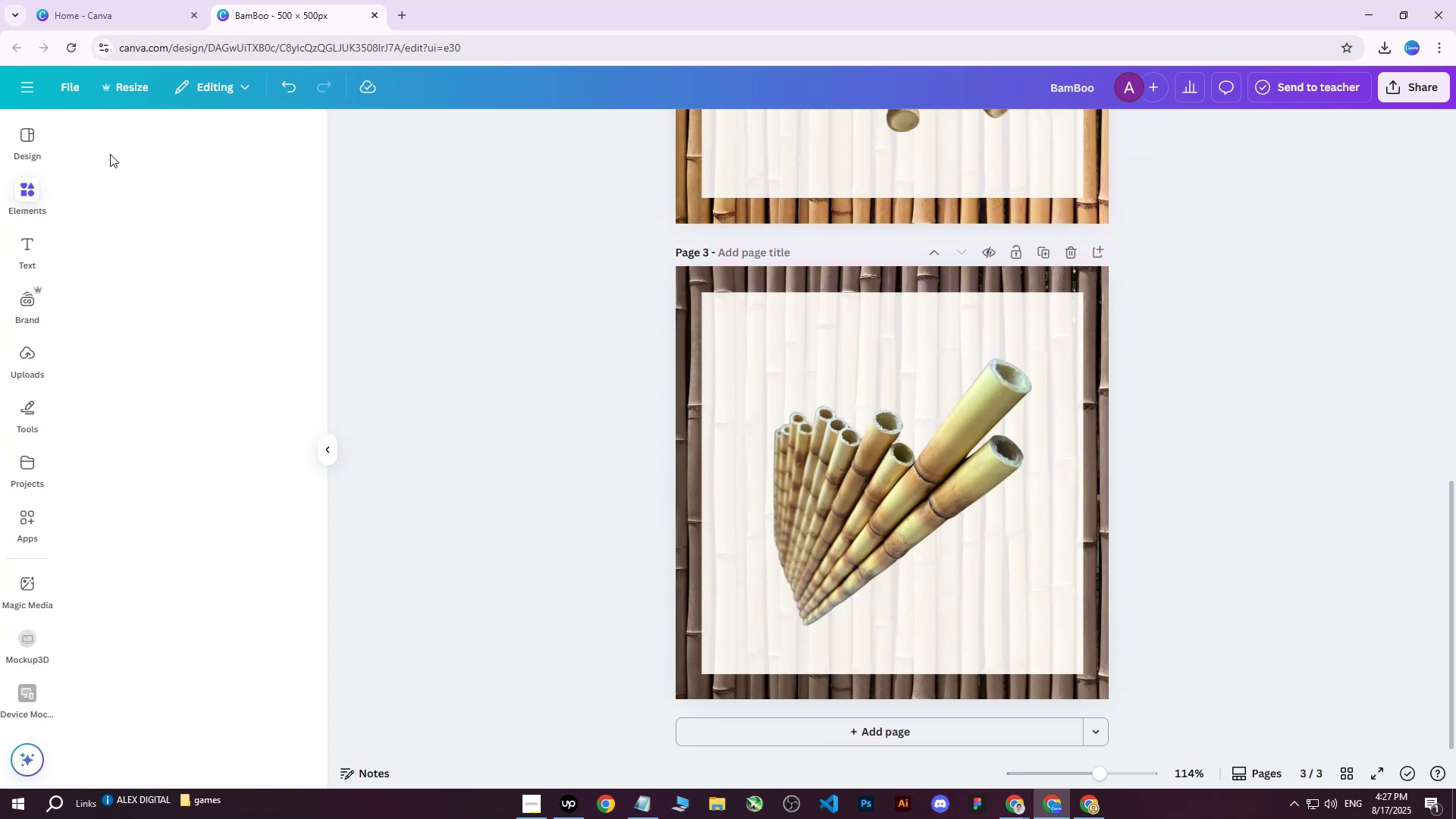 
double_click([155, 138])
 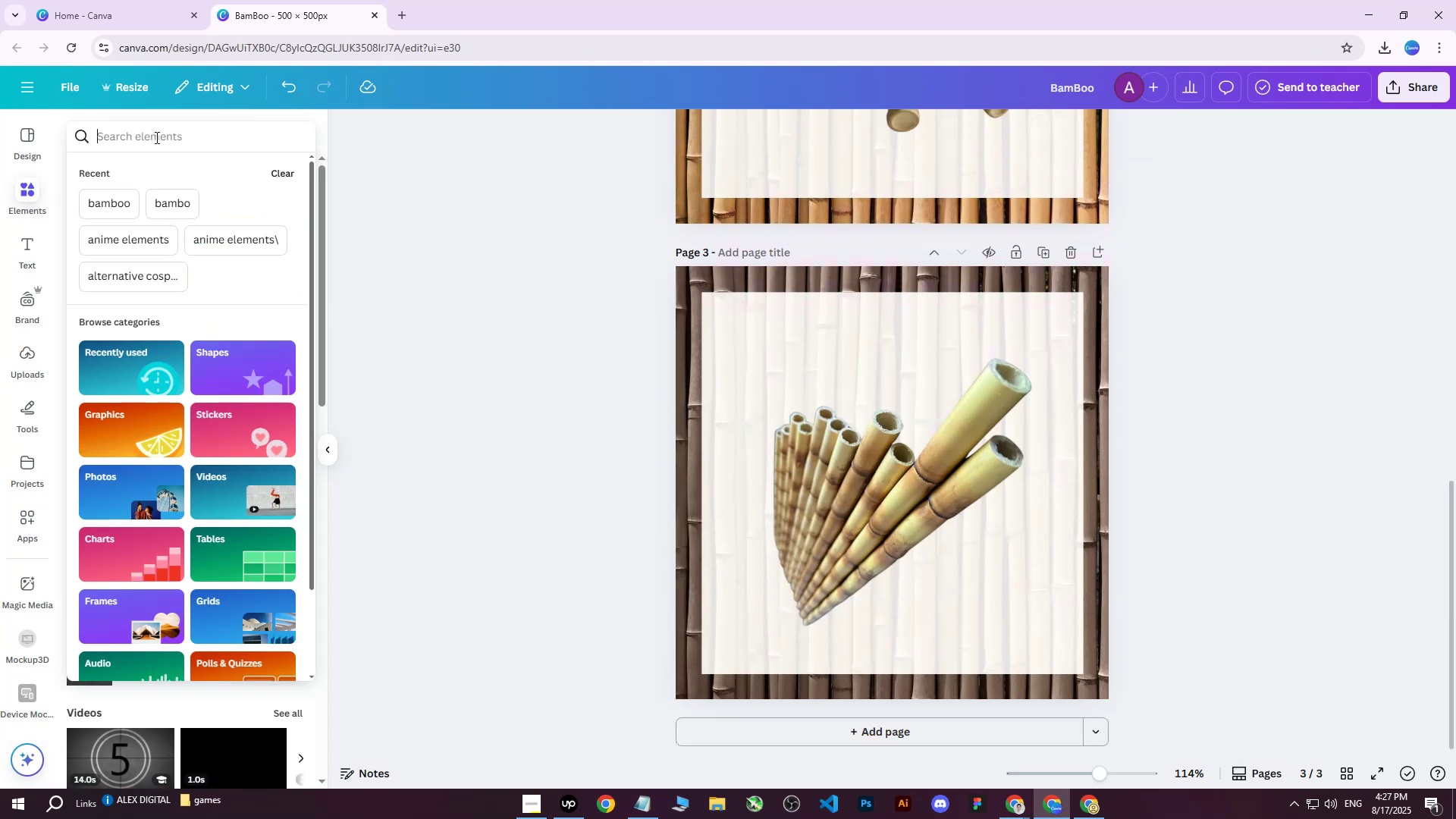 
type(brown bamboo)
 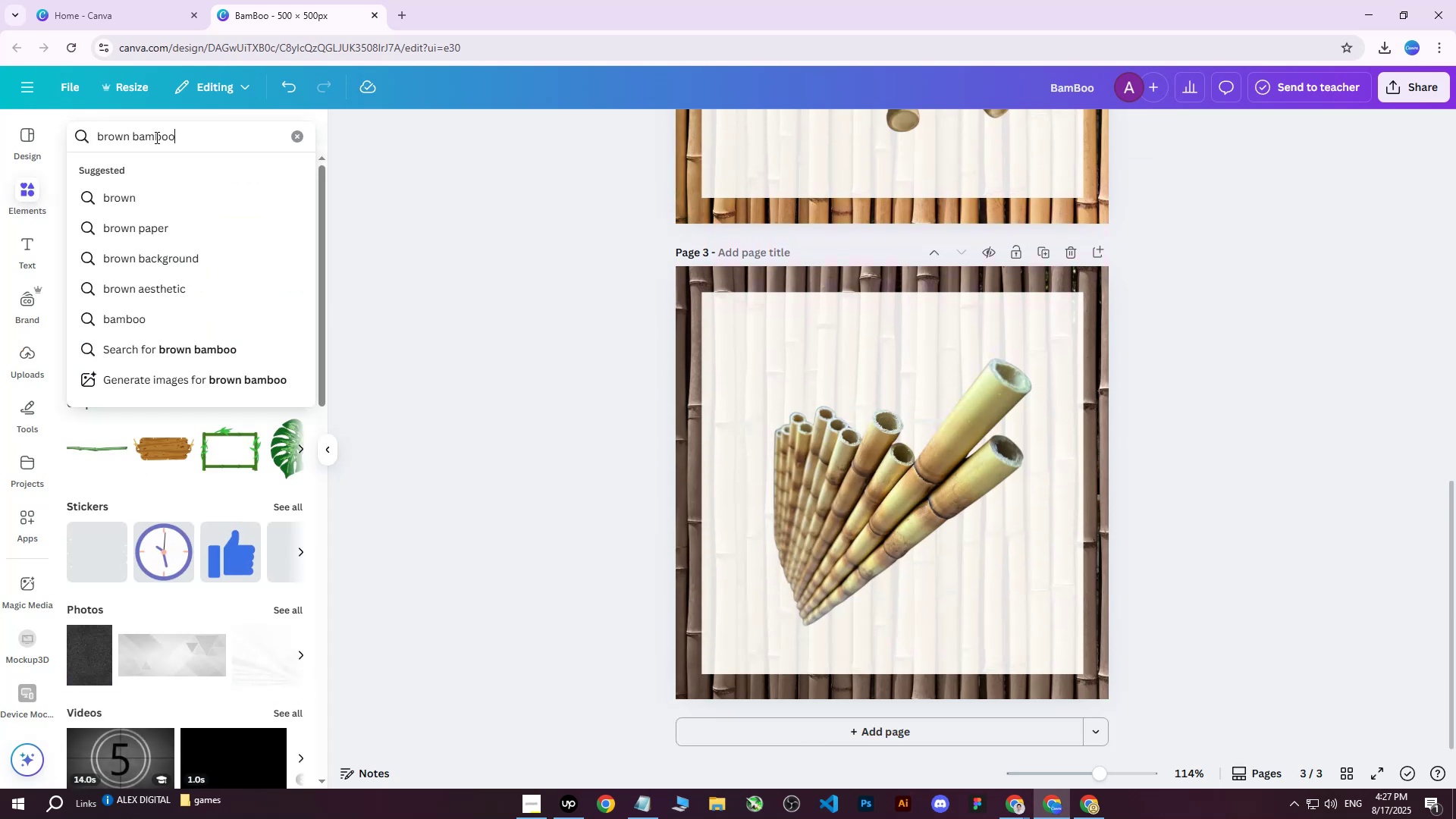 
key(Enter)
 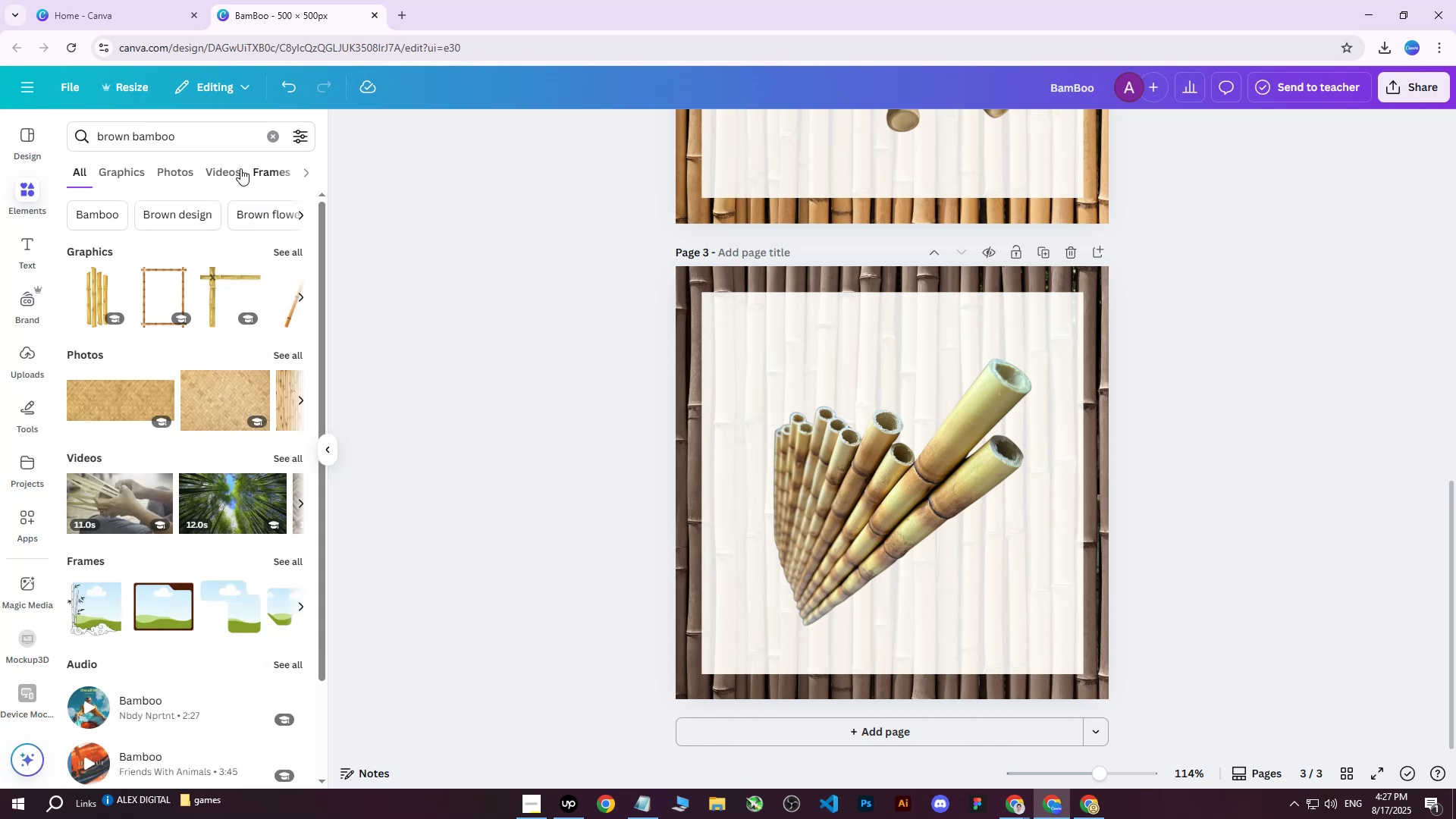 
left_click([134, 171])
 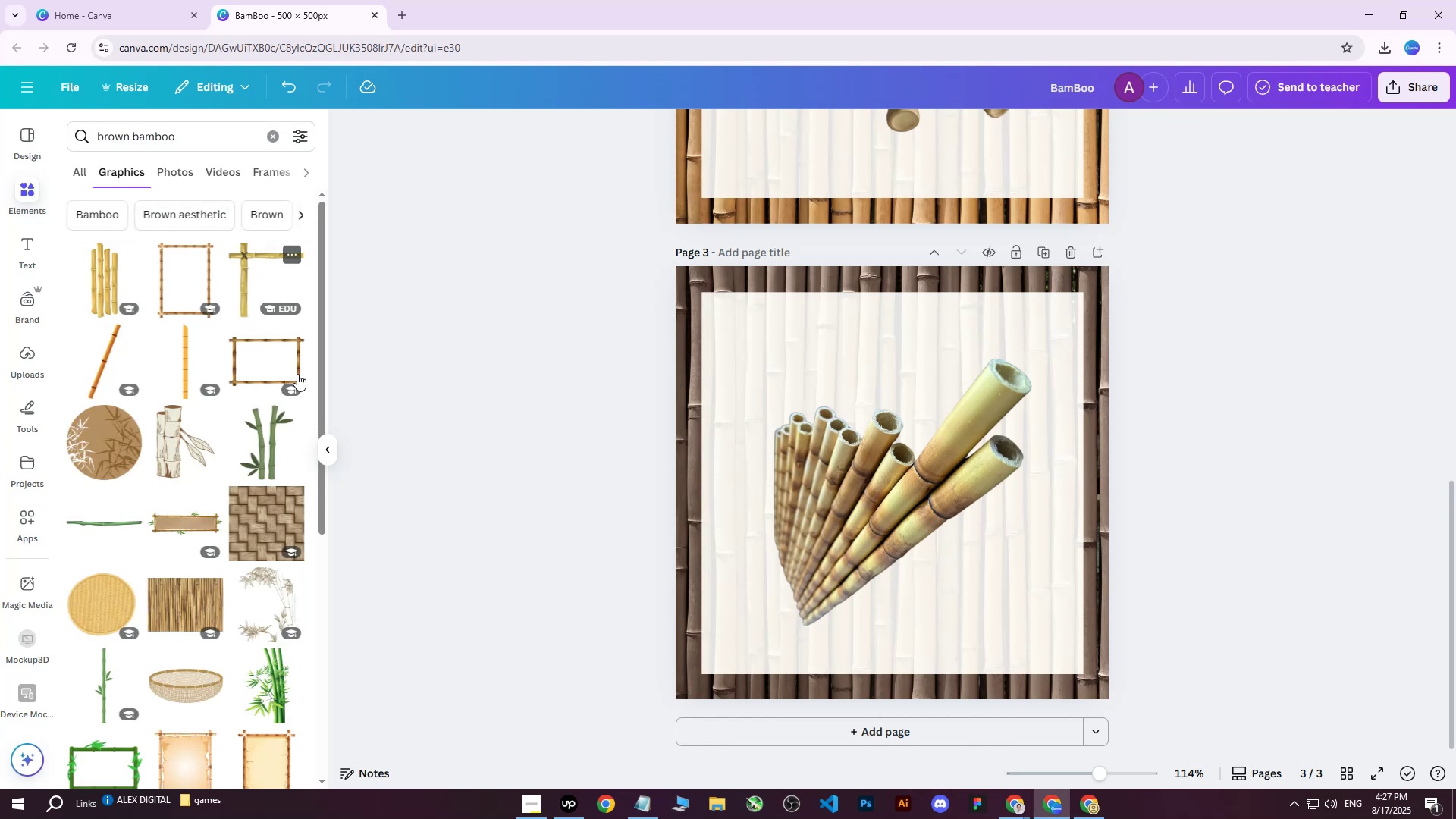 
scroll: coordinate [212, 511], scroll_direction: down, amount: 21.0
 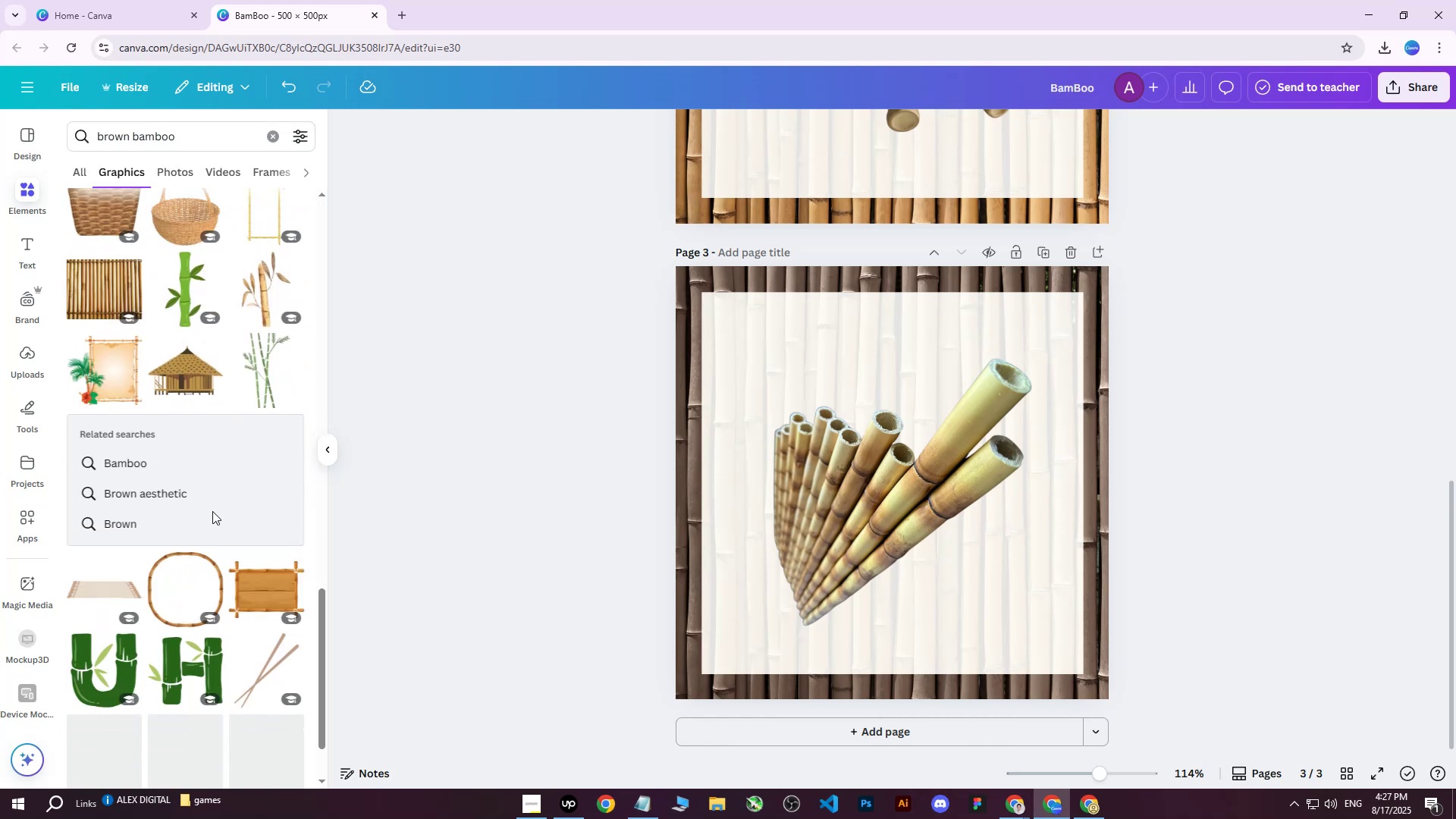 
scroll: coordinate [443, 444], scroll_direction: up, amount: 10.0
 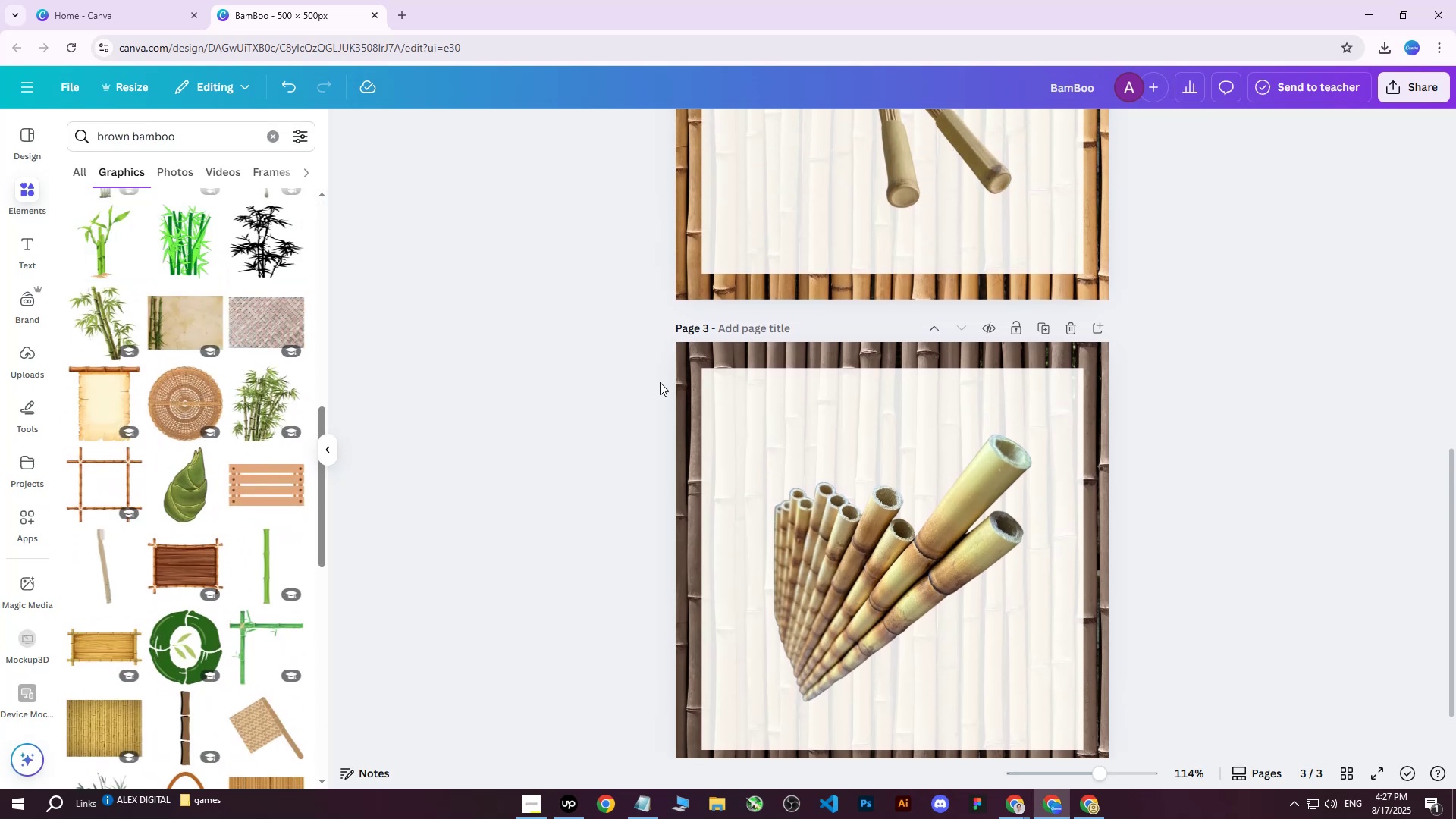 
double_click([675, 388])
 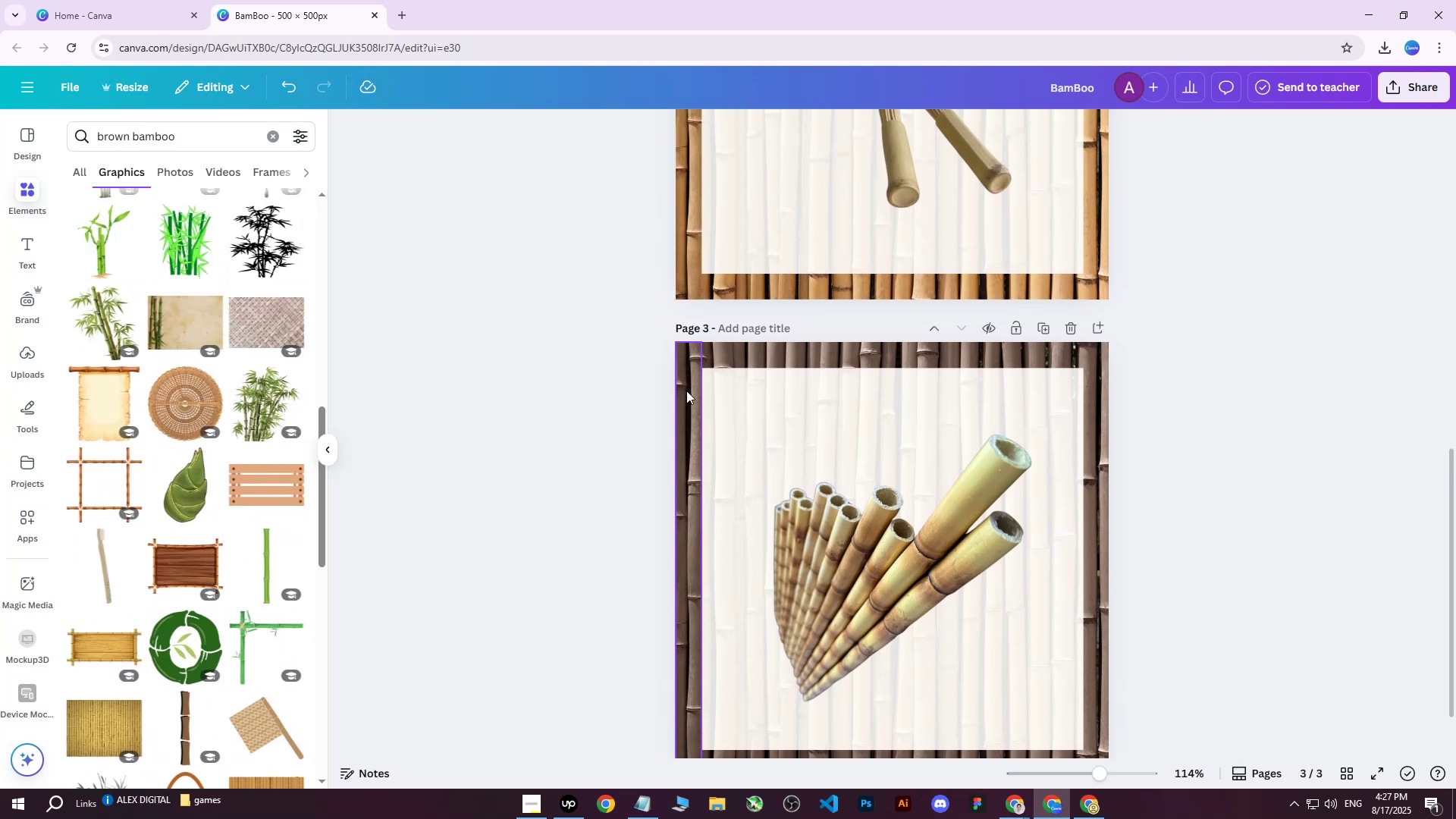 
triple_click([686, 391])
 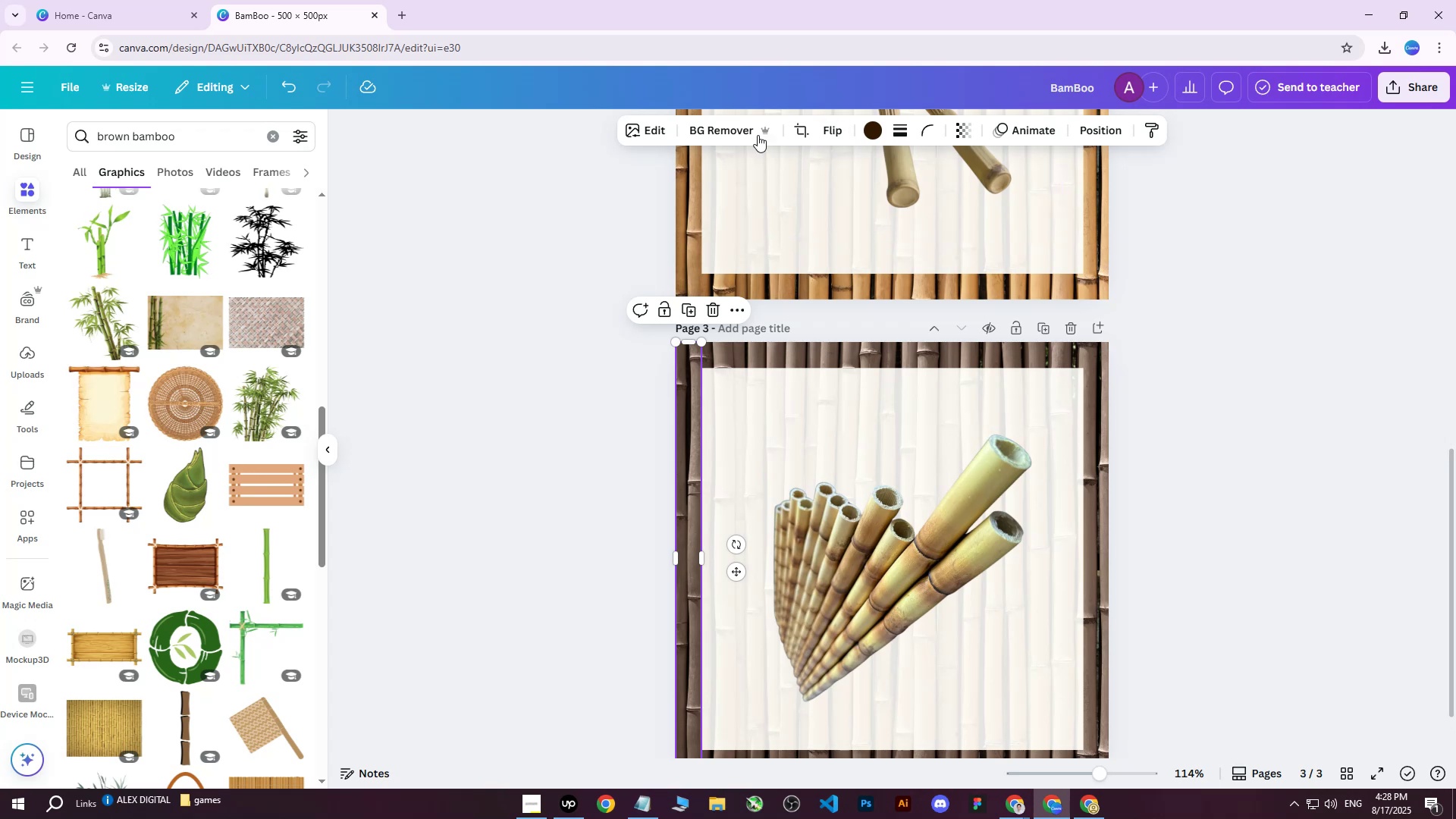 
left_click([632, 129])
 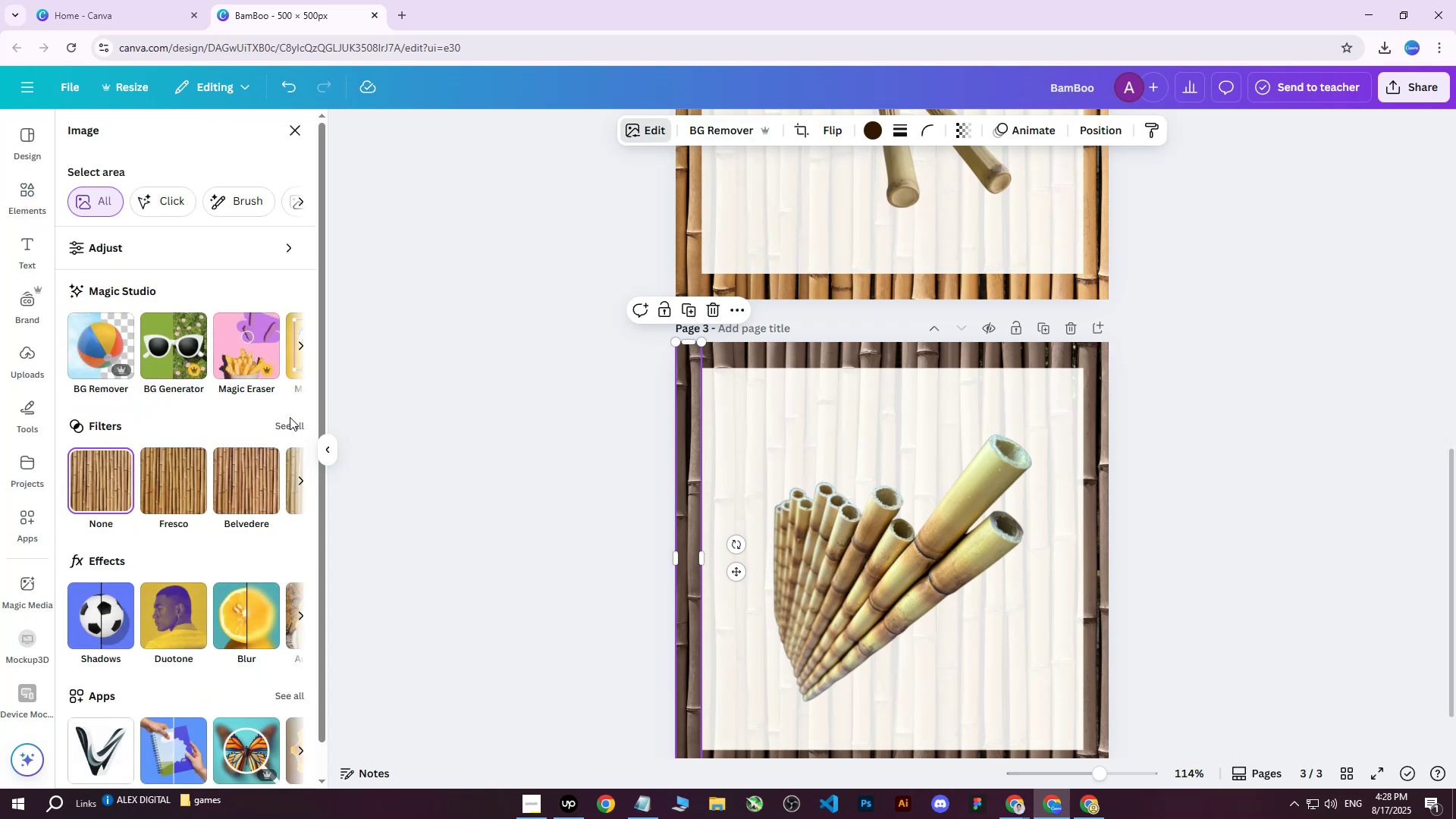 
double_click([288, 422])
 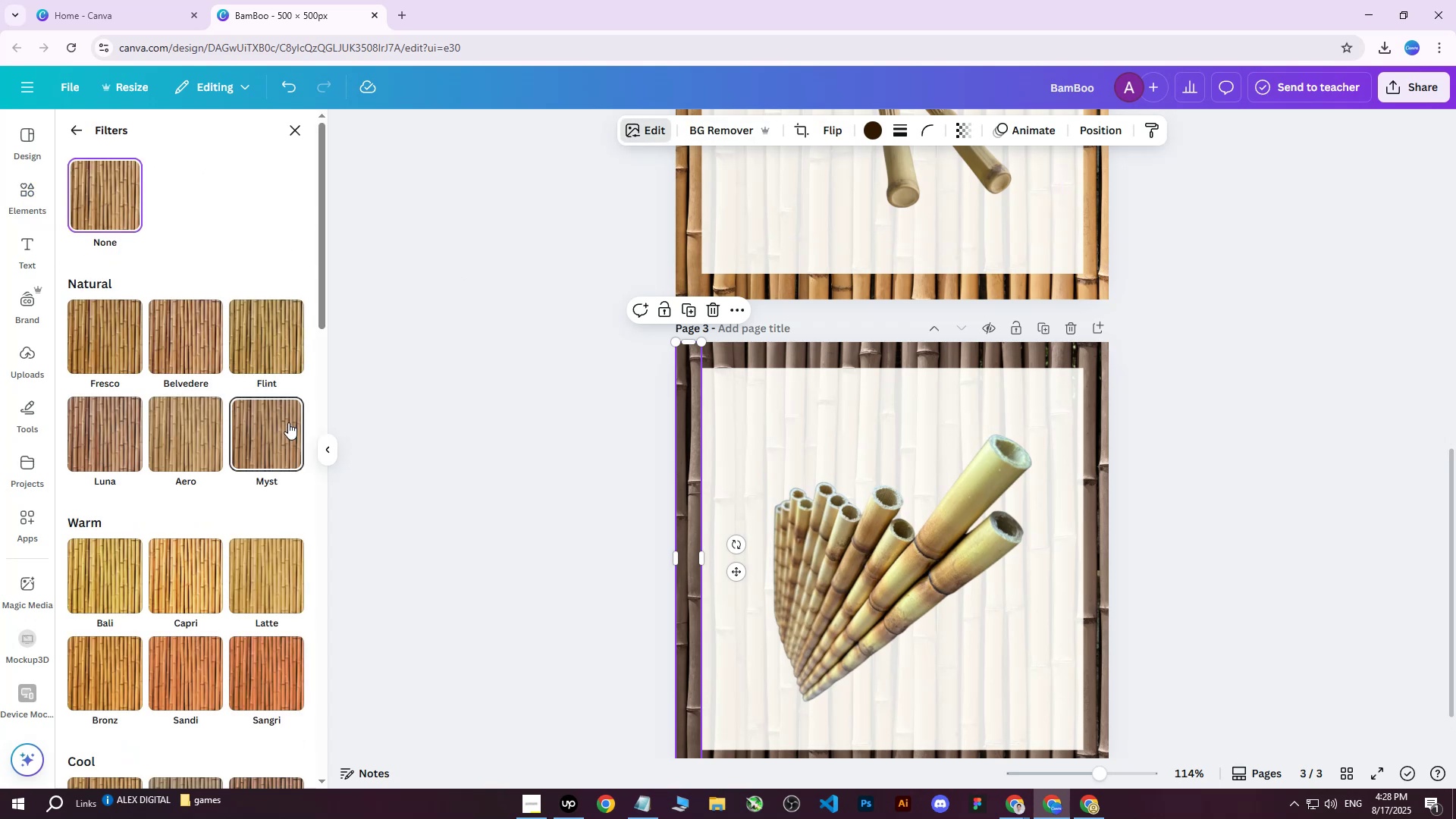 
scroll: coordinate [237, 388], scroll_direction: down, amount: 21.0
 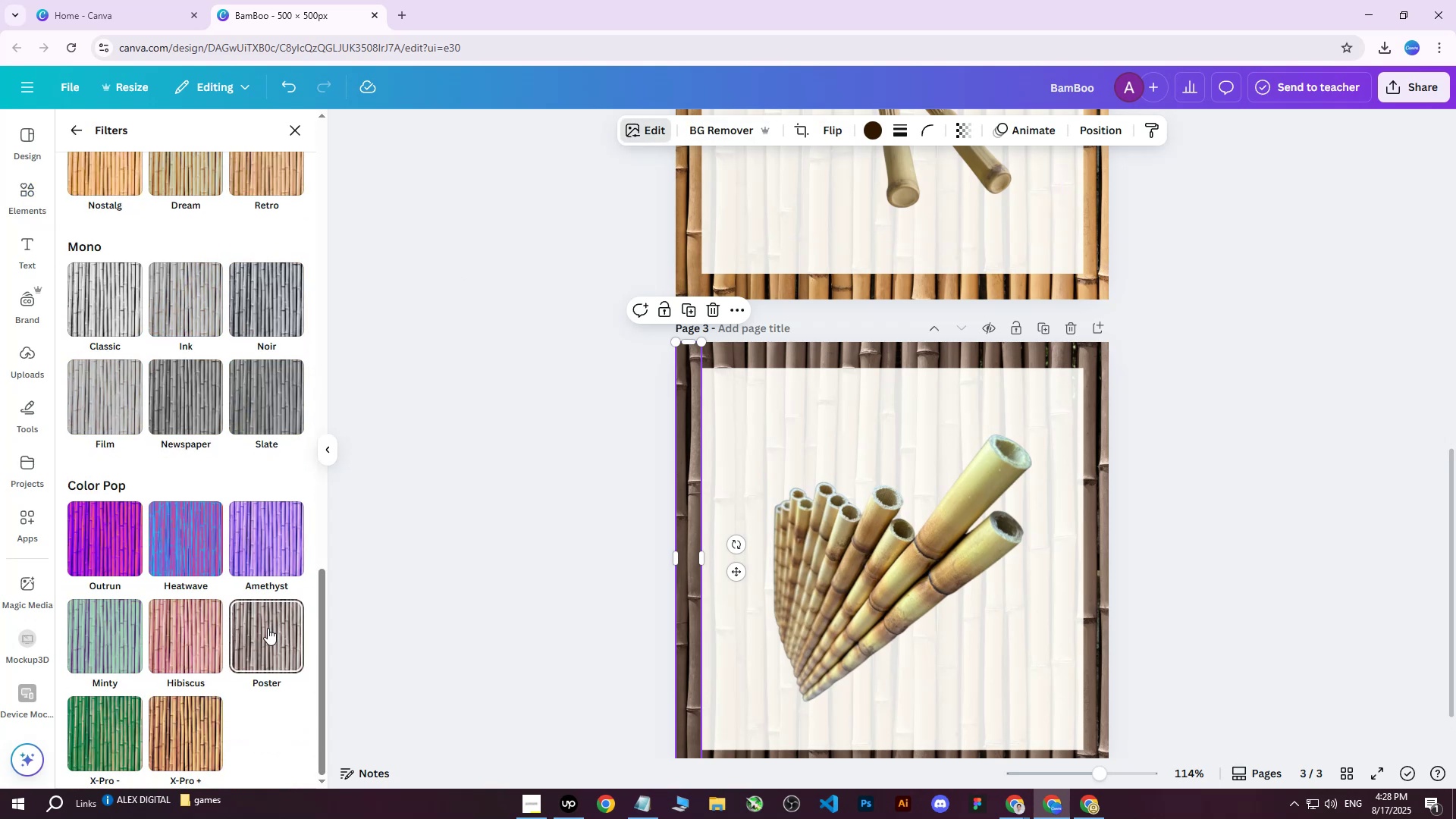 
left_click([268, 630])
 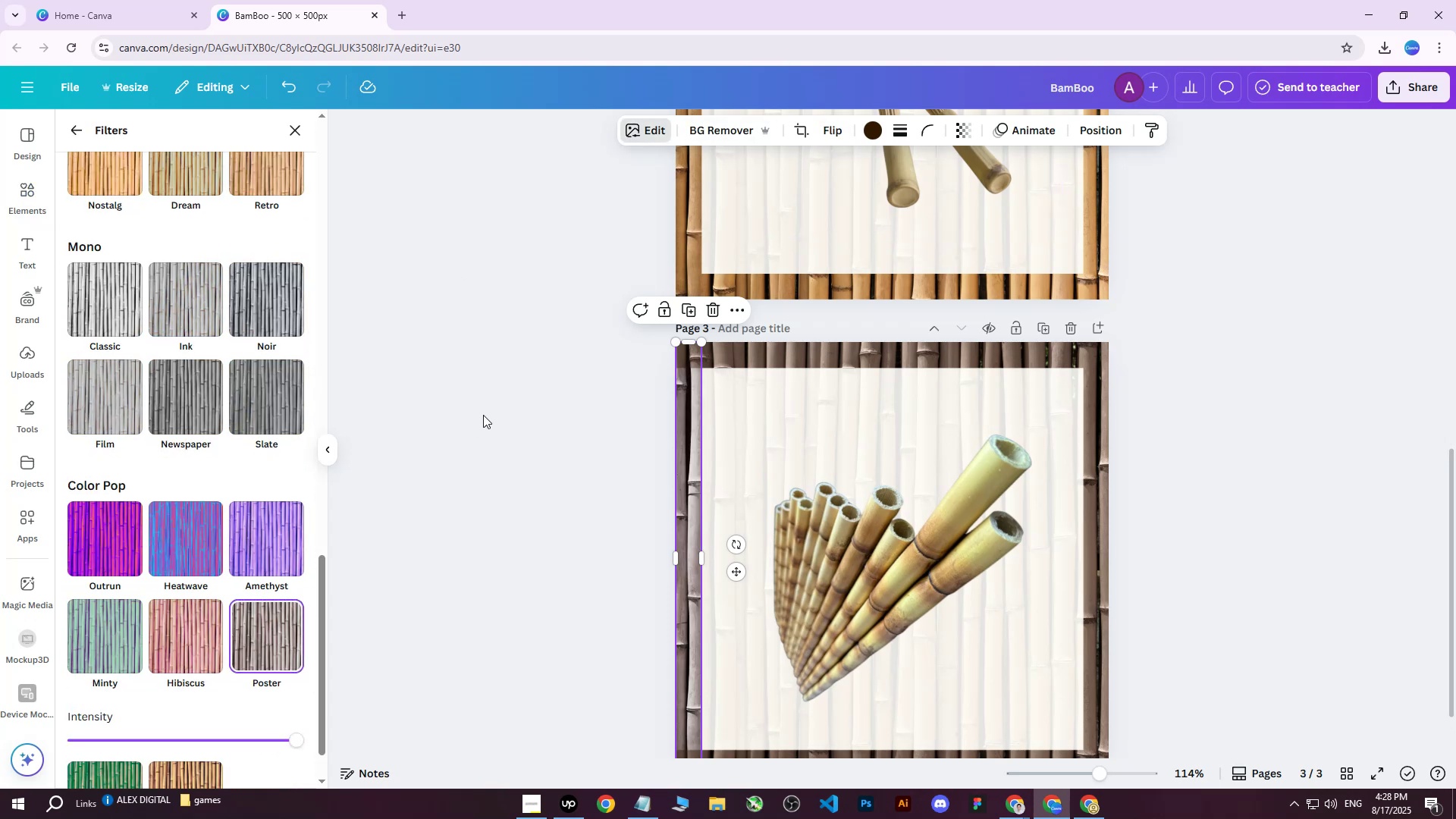 
key(Control+Z)
 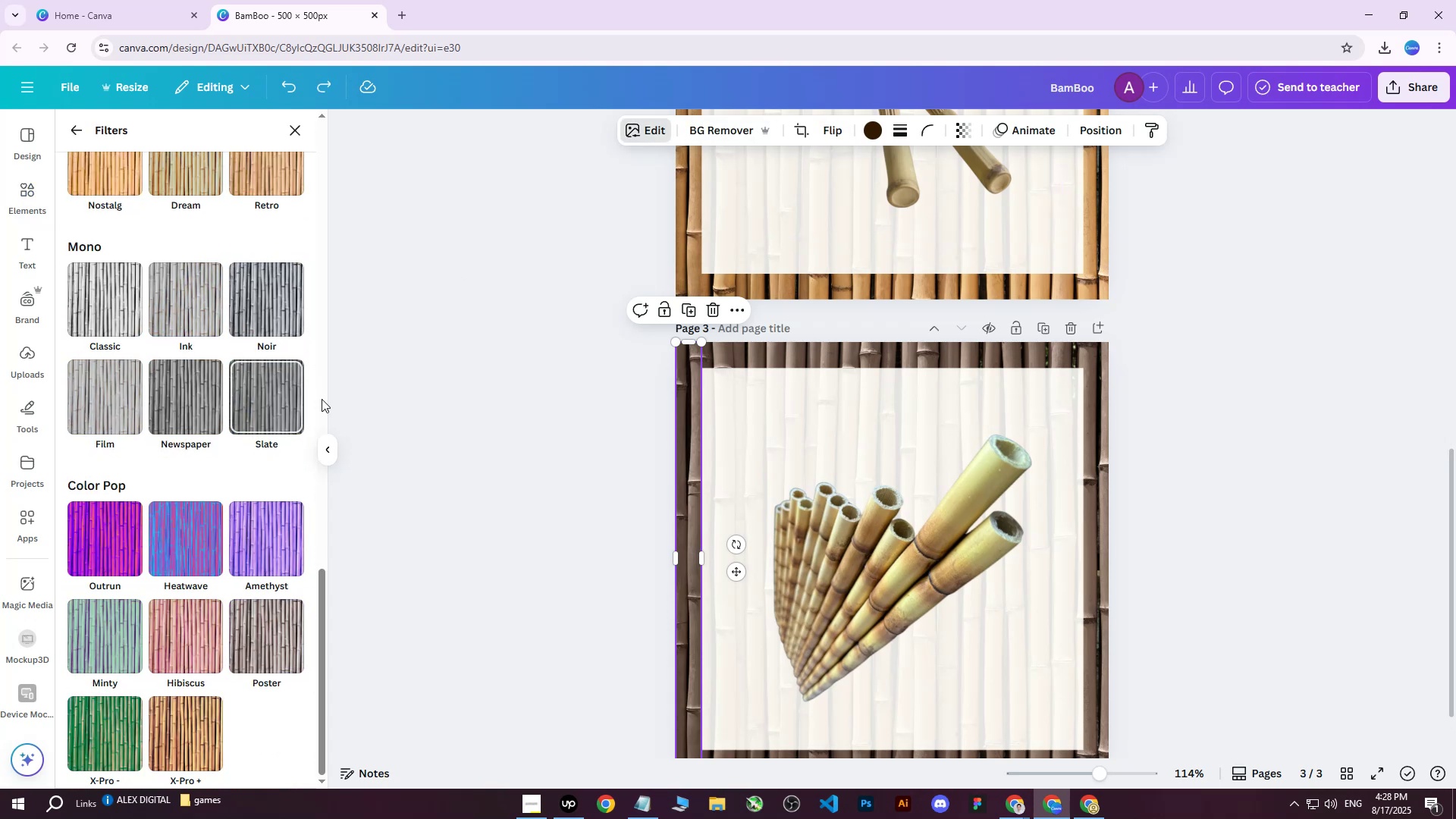 
scroll: coordinate [182, 424], scroll_direction: up, amount: 14.0
 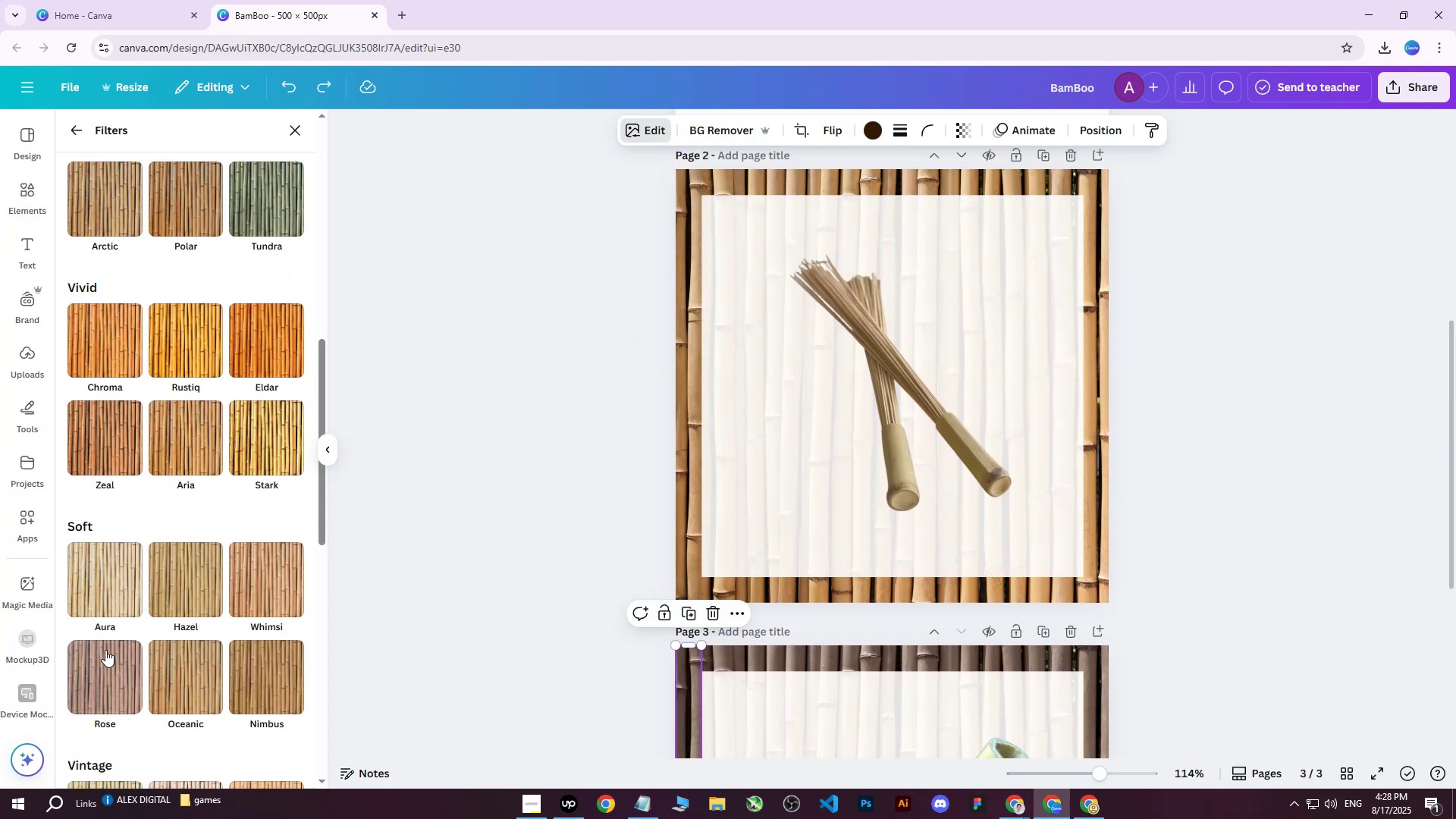 
left_click([100, 687])
 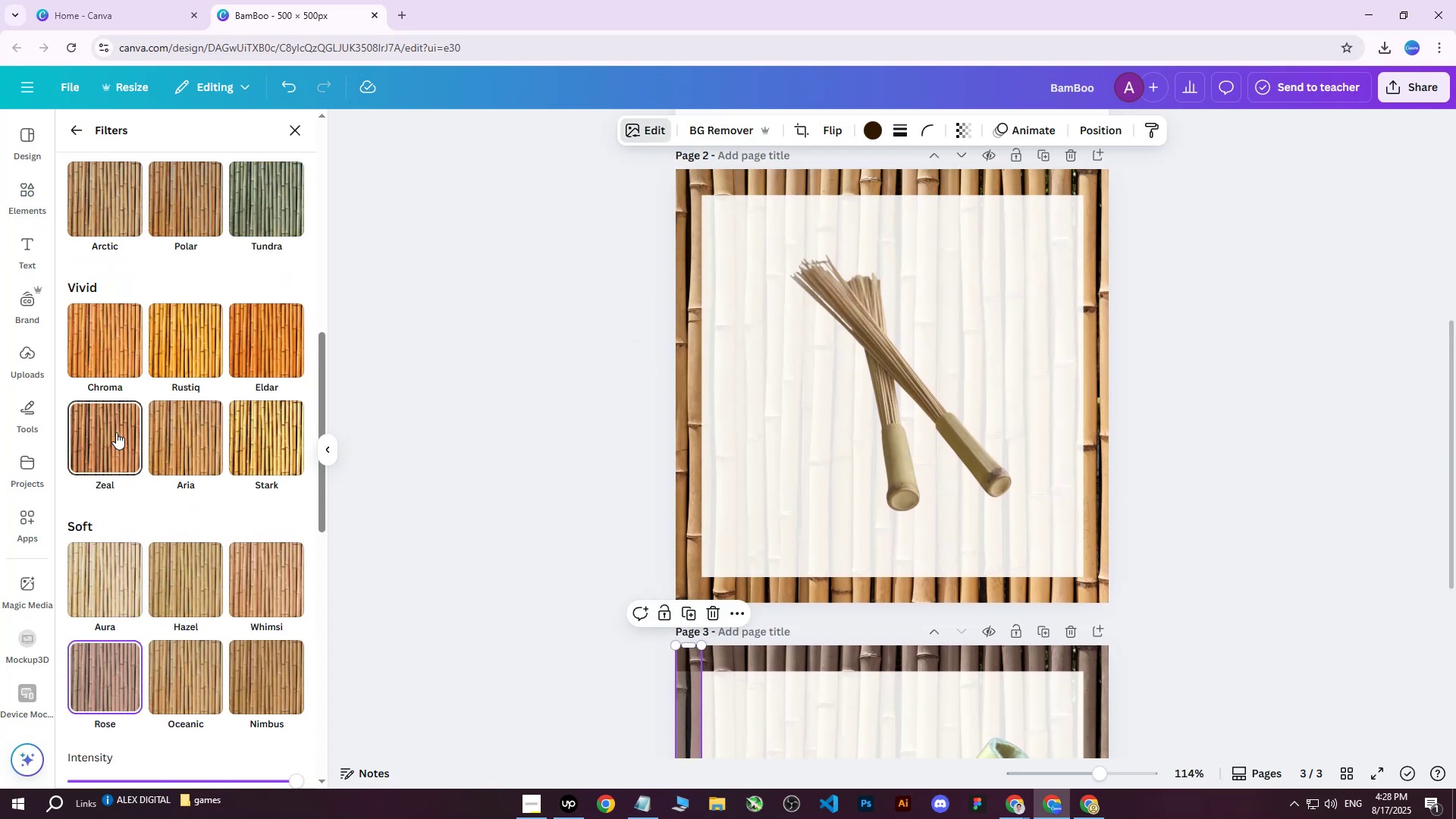 
left_click([116, 432])
 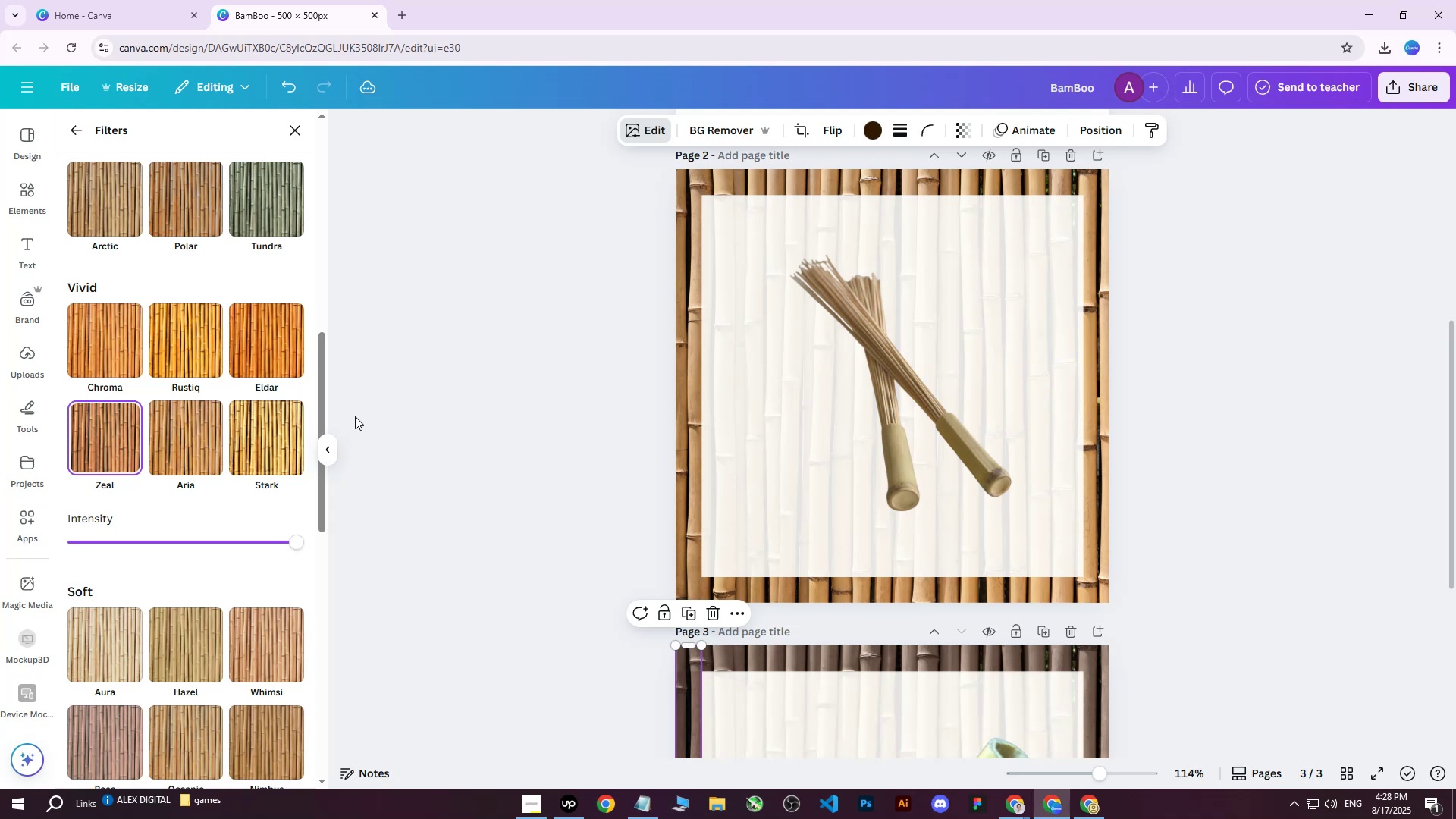 
scroll: coordinate [671, 445], scroll_direction: down, amount: 5.0
 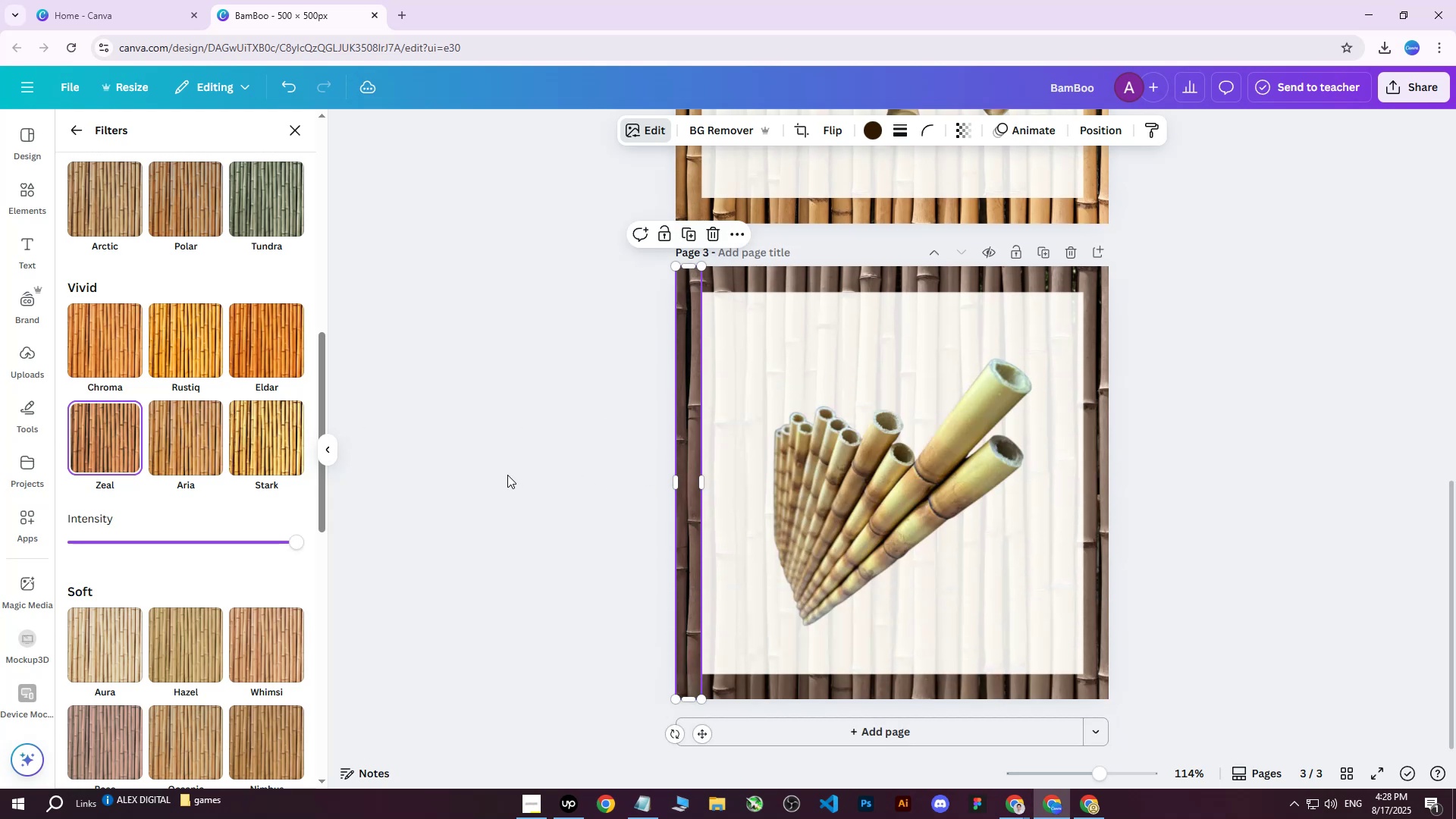 
scroll: coordinate [140, 436], scroll_direction: up, amount: 13.0
 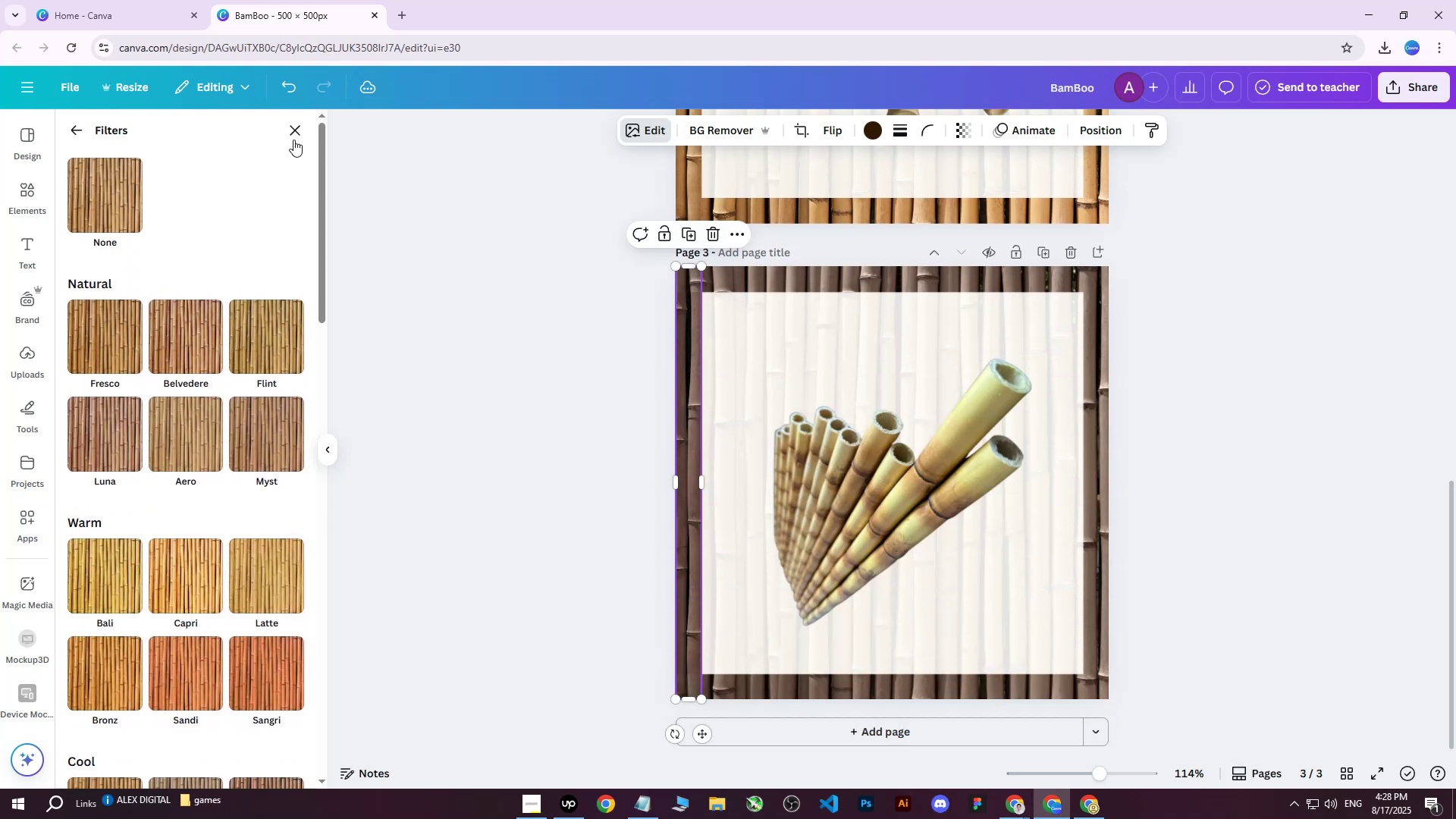 
left_click([301, 127])
 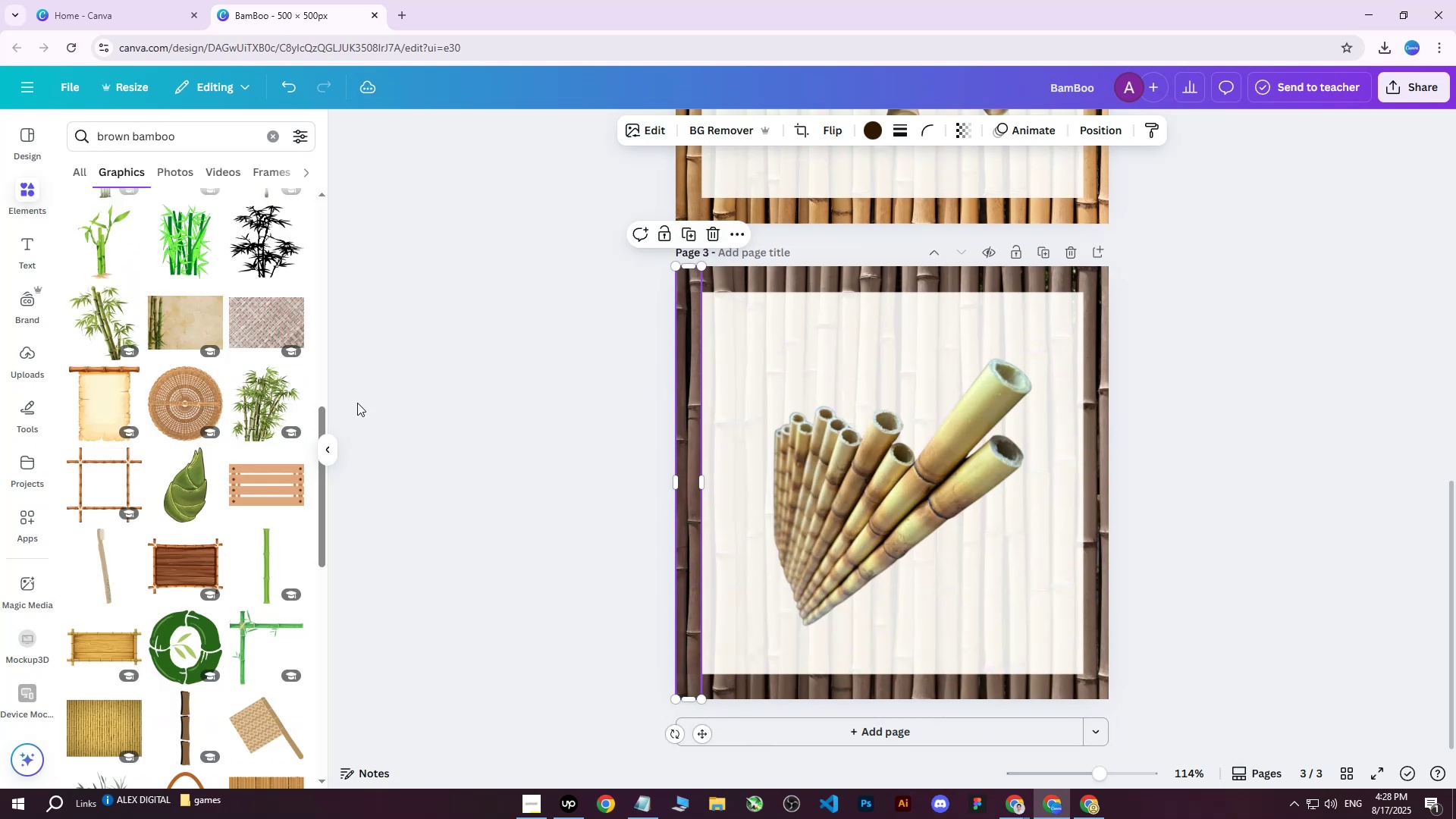 
scroll: coordinate [223, 459], scroll_direction: down, amount: 13.0
 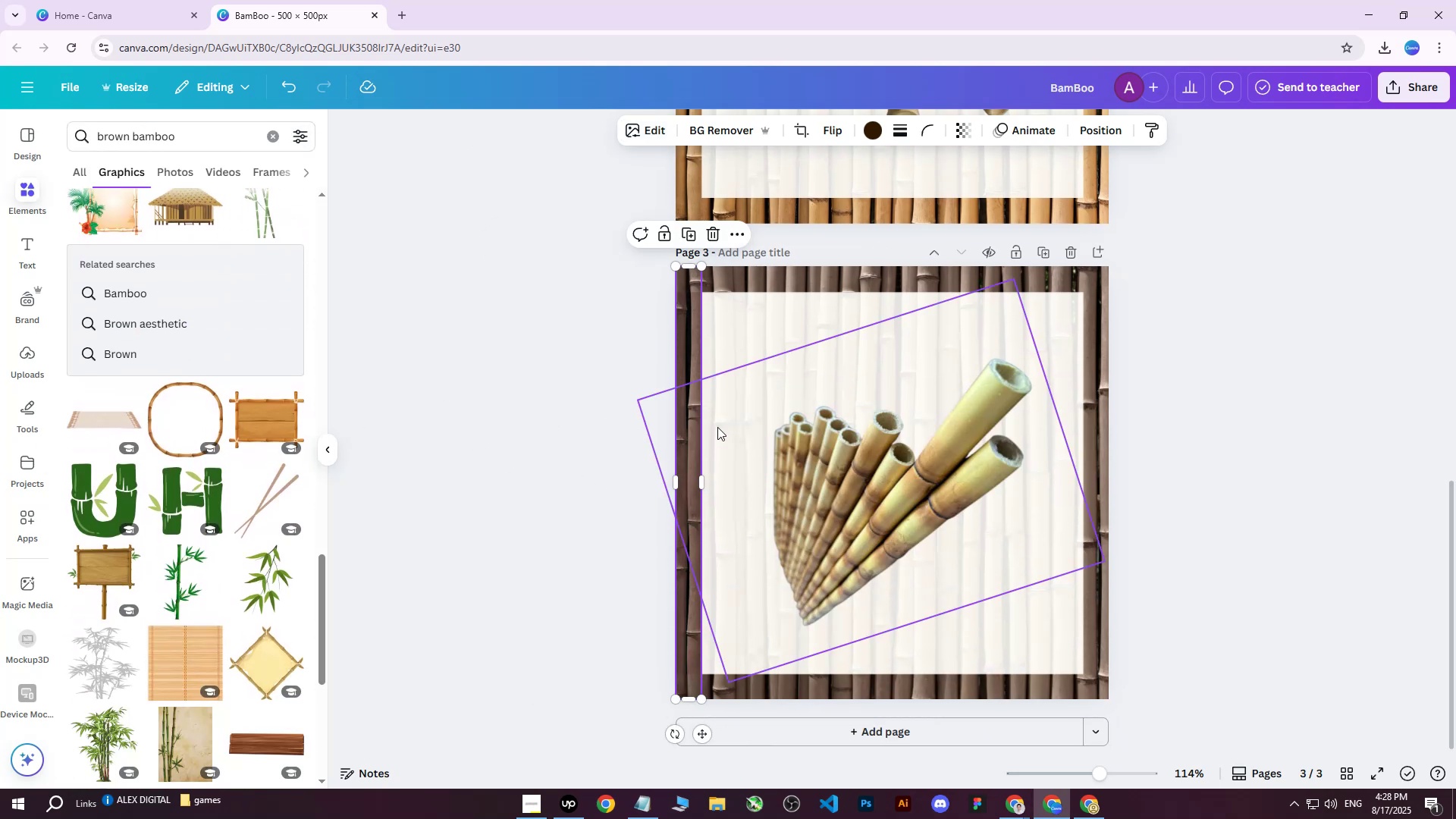 
left_click([588, 413])
 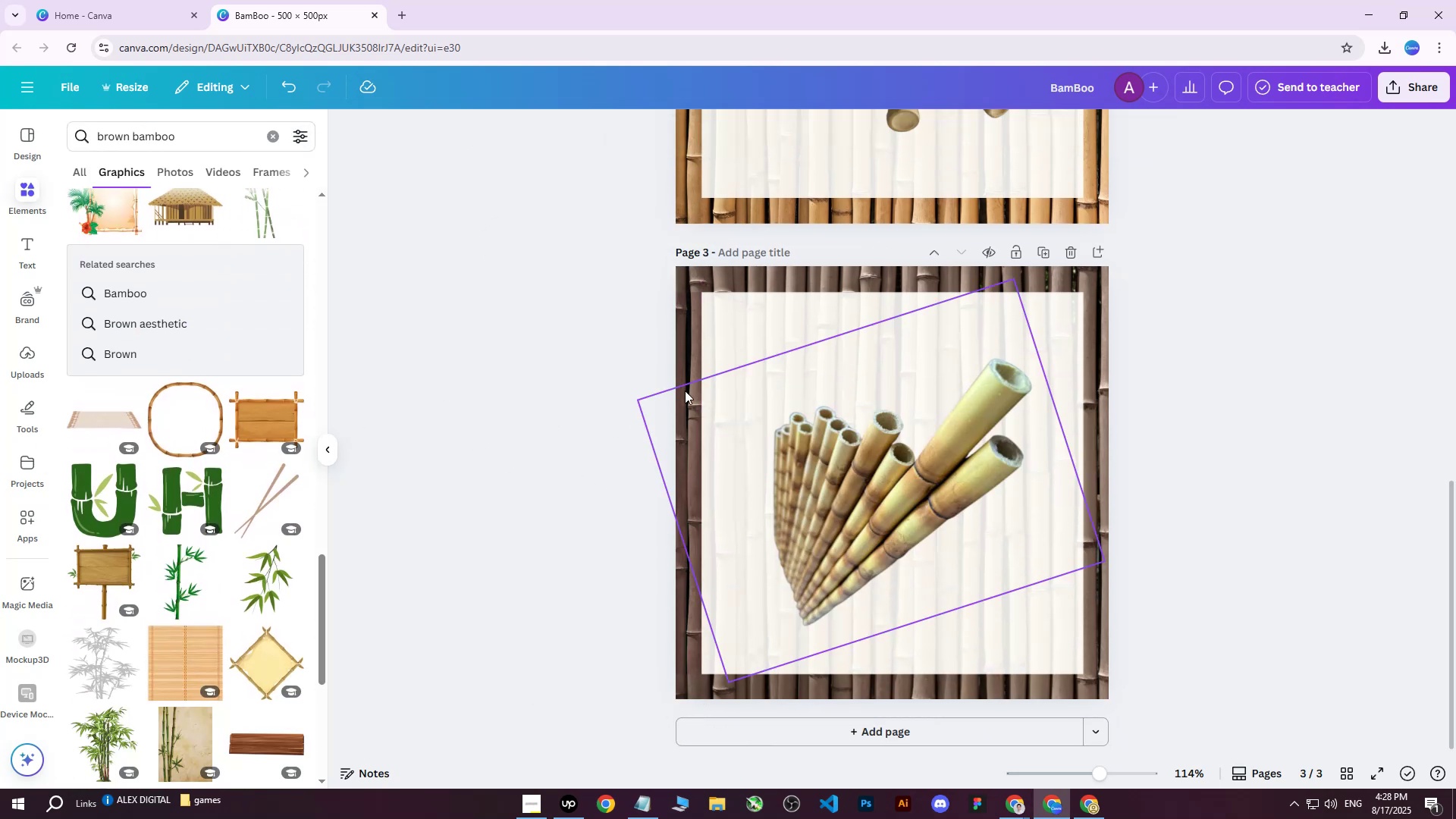 
left_click([698, 388])
 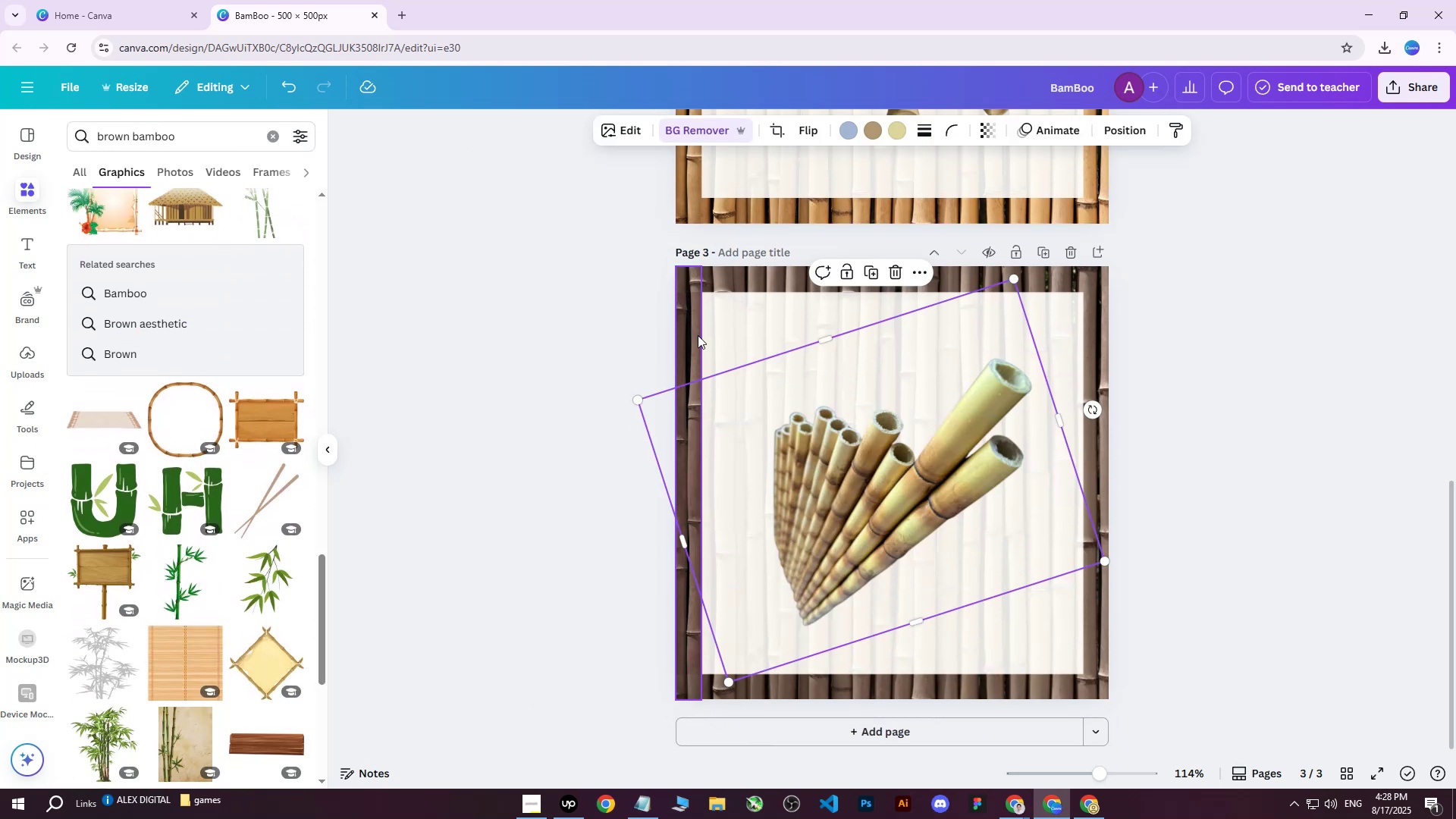 
left_click([698, 335])
 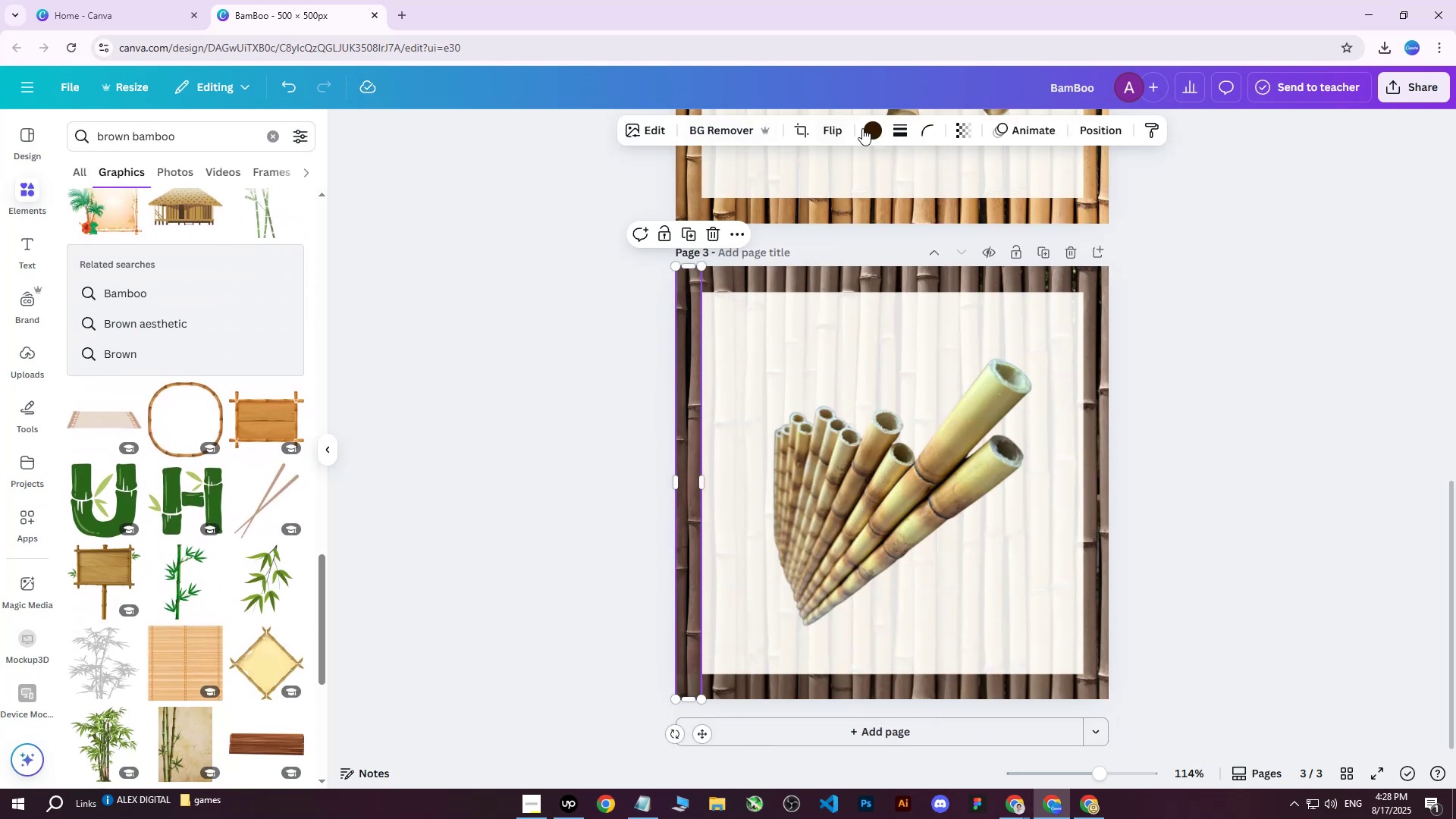 
left_click([877, 129])
 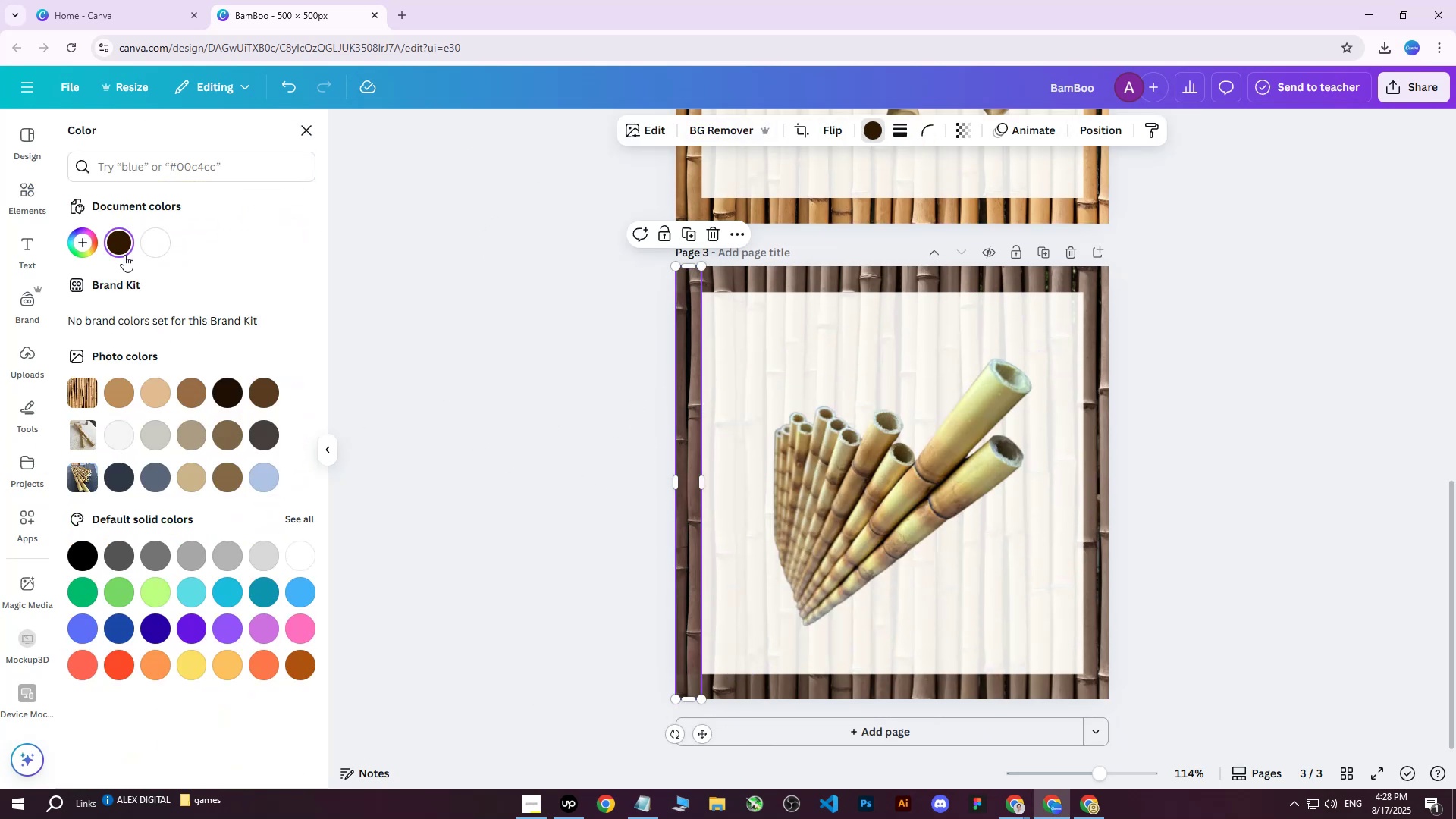 
double_click([122, 249])
 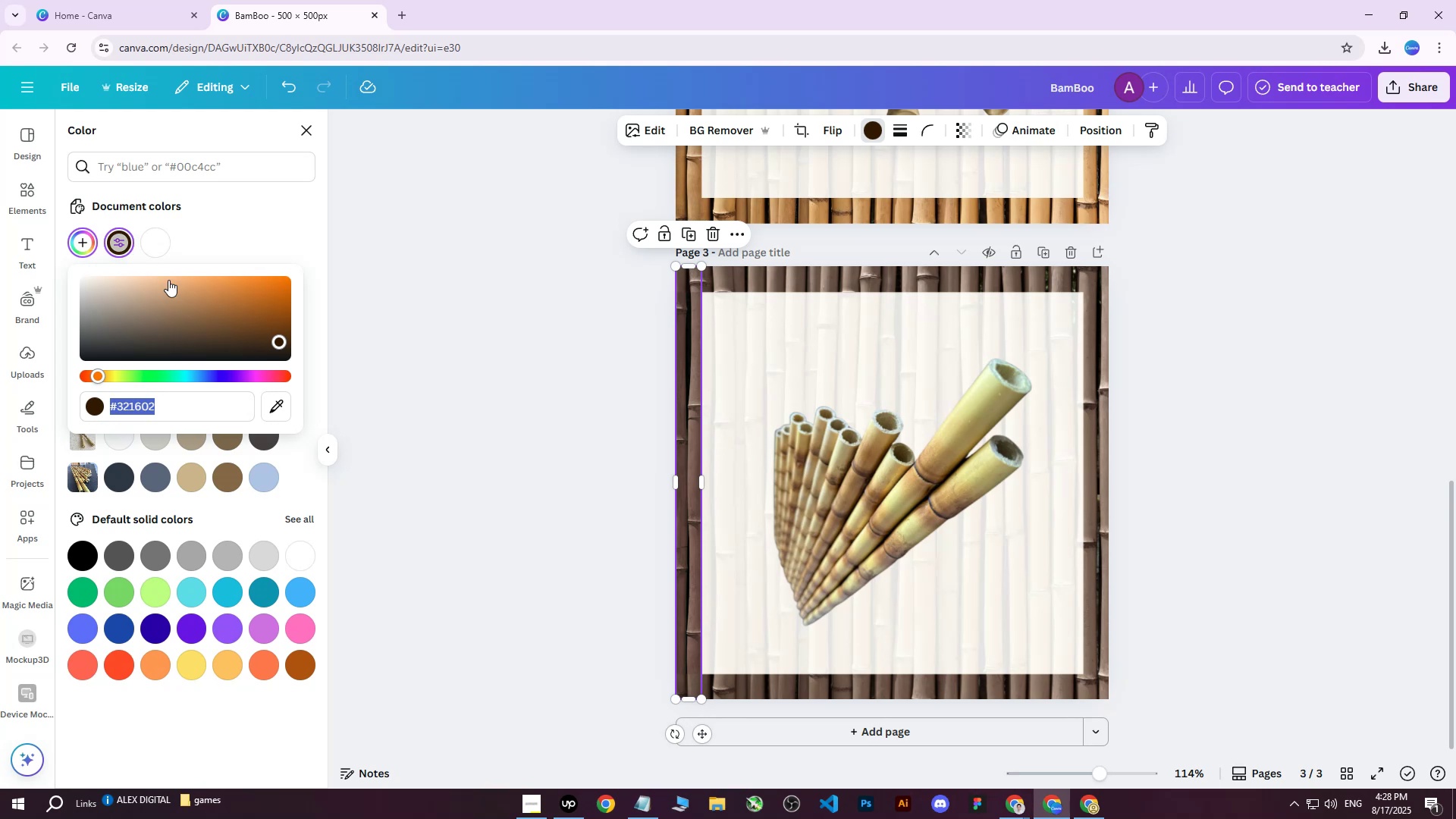 
left_click_drag(start_coordinate=[168, 315], to_coordinate=[279, 337])
 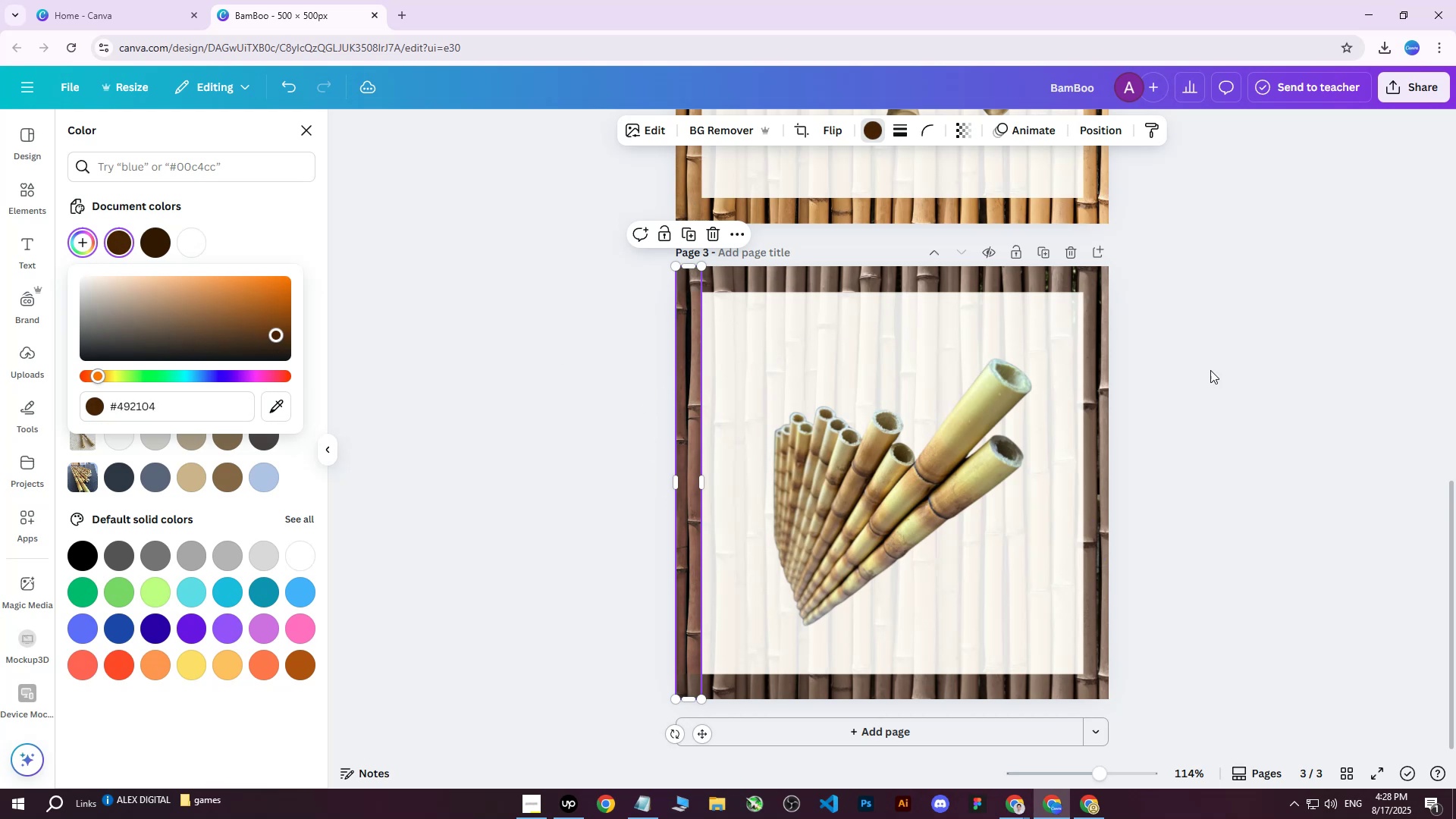 
left_click_drag(start_coordinate=[1302, 378], to_coordinate=[1295, 378])
 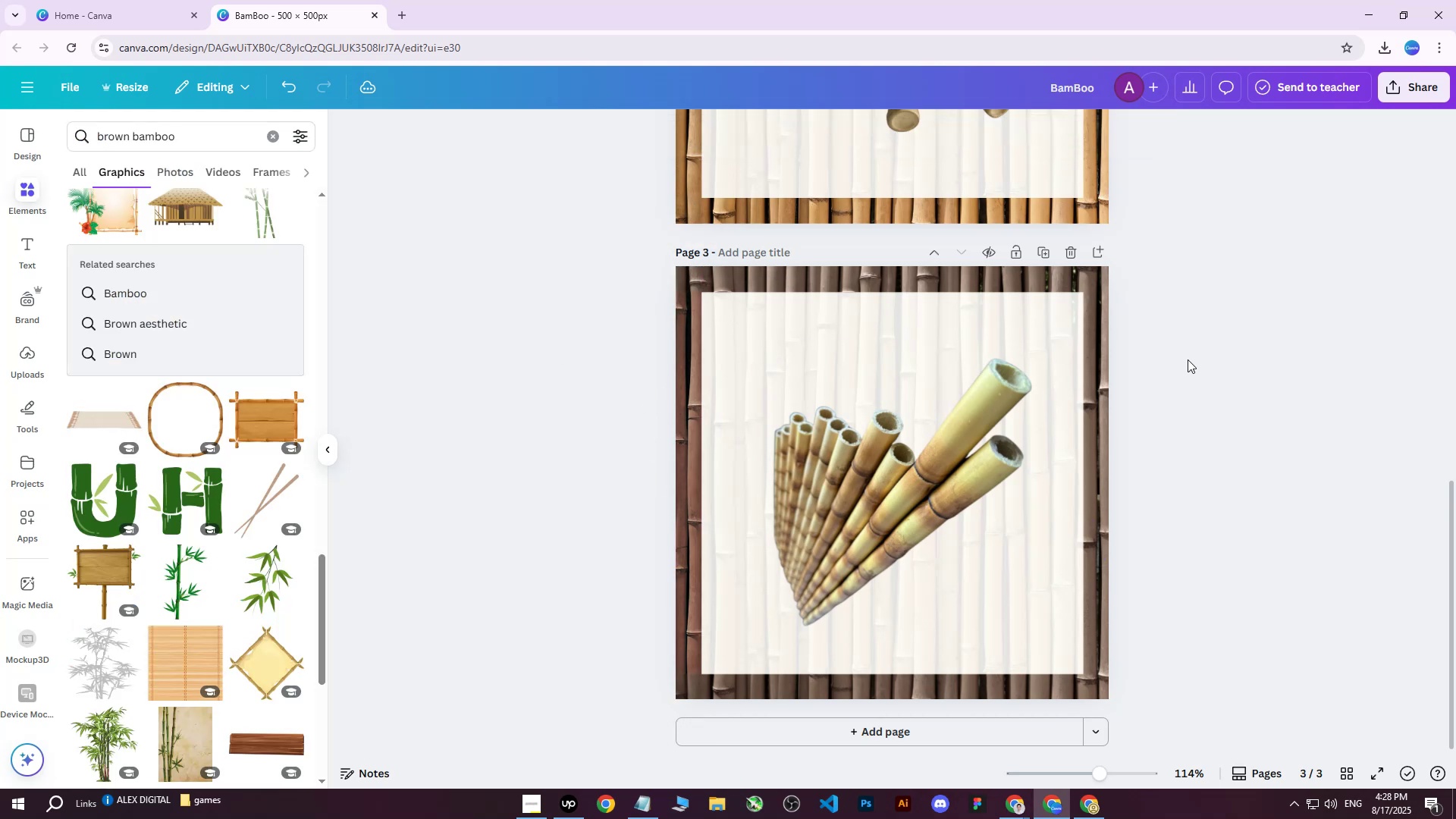 
left_click([1192, 359])
 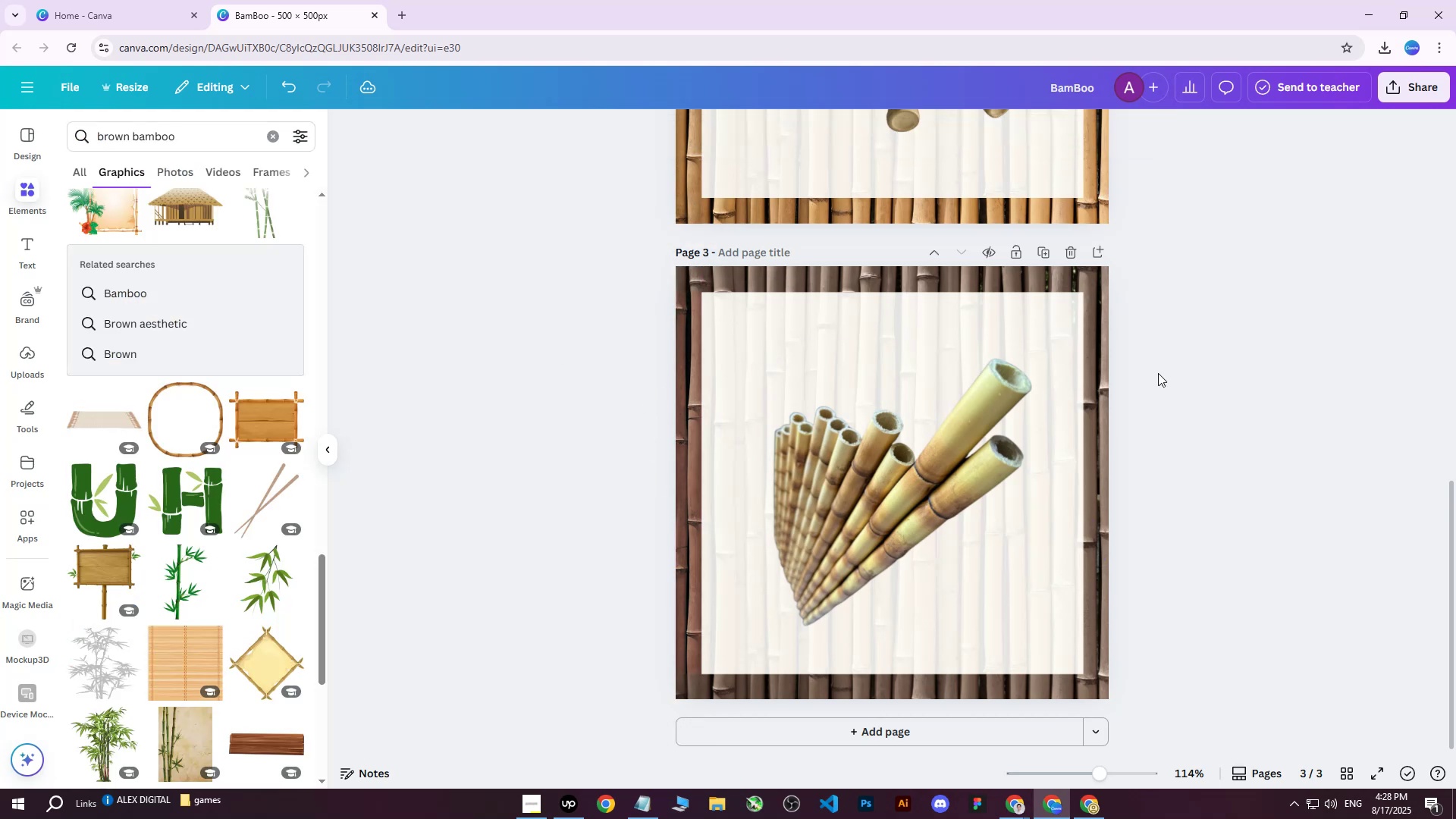 
scroll: coordinate [1009, 442], scroll_direction: up, amount: 2.0
 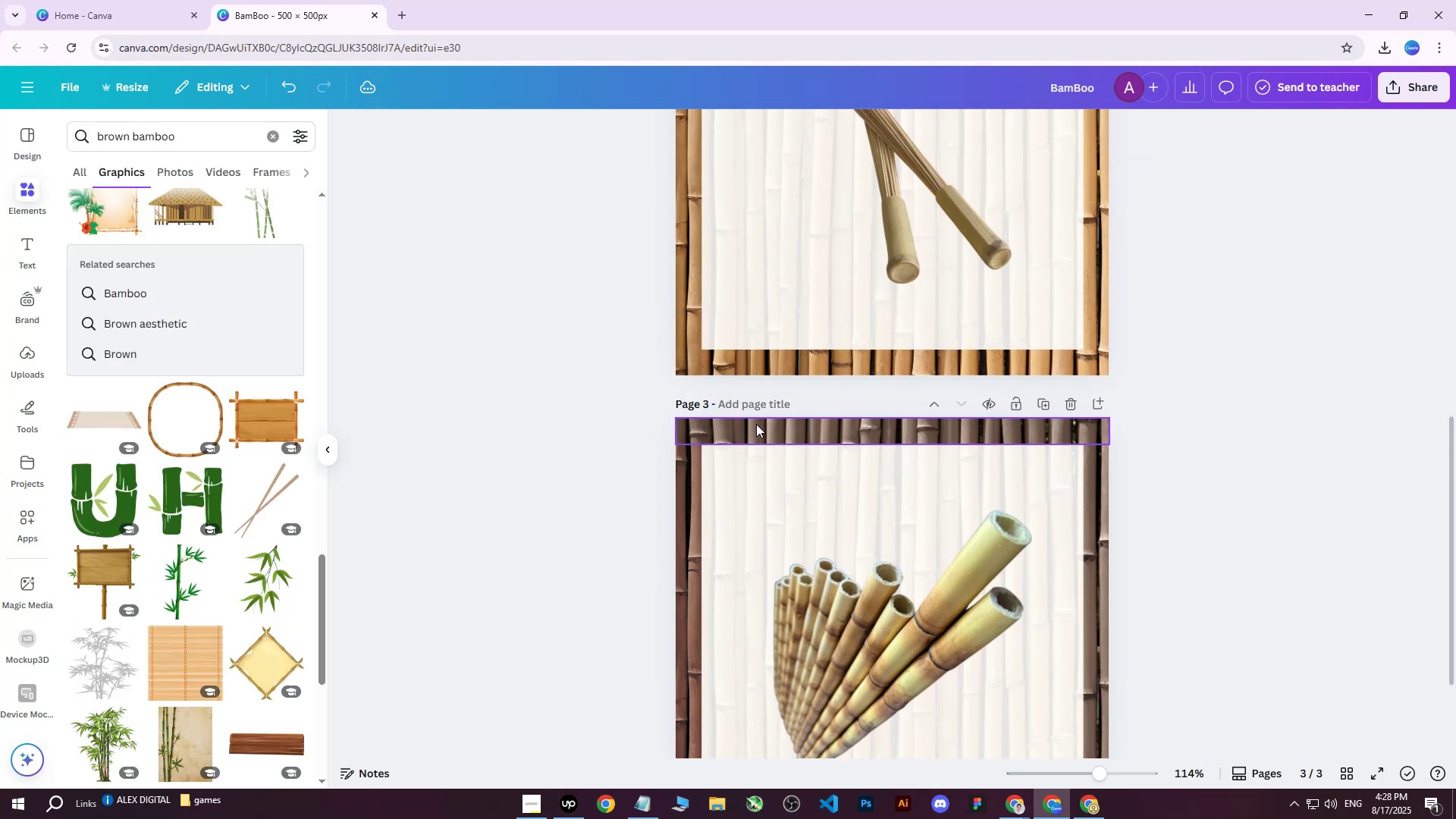 
left_click([756, 424])
 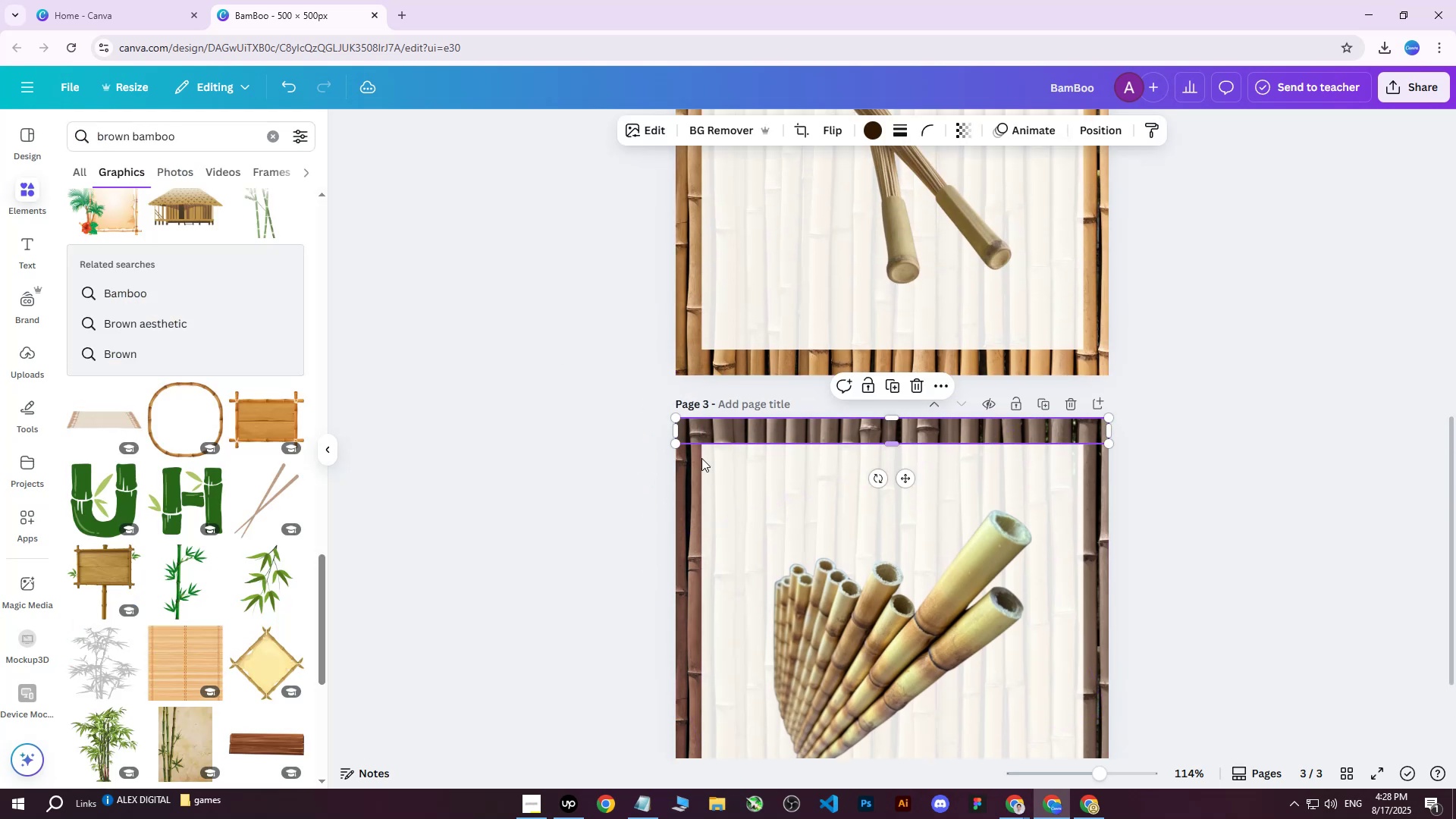 
left_click([680, 519])
 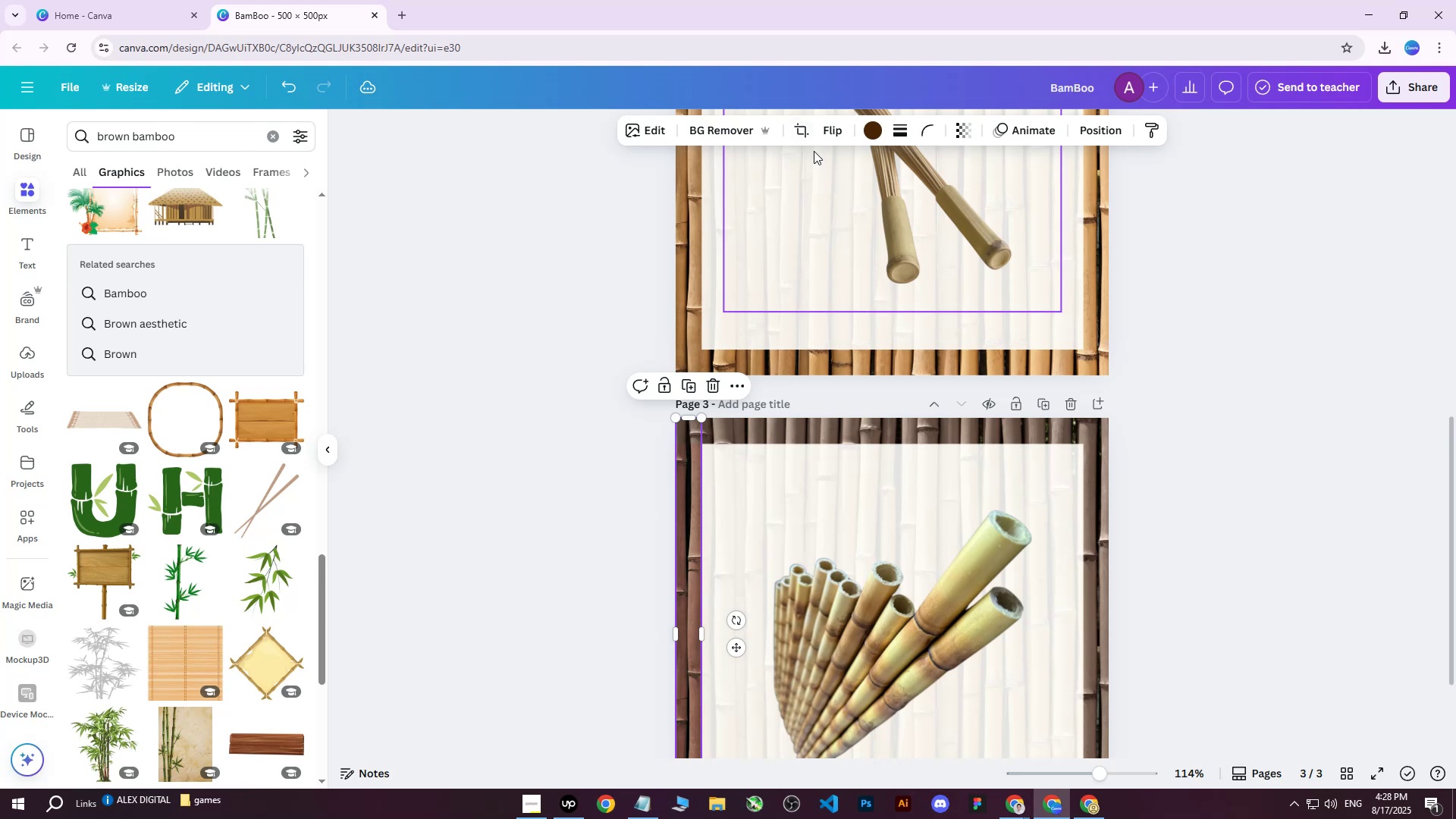 
left_click([767, 425])
 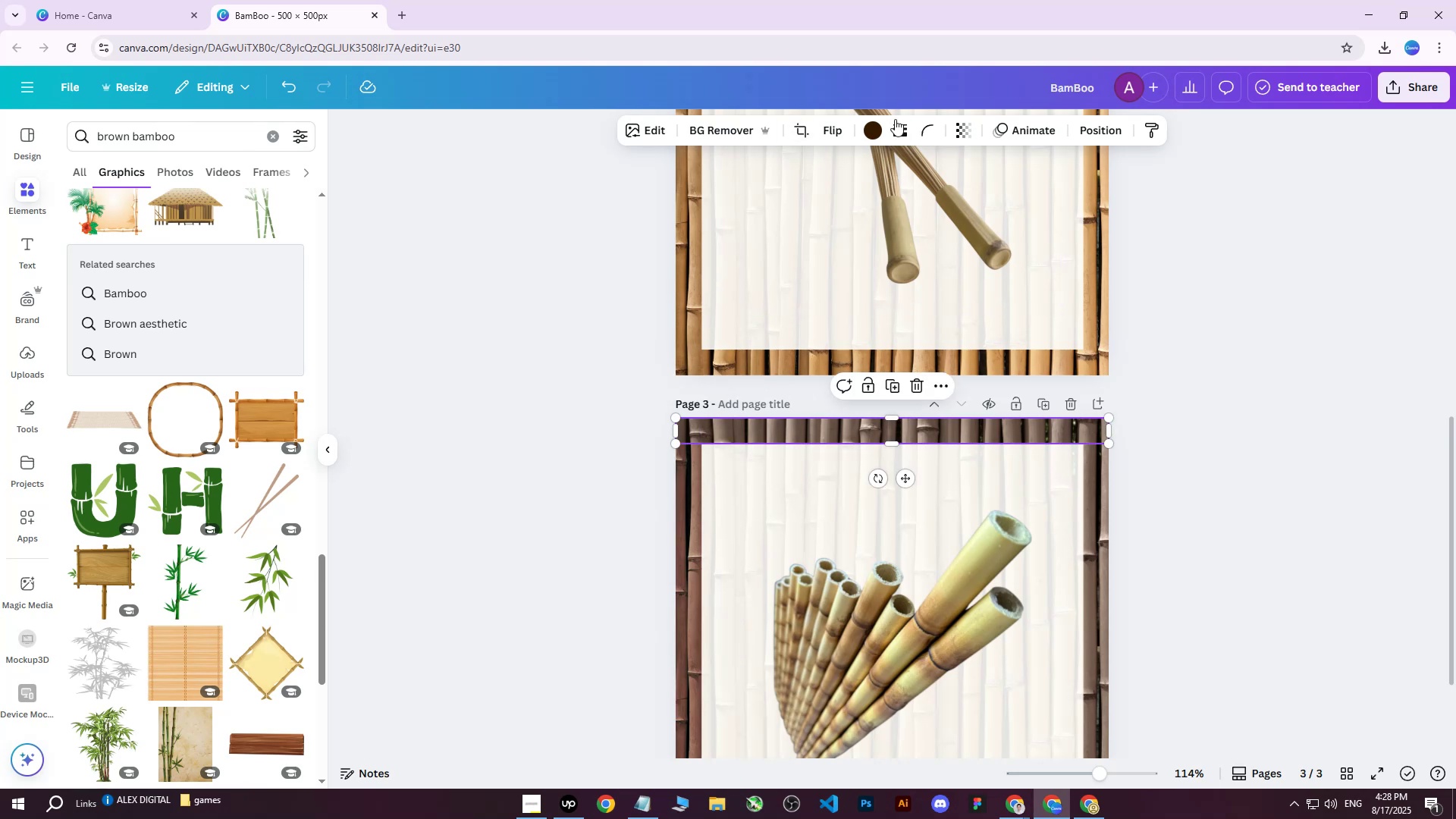 
left_click([882, 127])
 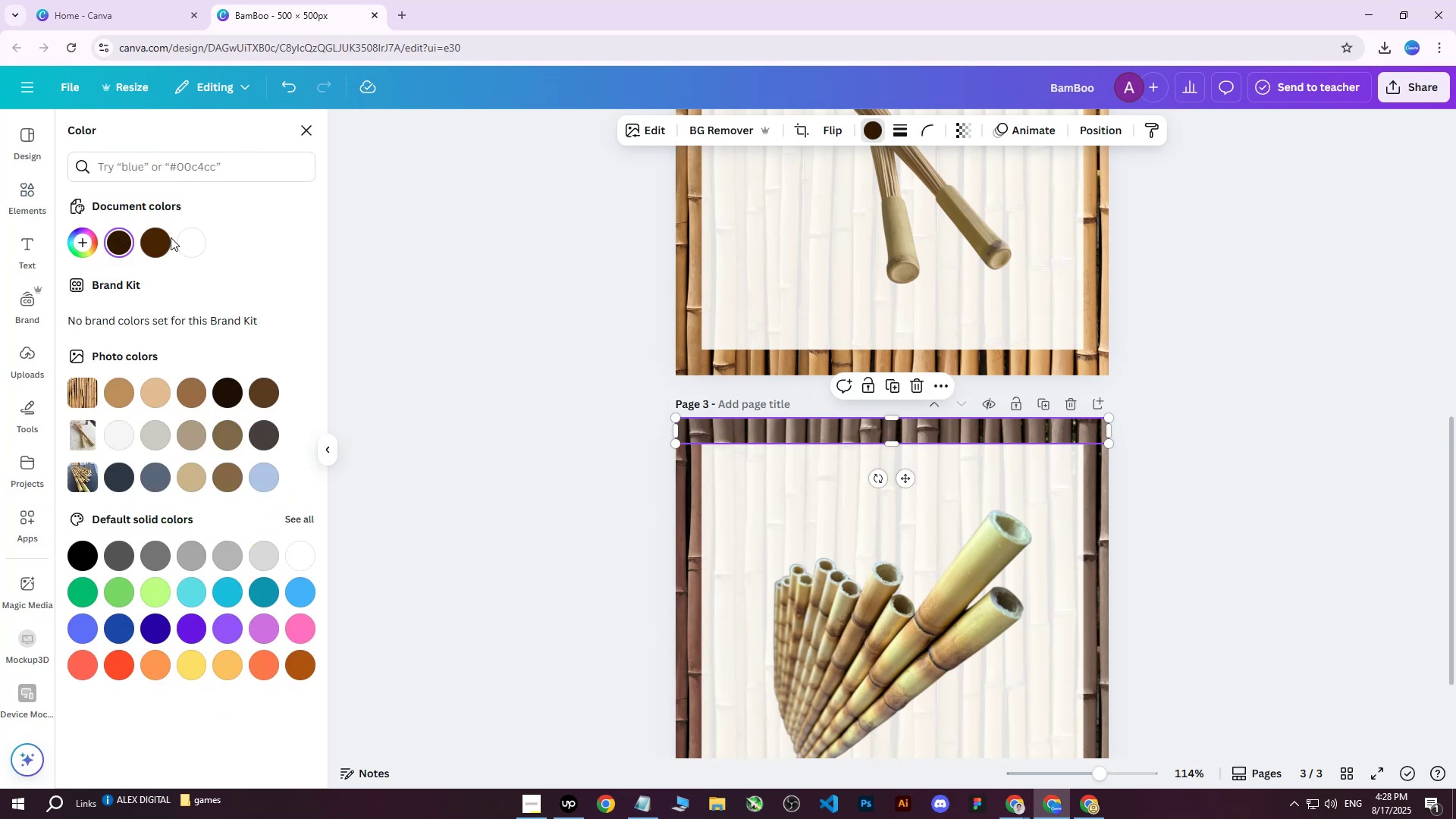 
left_click([168, 240])
 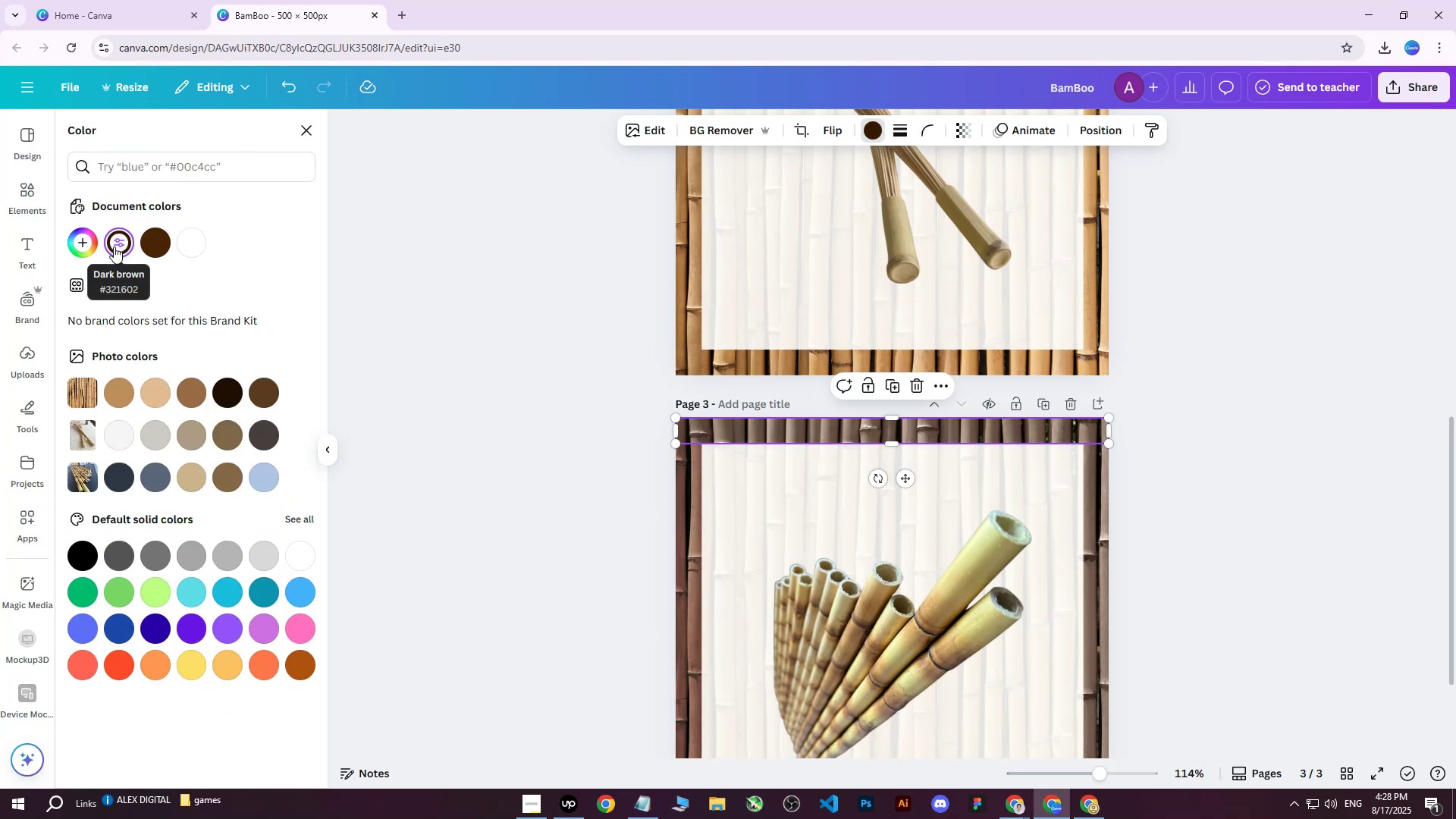 
left_click([160, 240])
 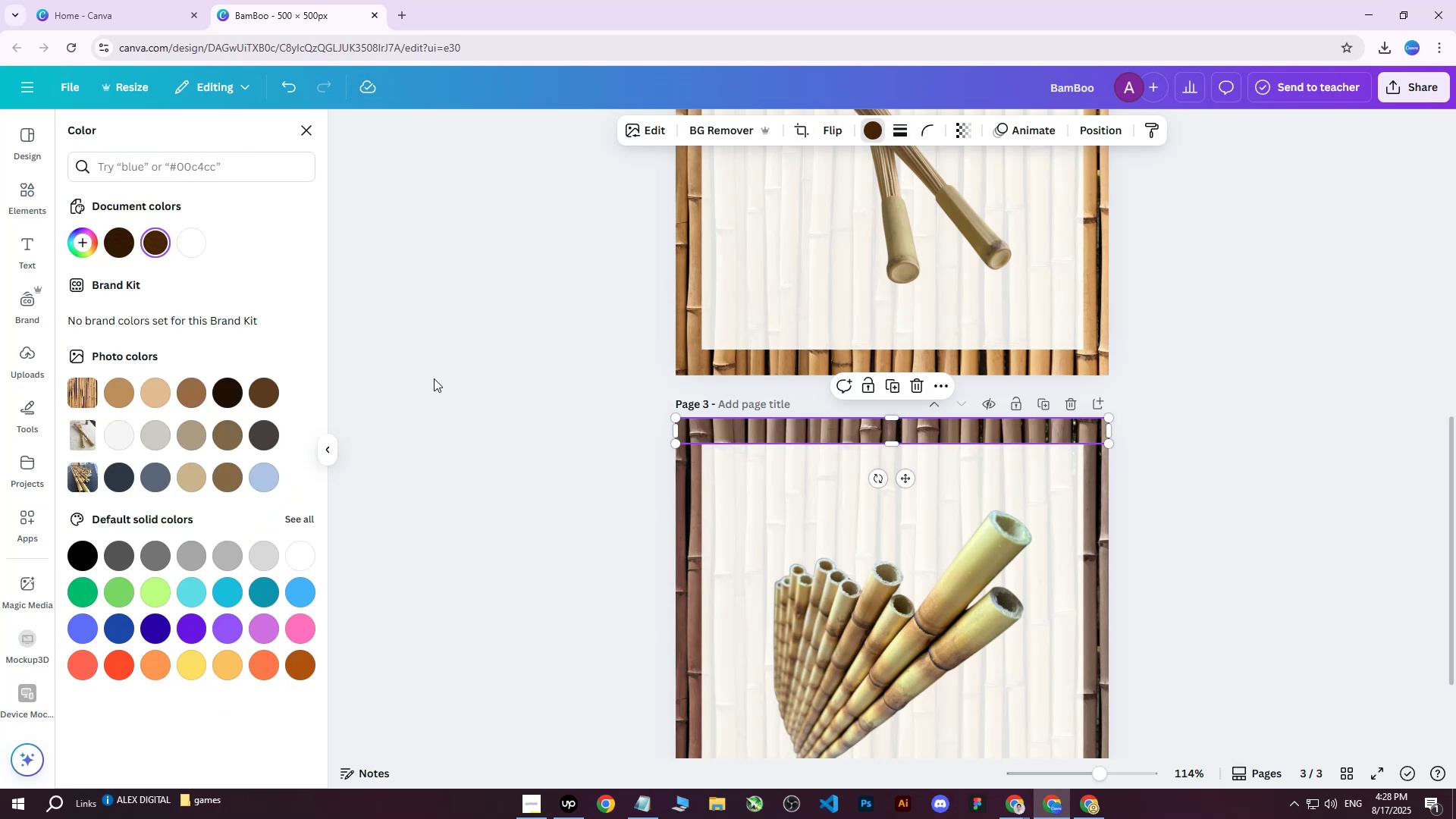 
double_click([434, 378])
 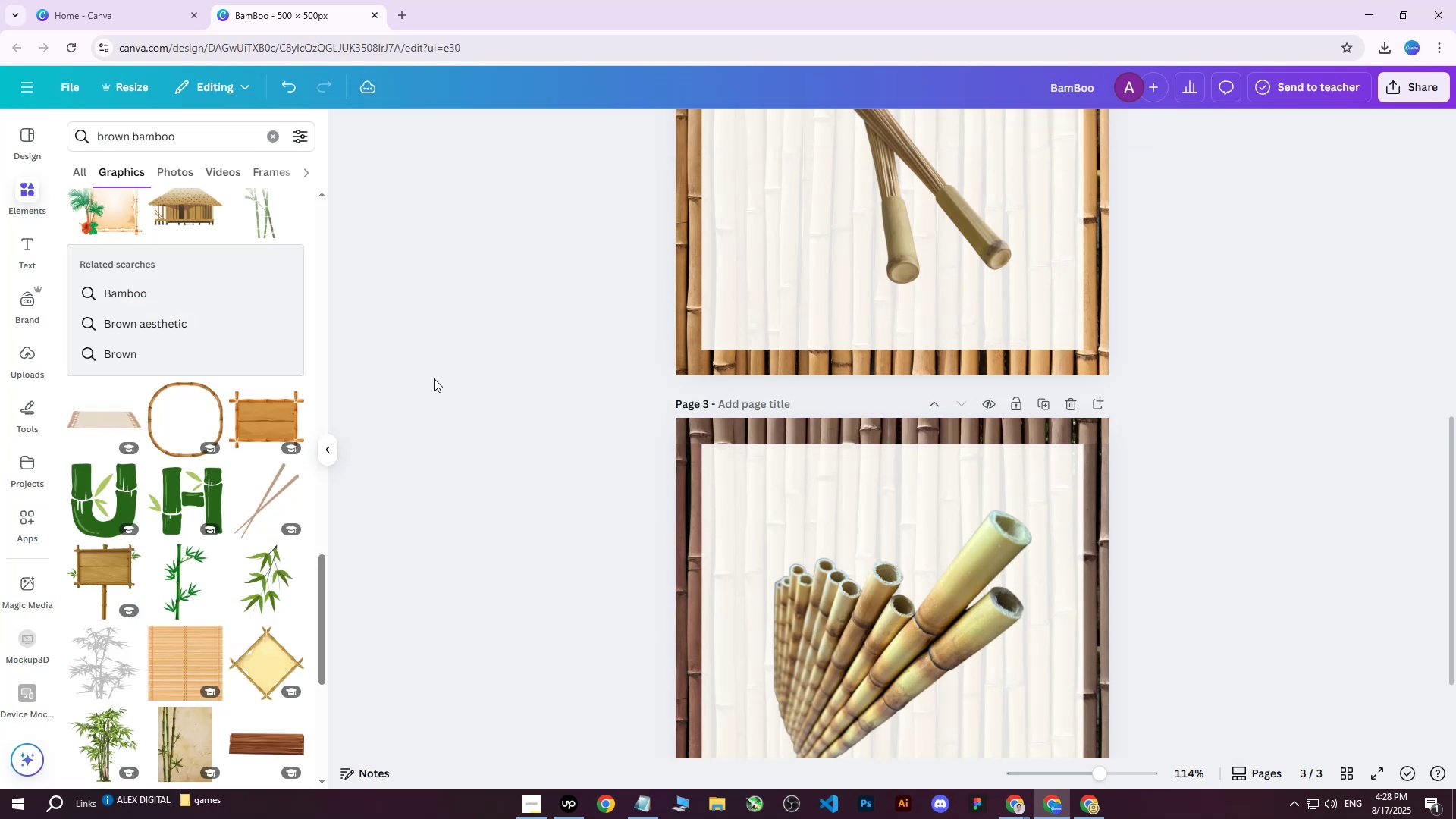 
scroll: coordinate [548, 391], scroll_direction: down, amount: 4.0
 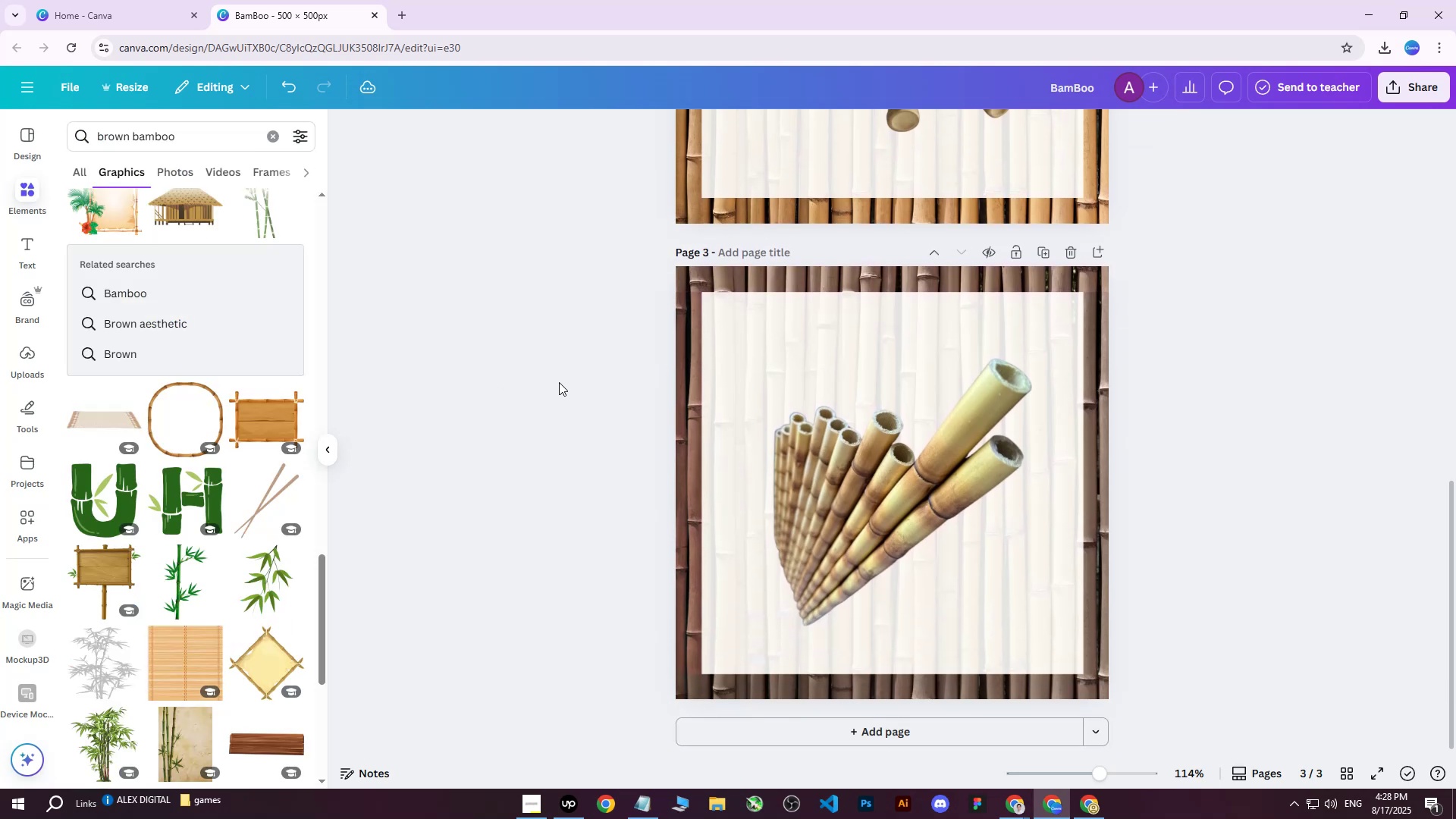 
scroll: coordinate [564, 381], scroll_direction: up, amount: 1.0
 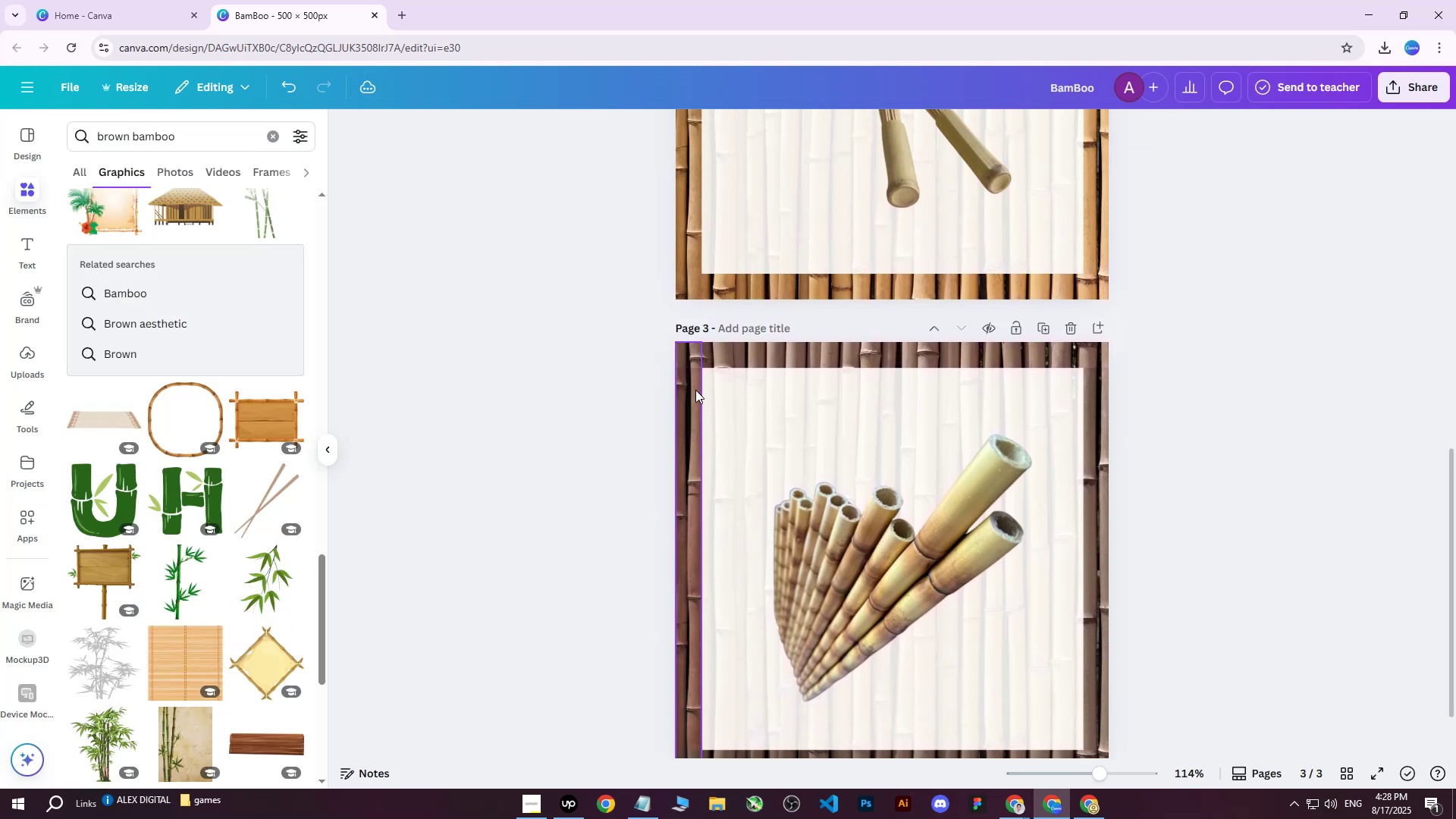 
left_click([695, 391])
 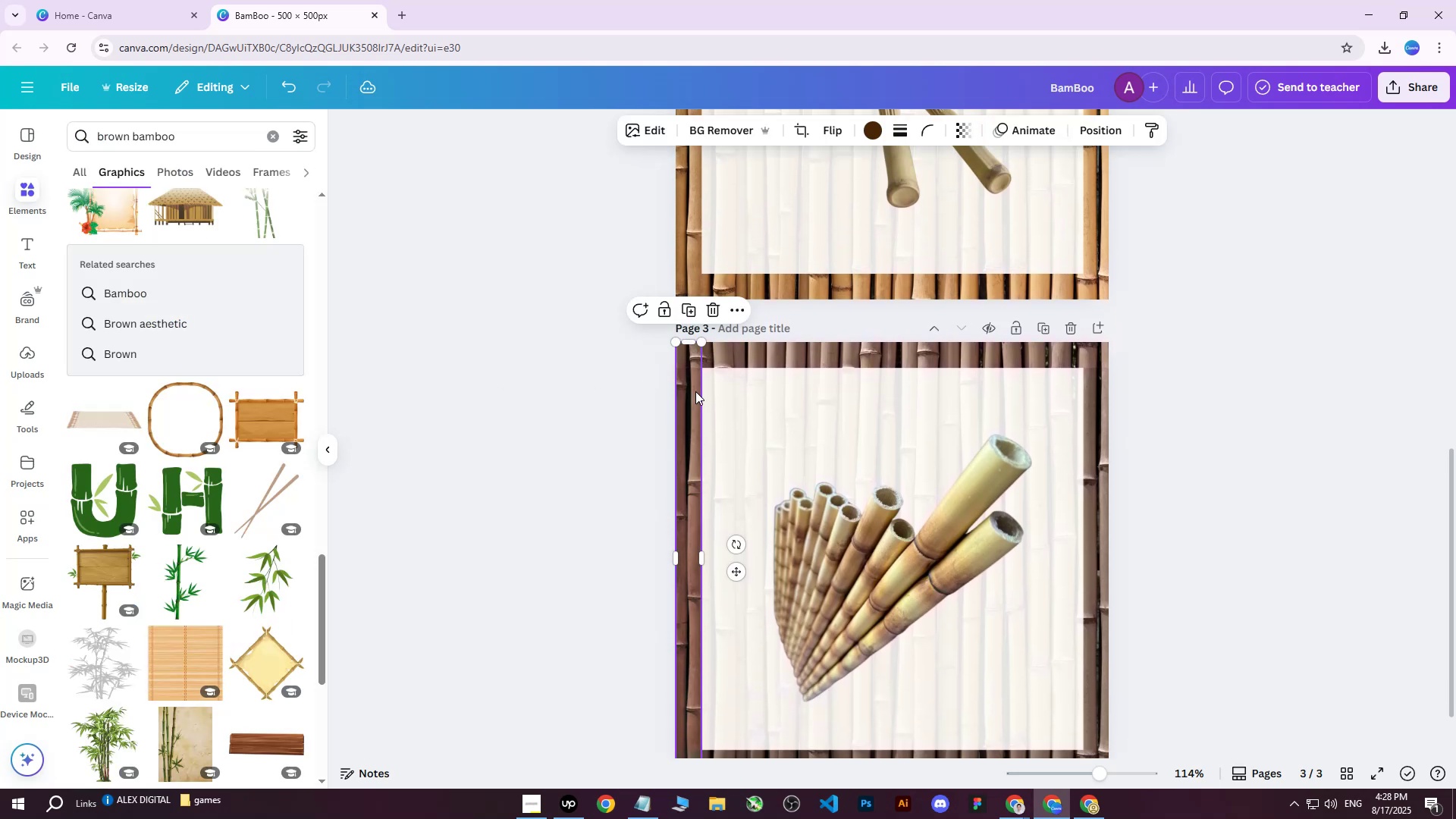 
hold_key(key=ControlLeft, duration=1.53)
scroll: coordinate [699, 384], scroll_direction: up, amount: 6.0
 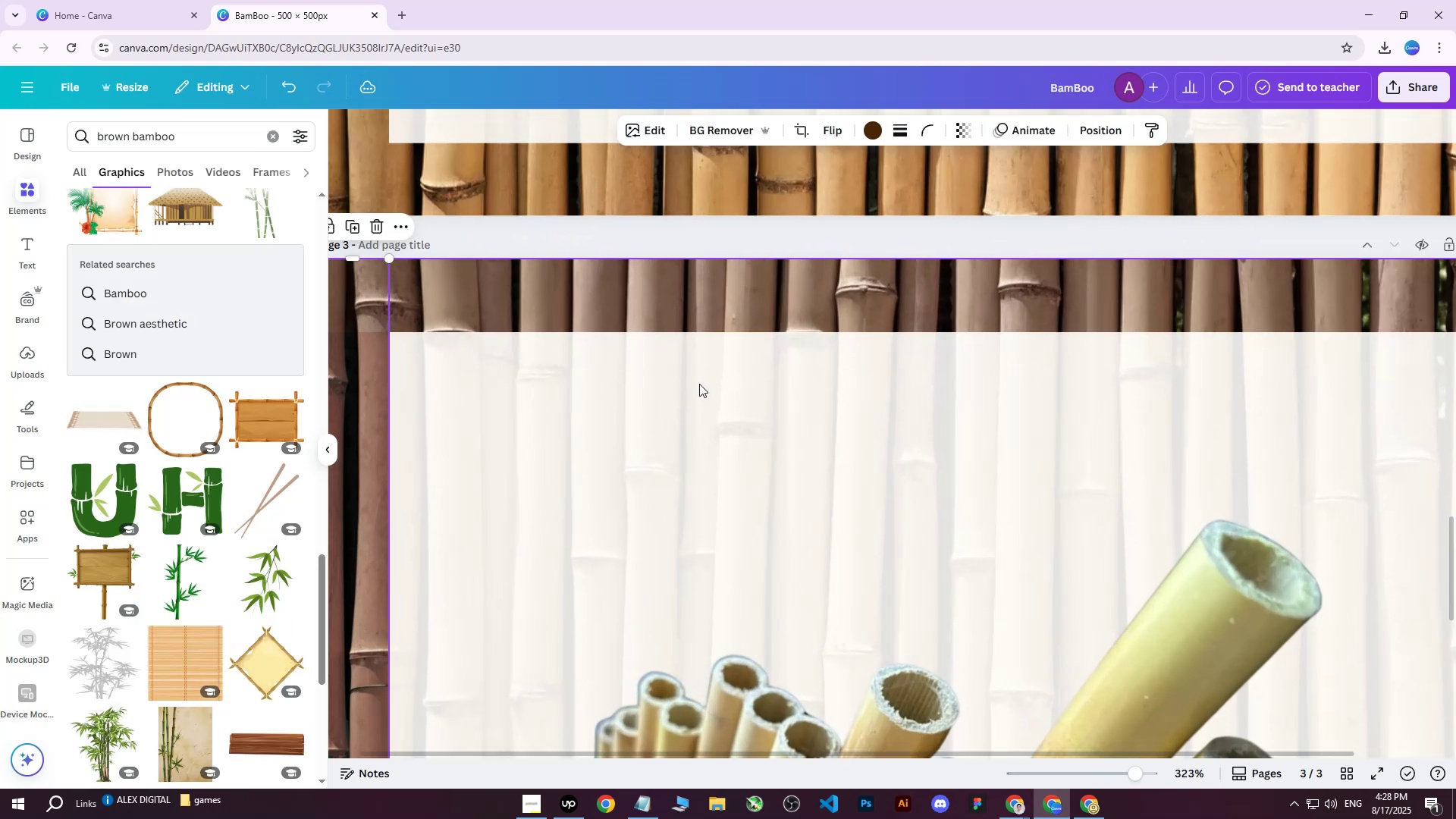 
scroll: coordinate [699, 384], scroll_direction: down, amount: 3.0
 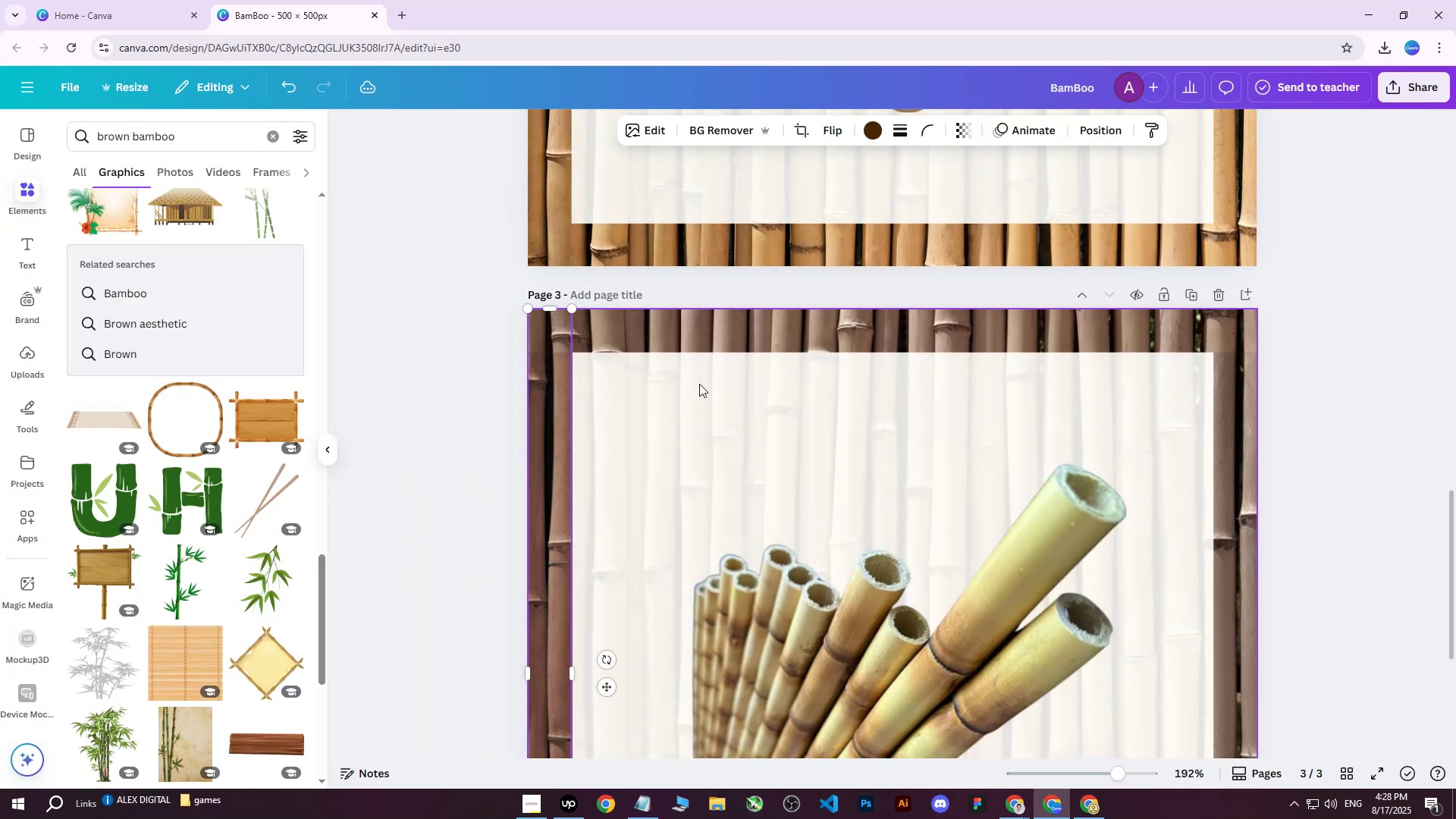 
key(Control+ControlLeft)
 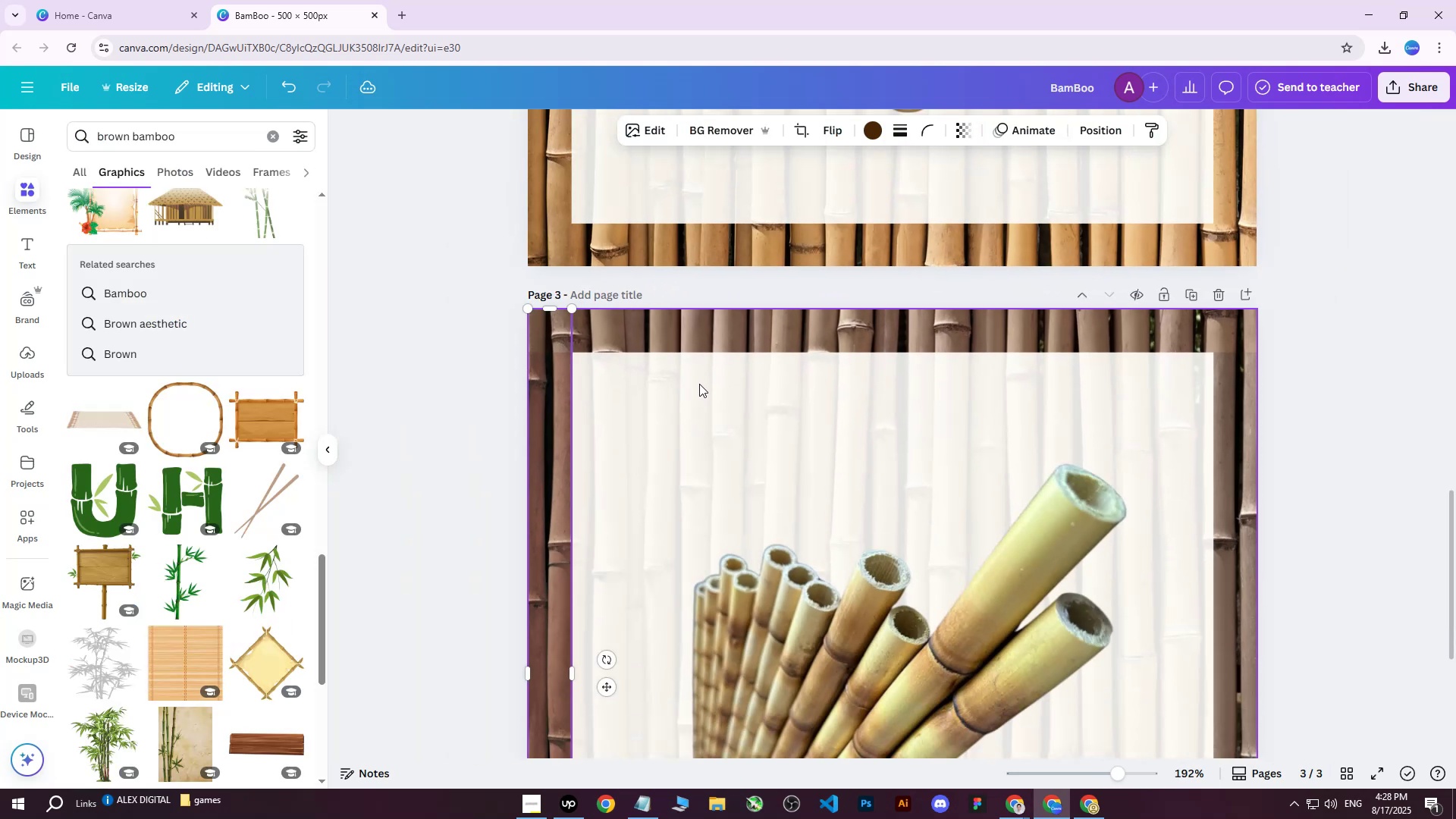 
key(Control+ControlLeft)
 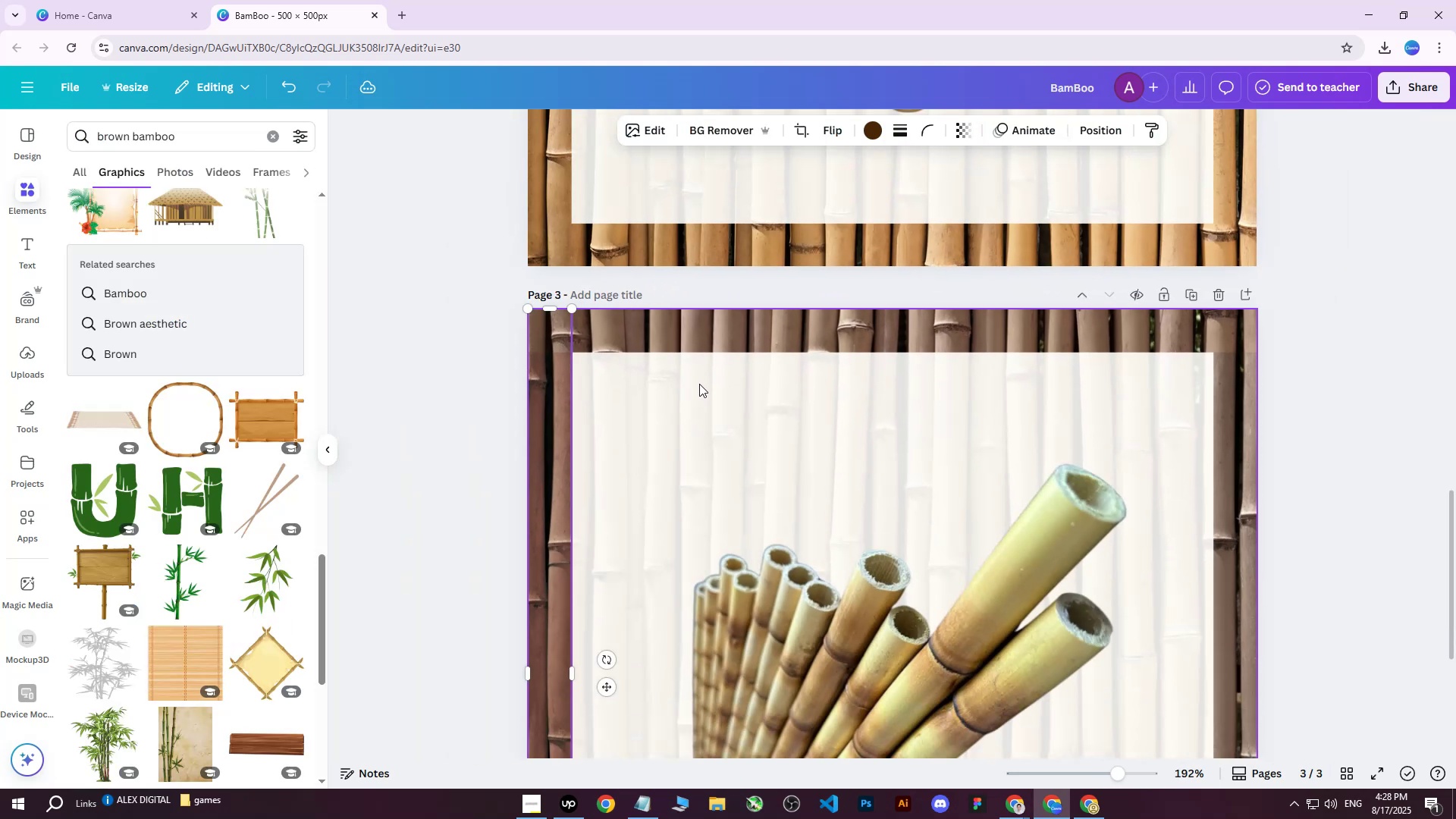 
key(Control+ControlLeft)
 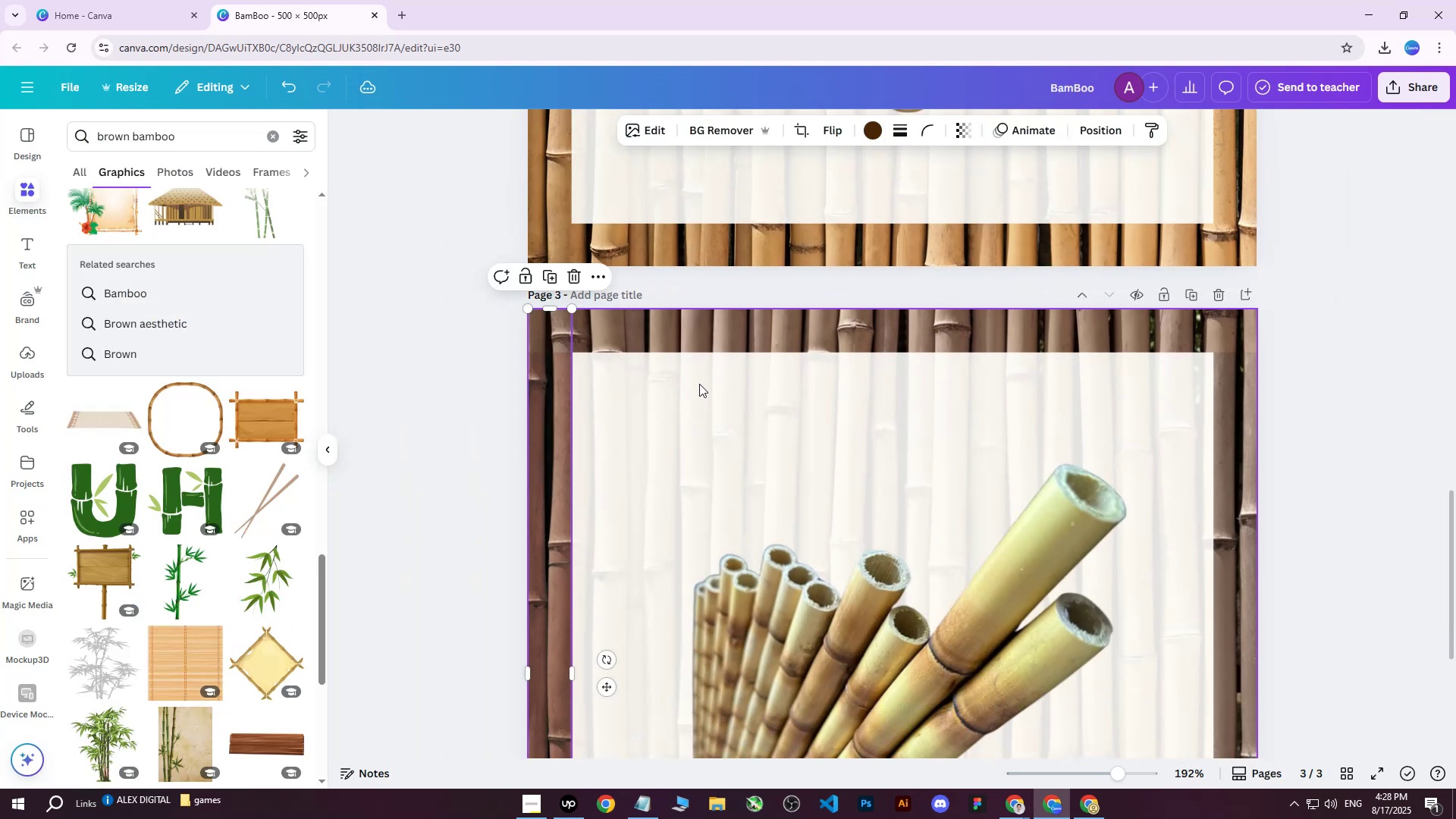 
key(Control+ControlLeft)
 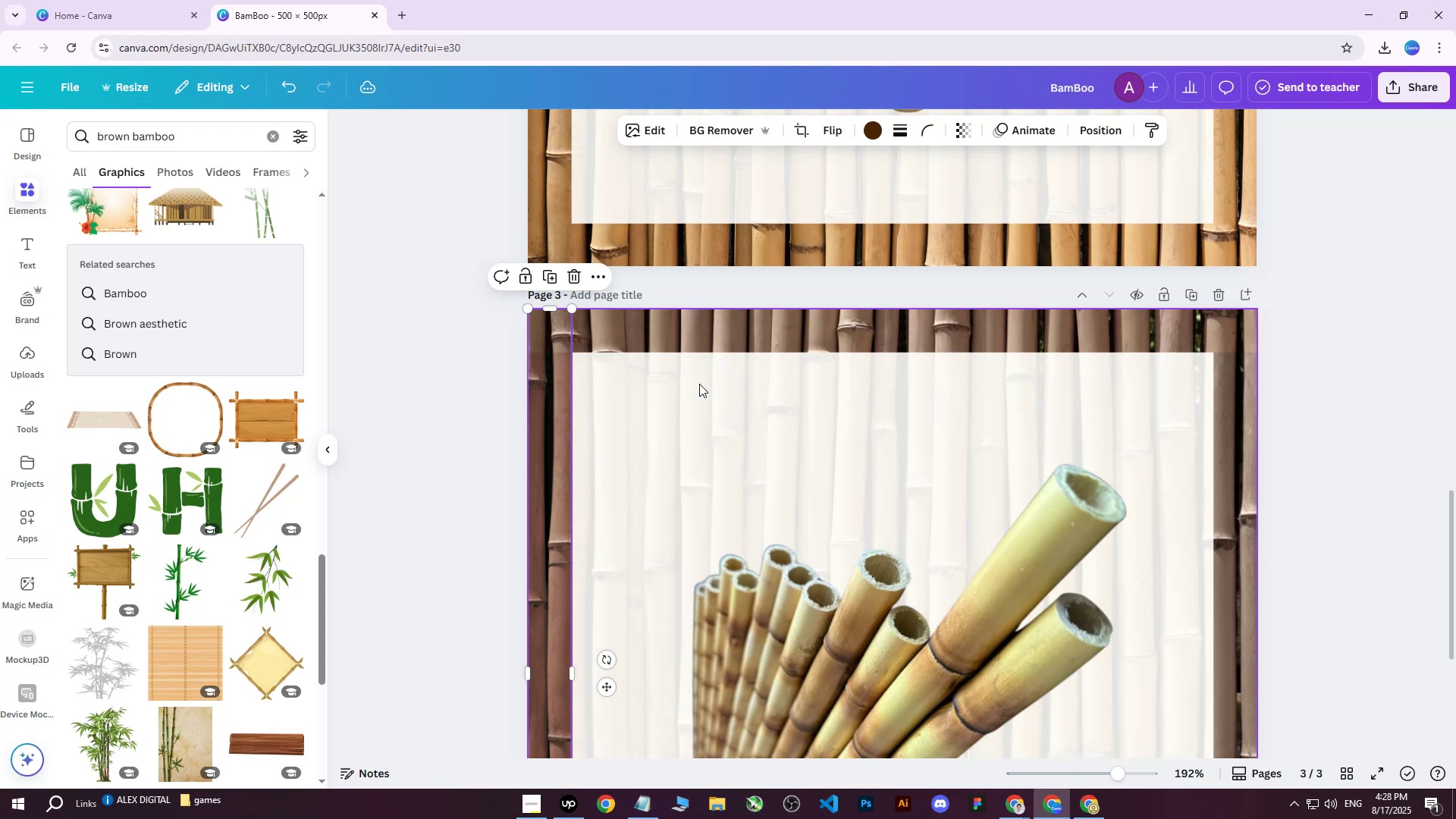 
key(Control+ControlLeft)
 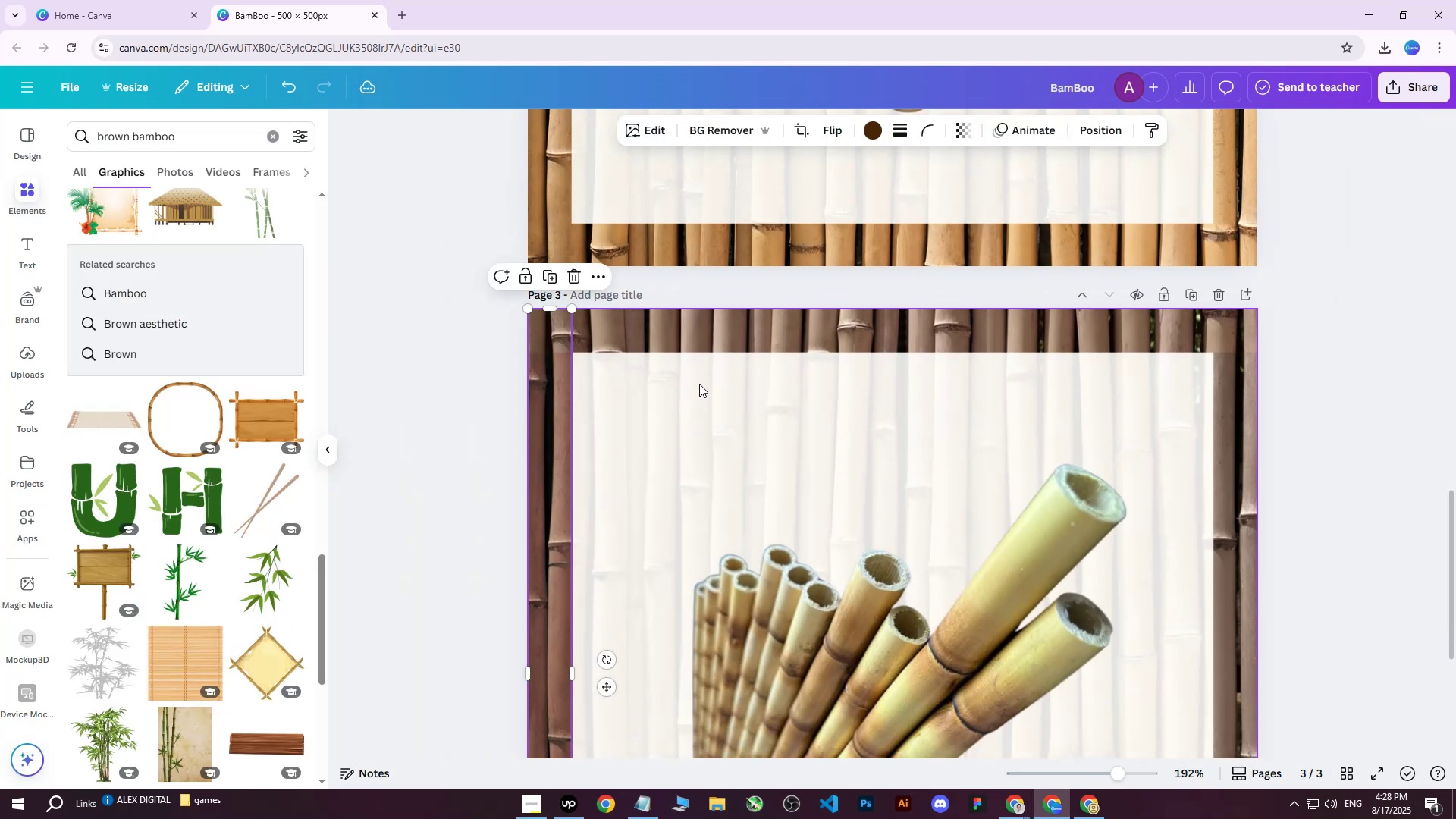 
key(Control+ControlLeft)
 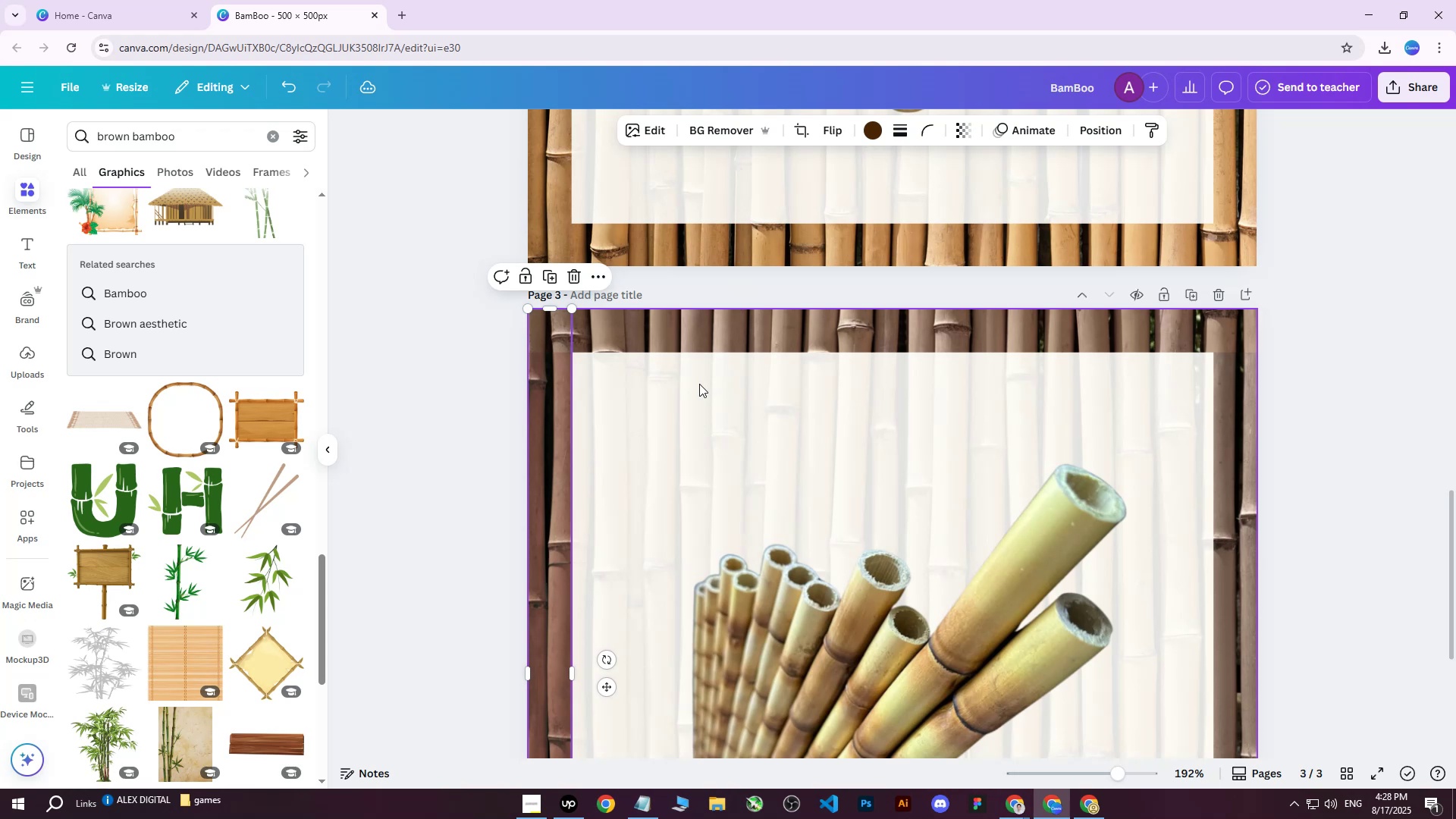 
key(Control+ControlLeft)
 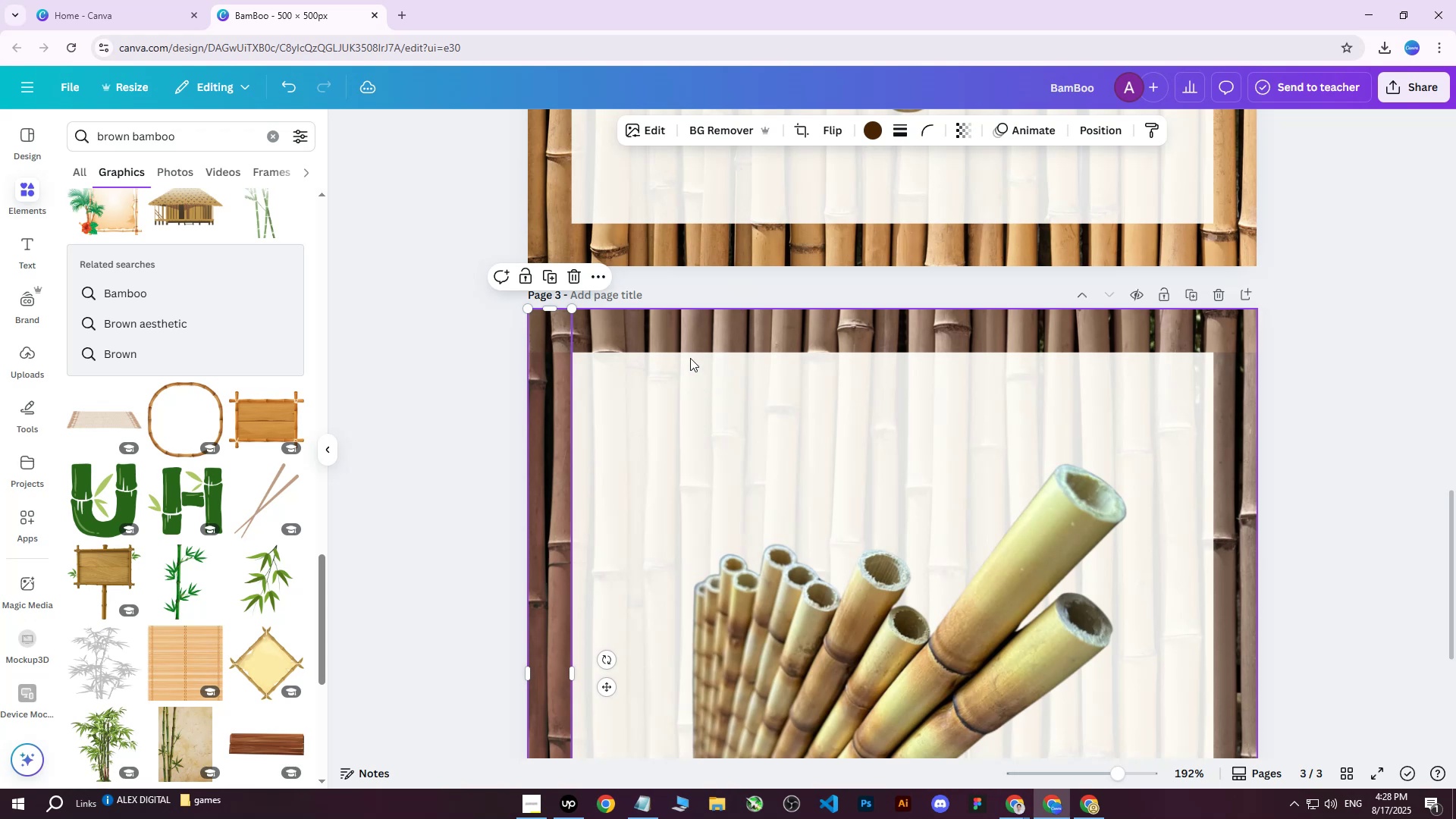 
key(Control+ControlLeft)
 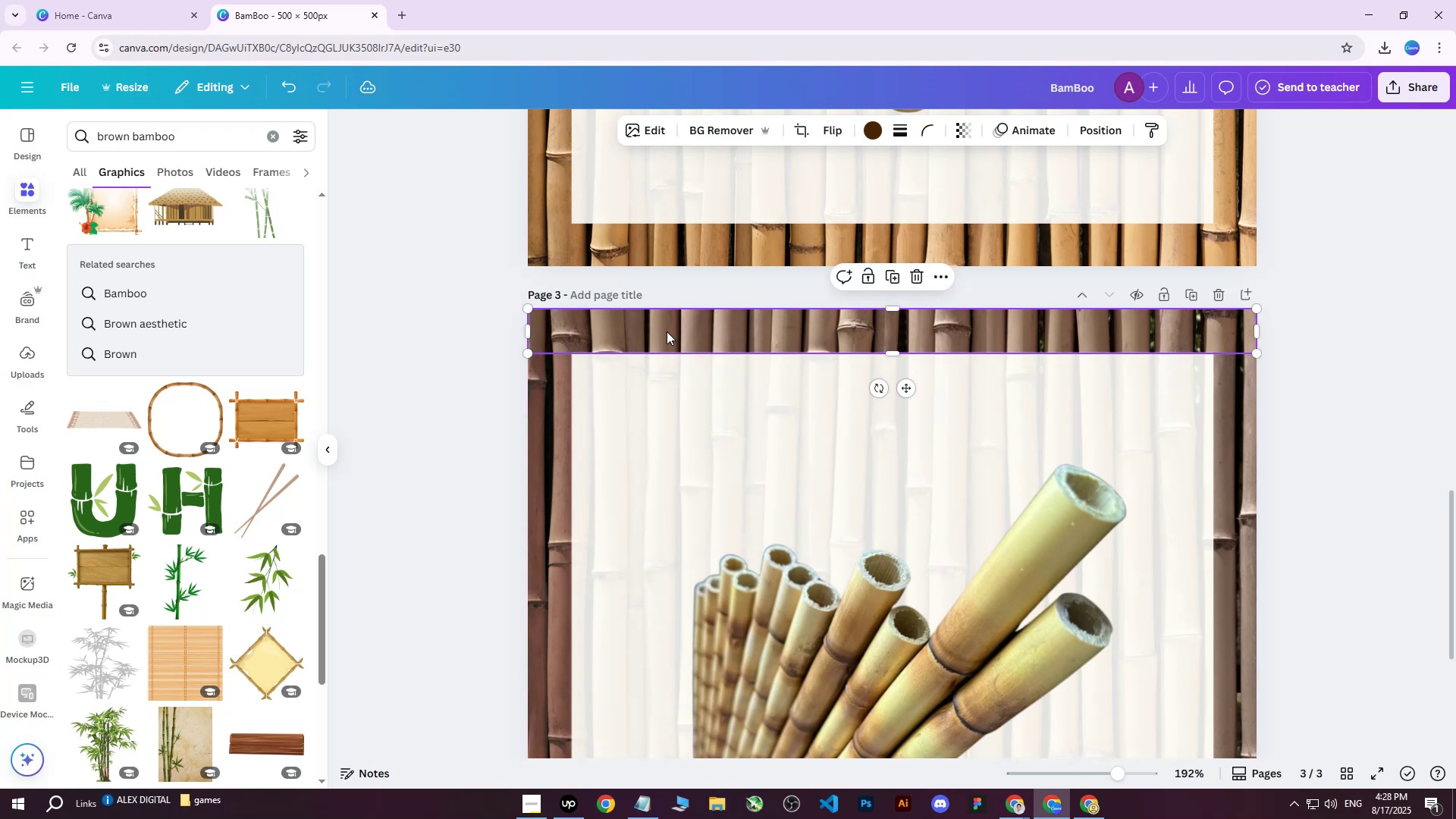 
left_click([667, 331])
 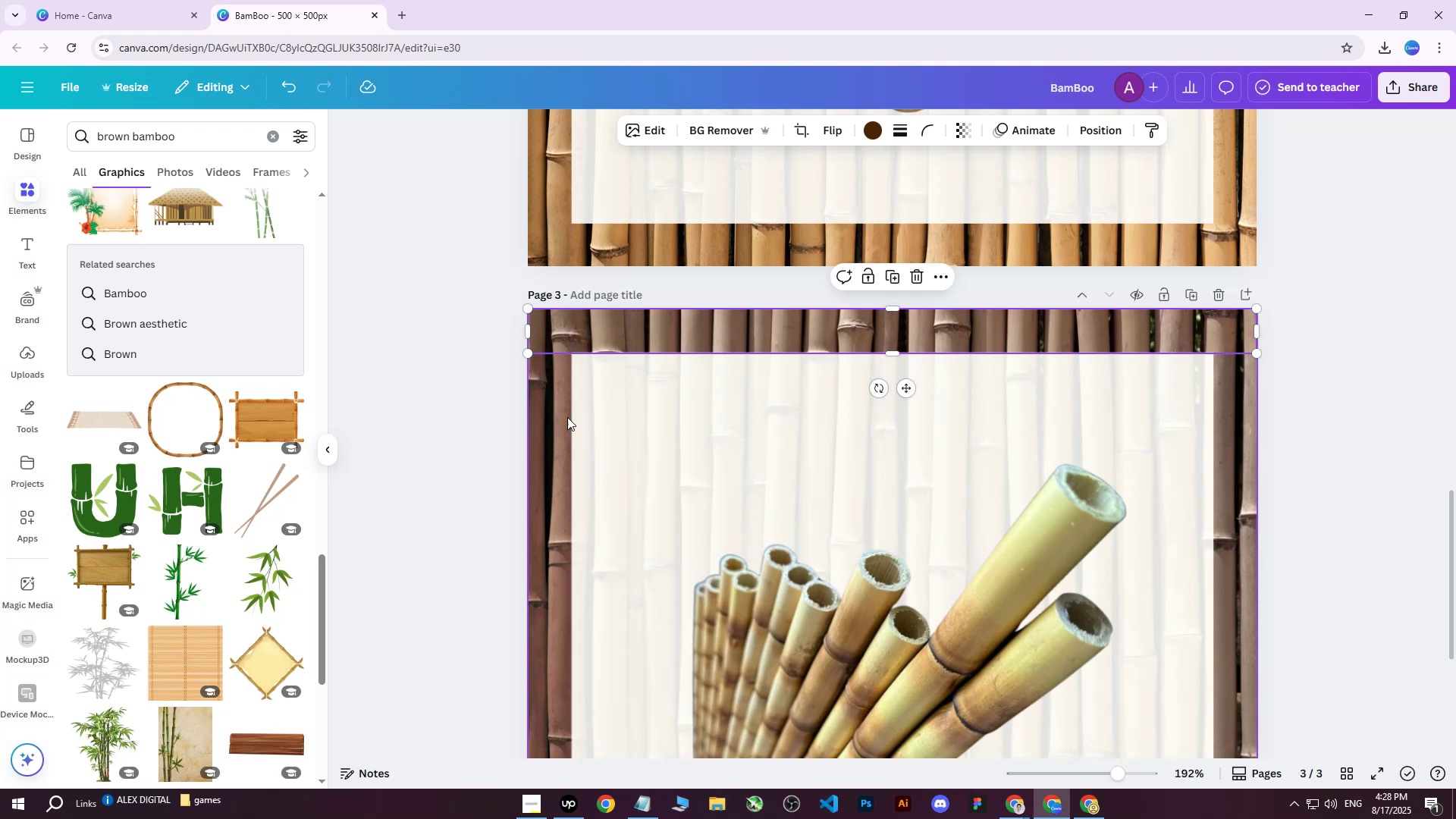 
left_click([559, 425])
 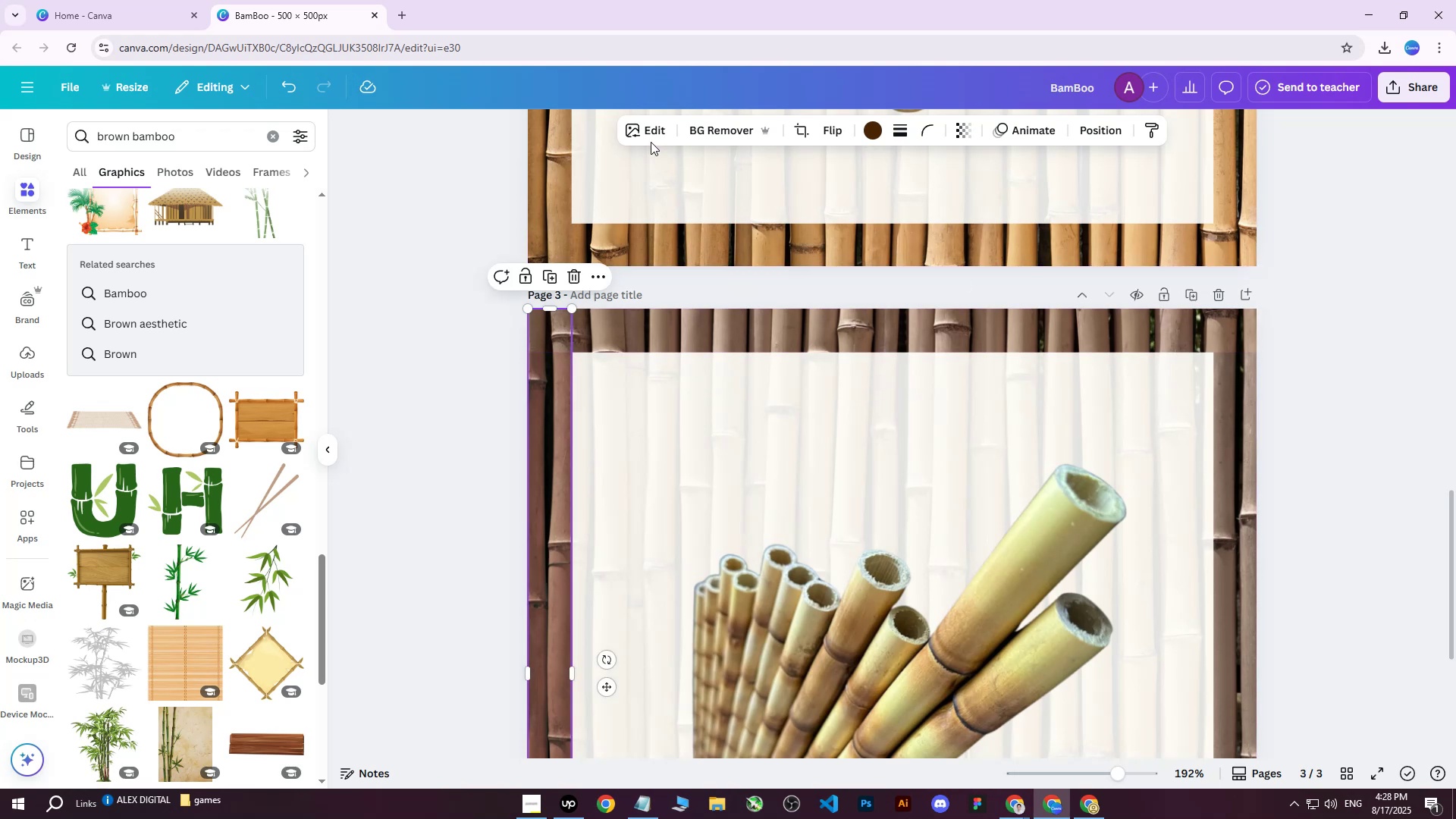 
left_click([643, 127])
 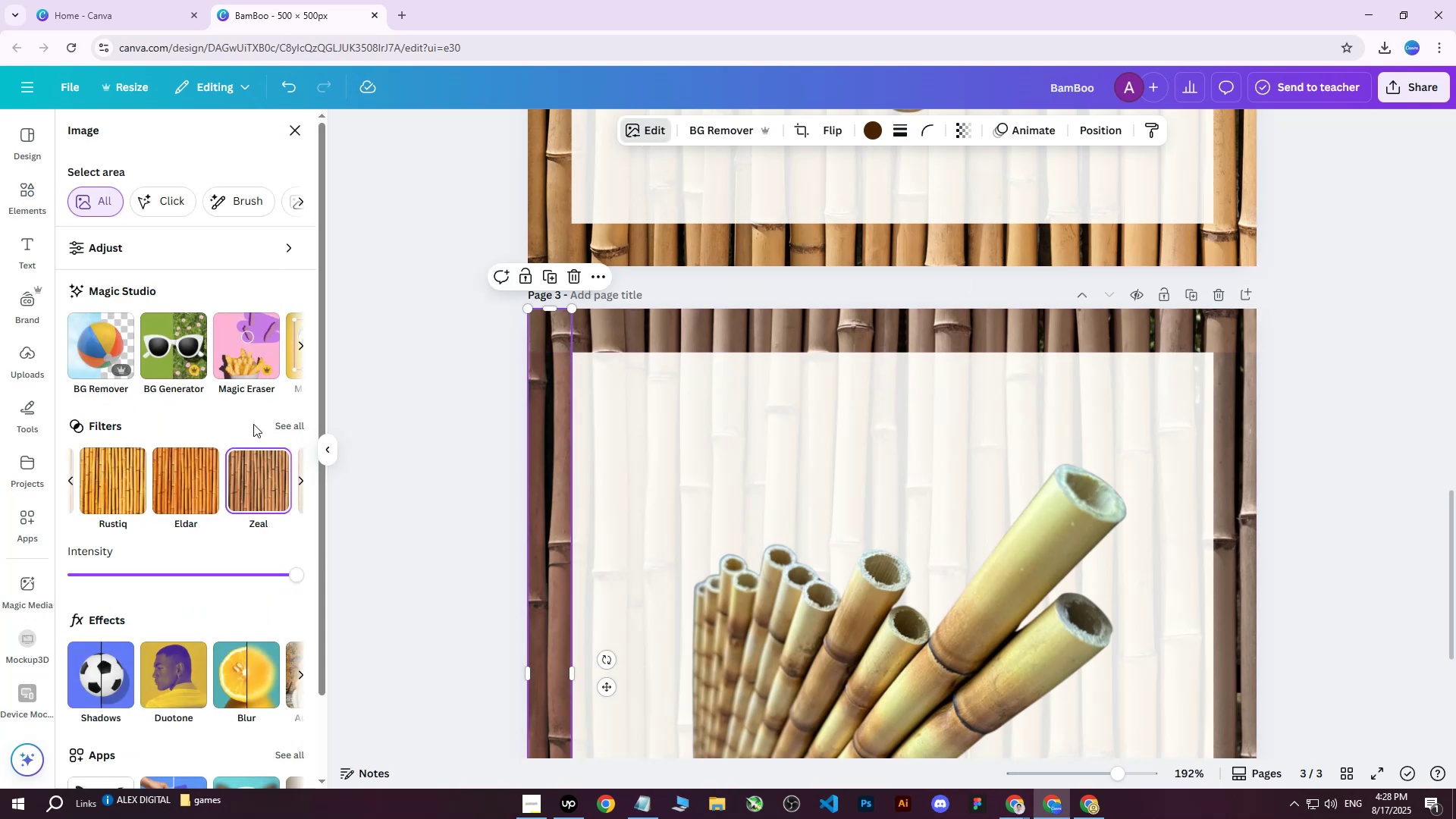 
double_click([288, 425])
 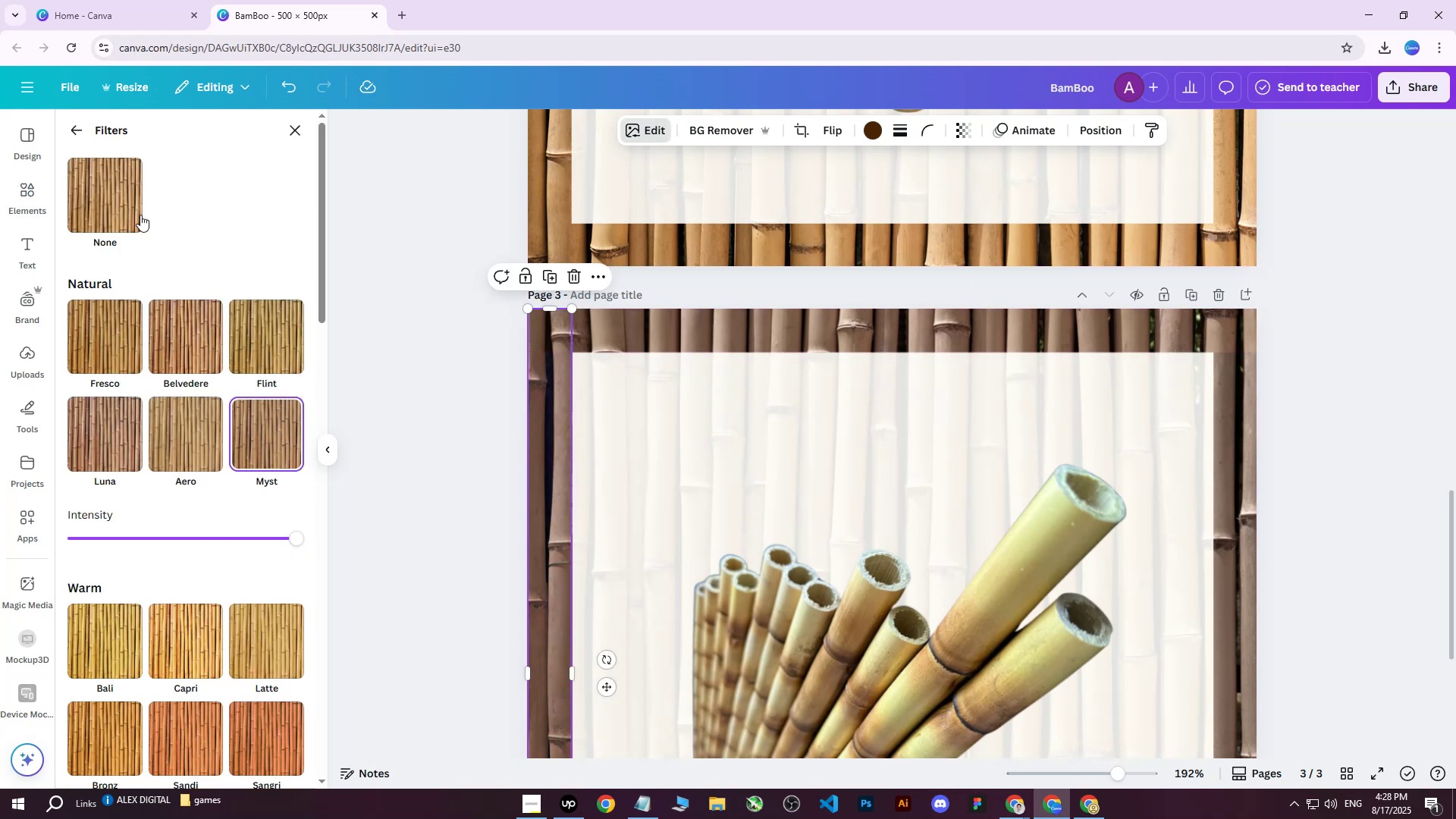 
left_click([110, 167])
 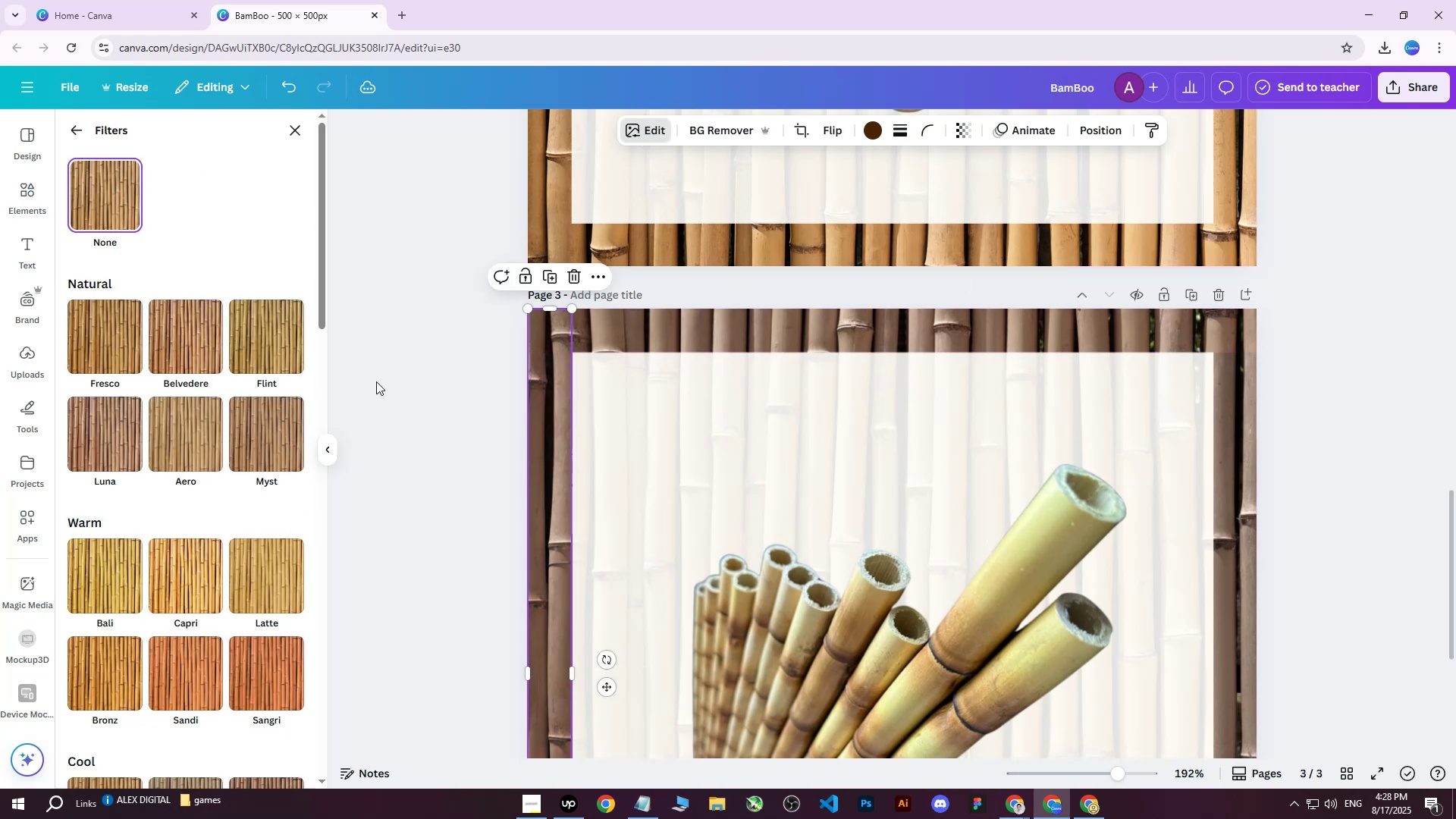 
double_click([376, 381])
 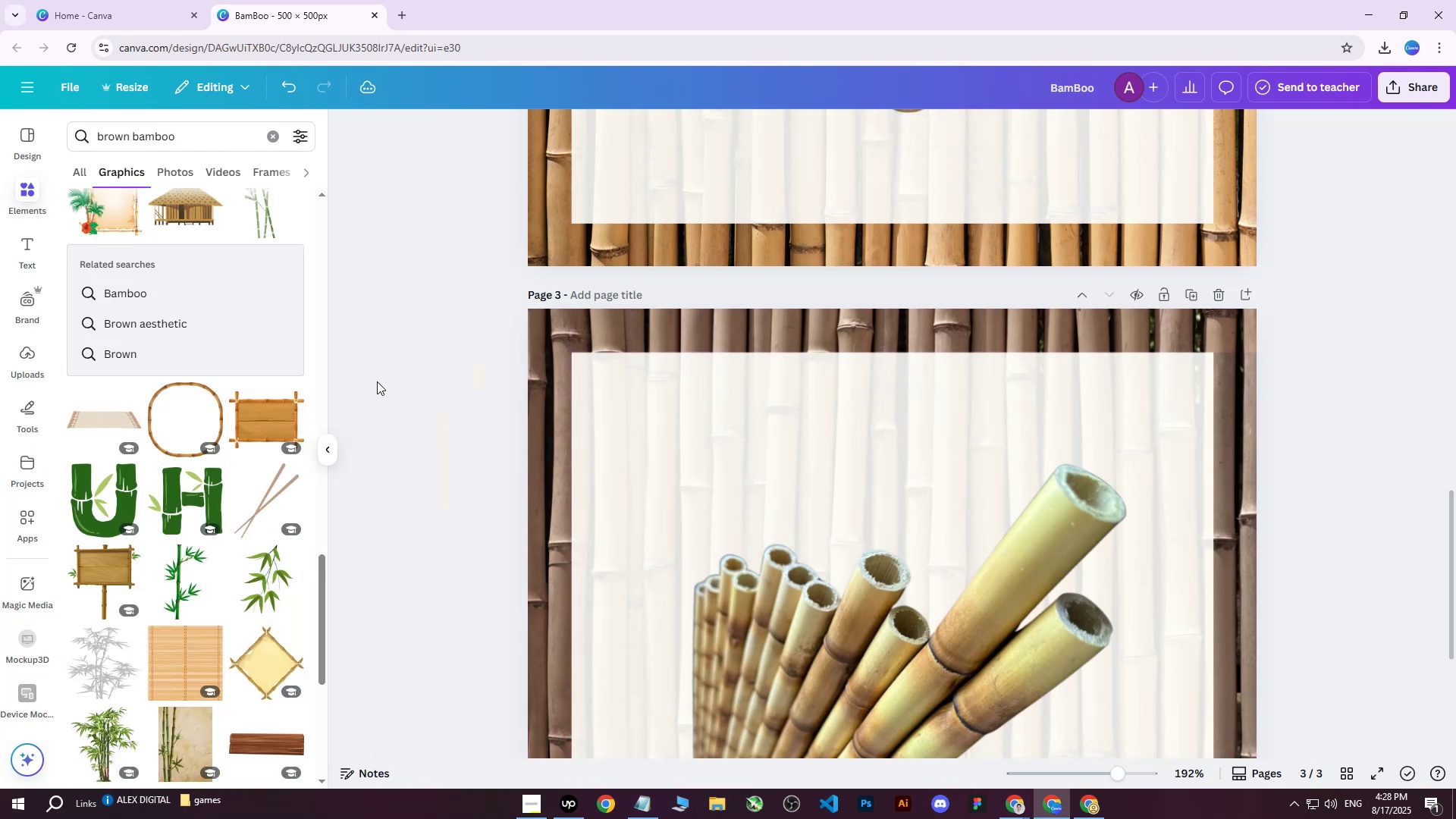 
scroll: coordinate [379, 364], scroll_direction: down, amount: 6.0
 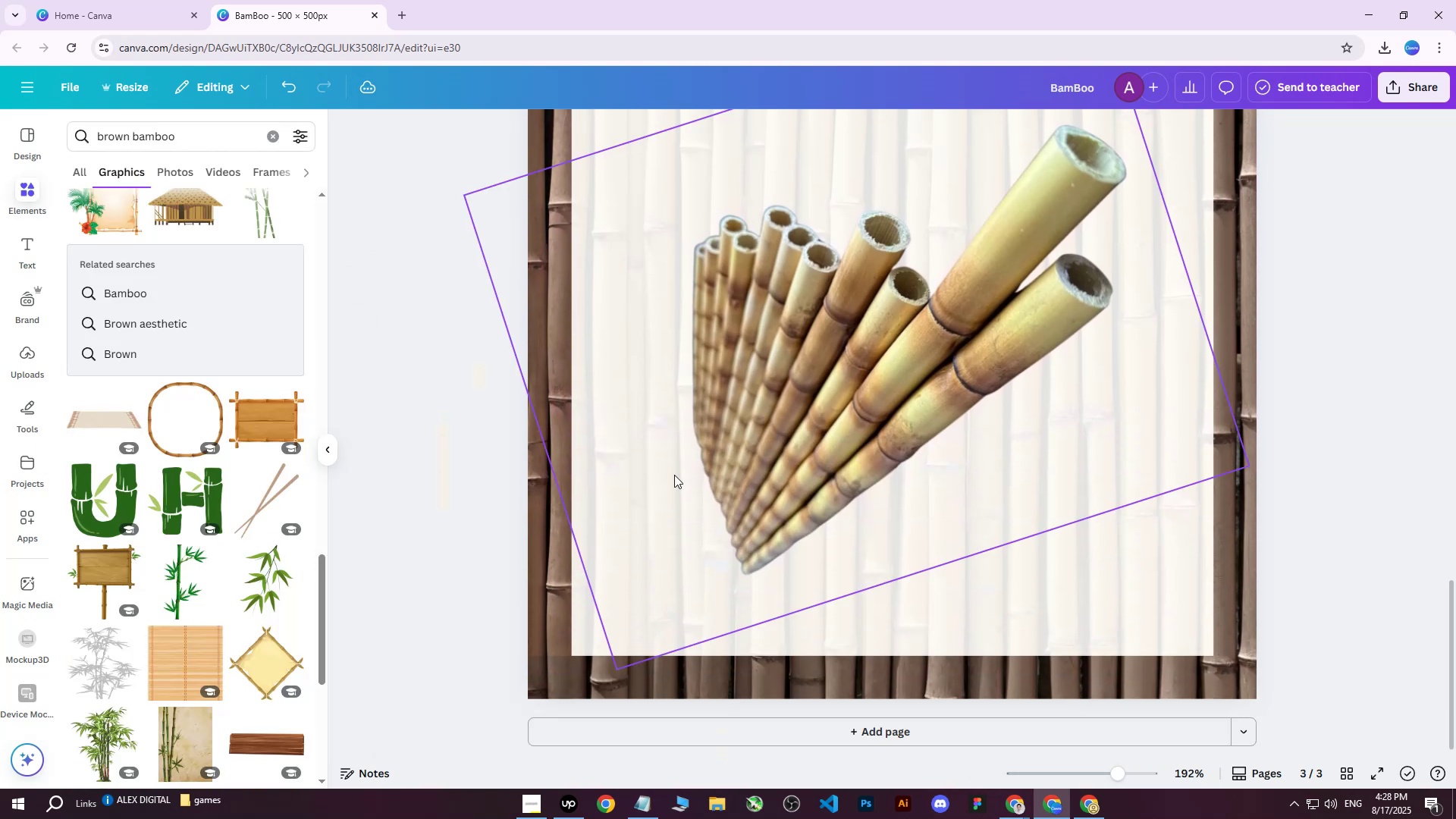 
scroll: coordinate [678, 431], scroll_direction: up, amount: 11.0
 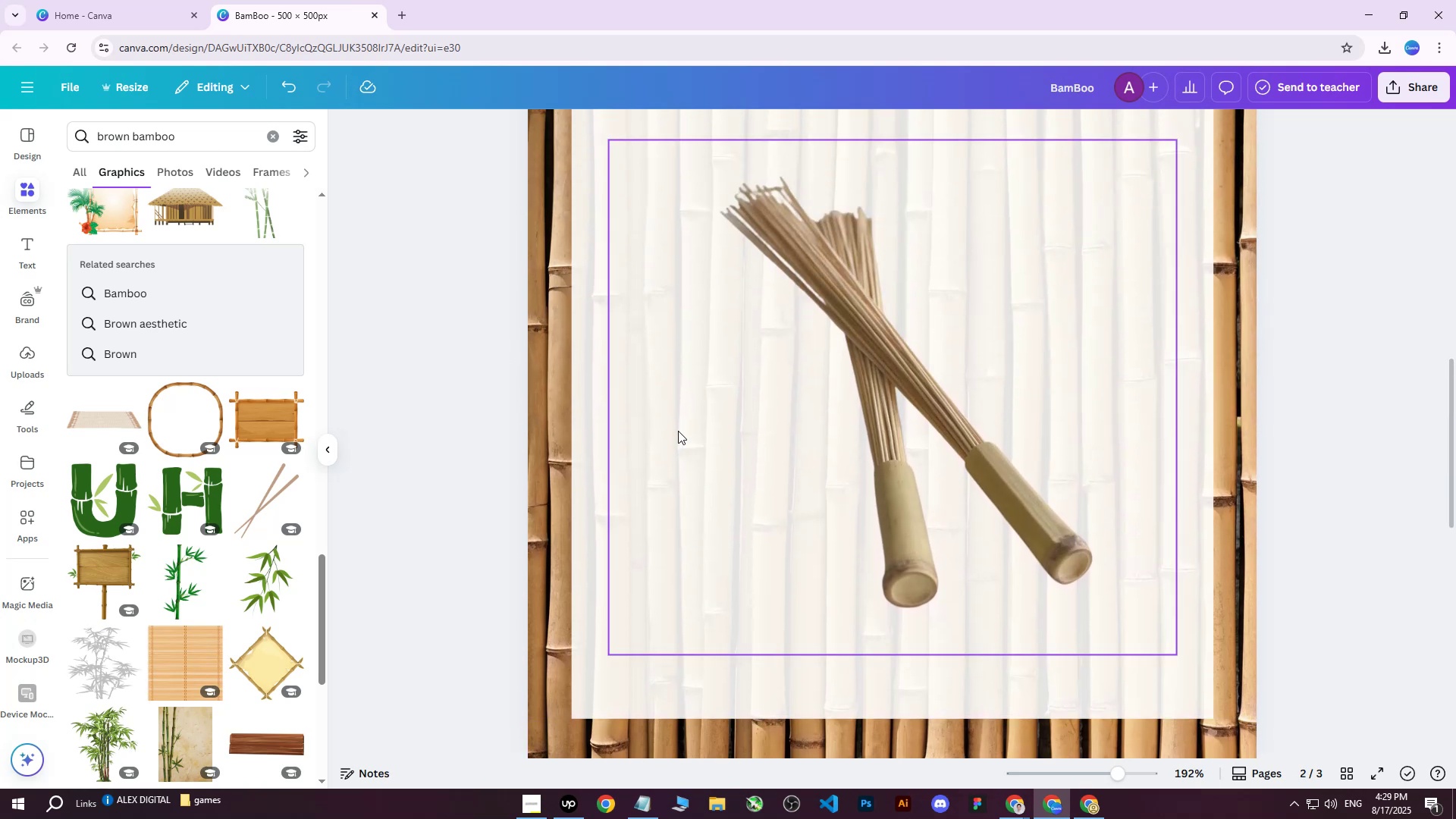 
scroll: coordinate [557, 434], scroll_direction: down, amount: 7.0
 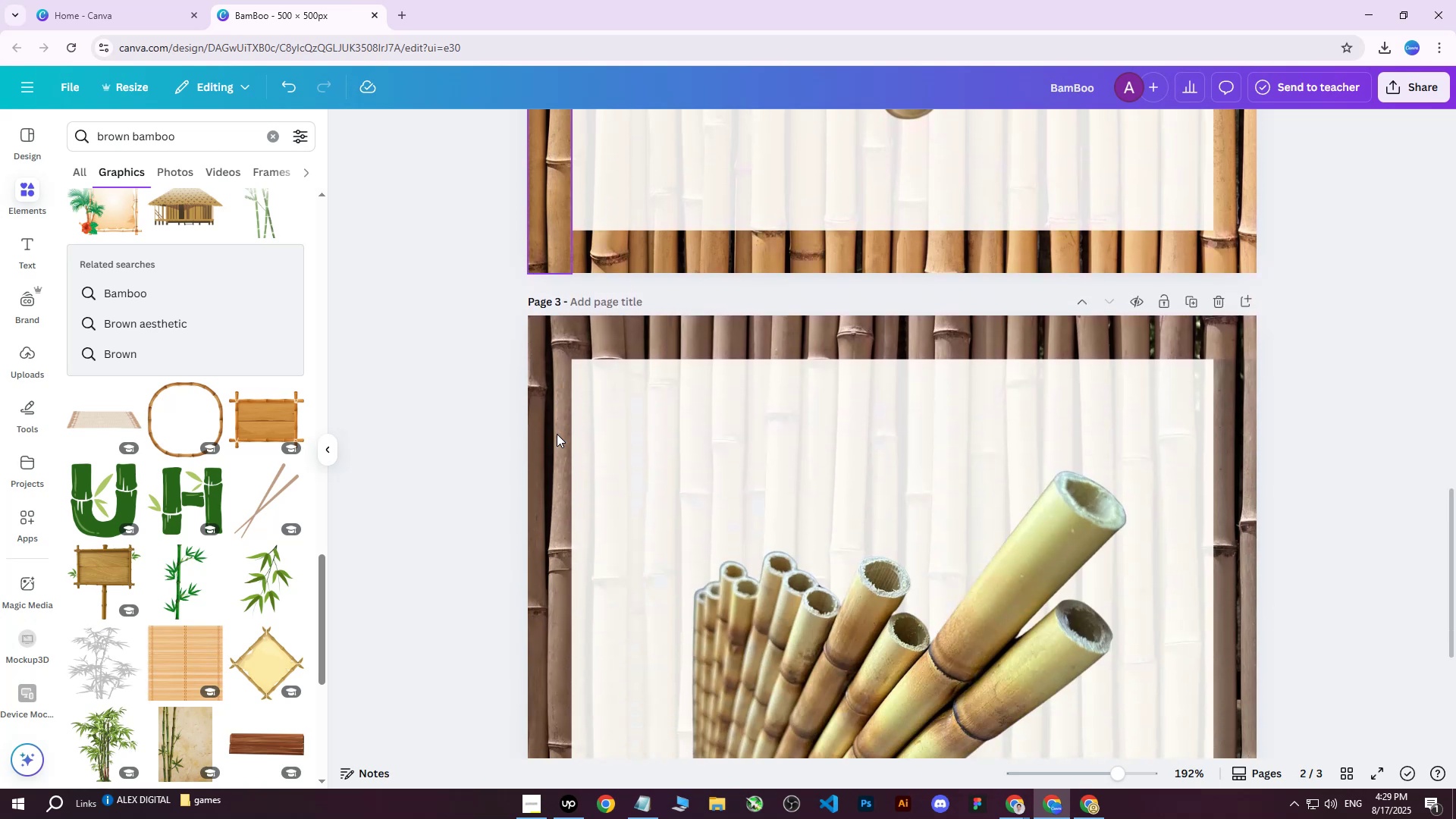 
key(Control+Z)
 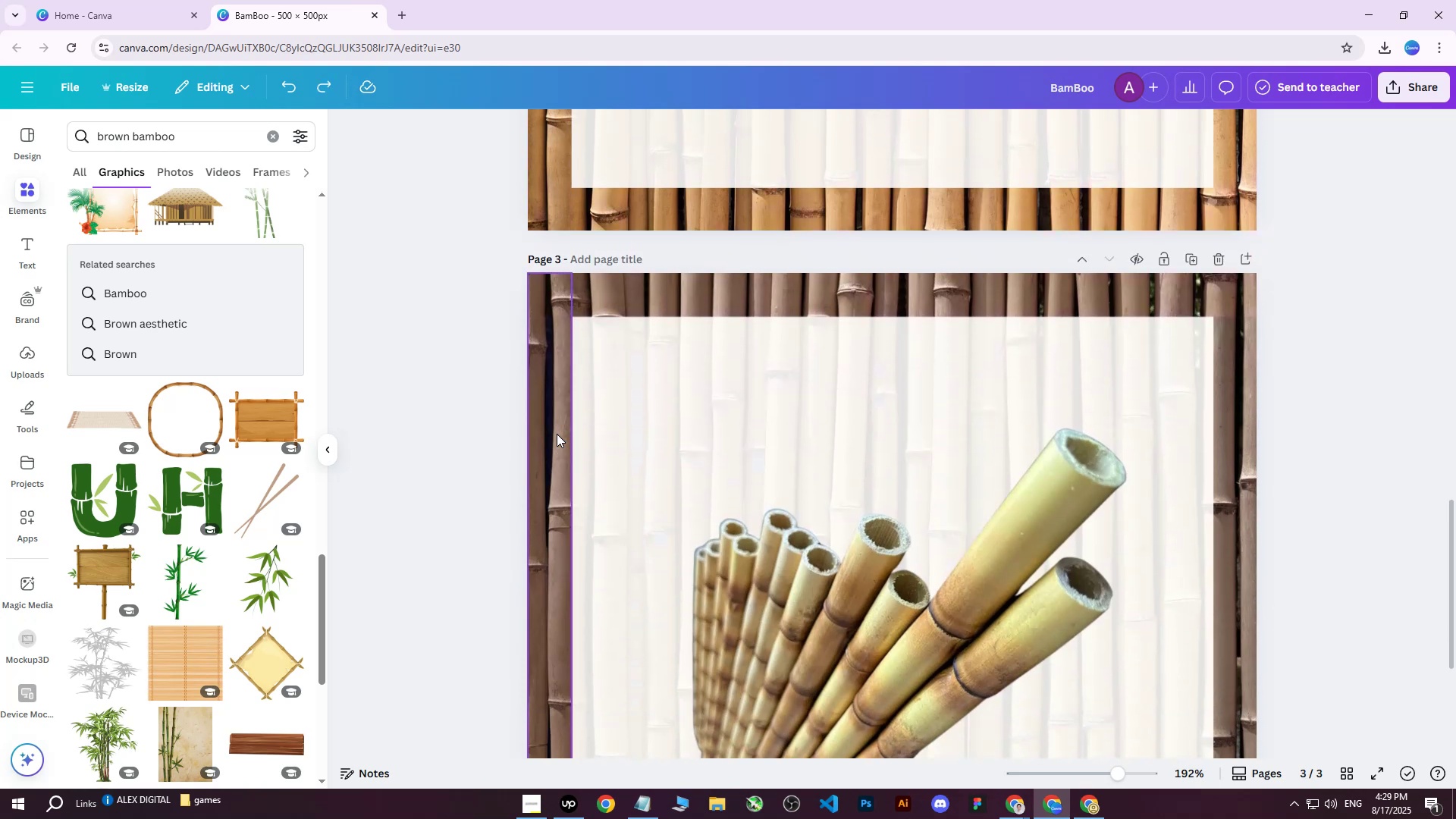 
key(Control+Z)
 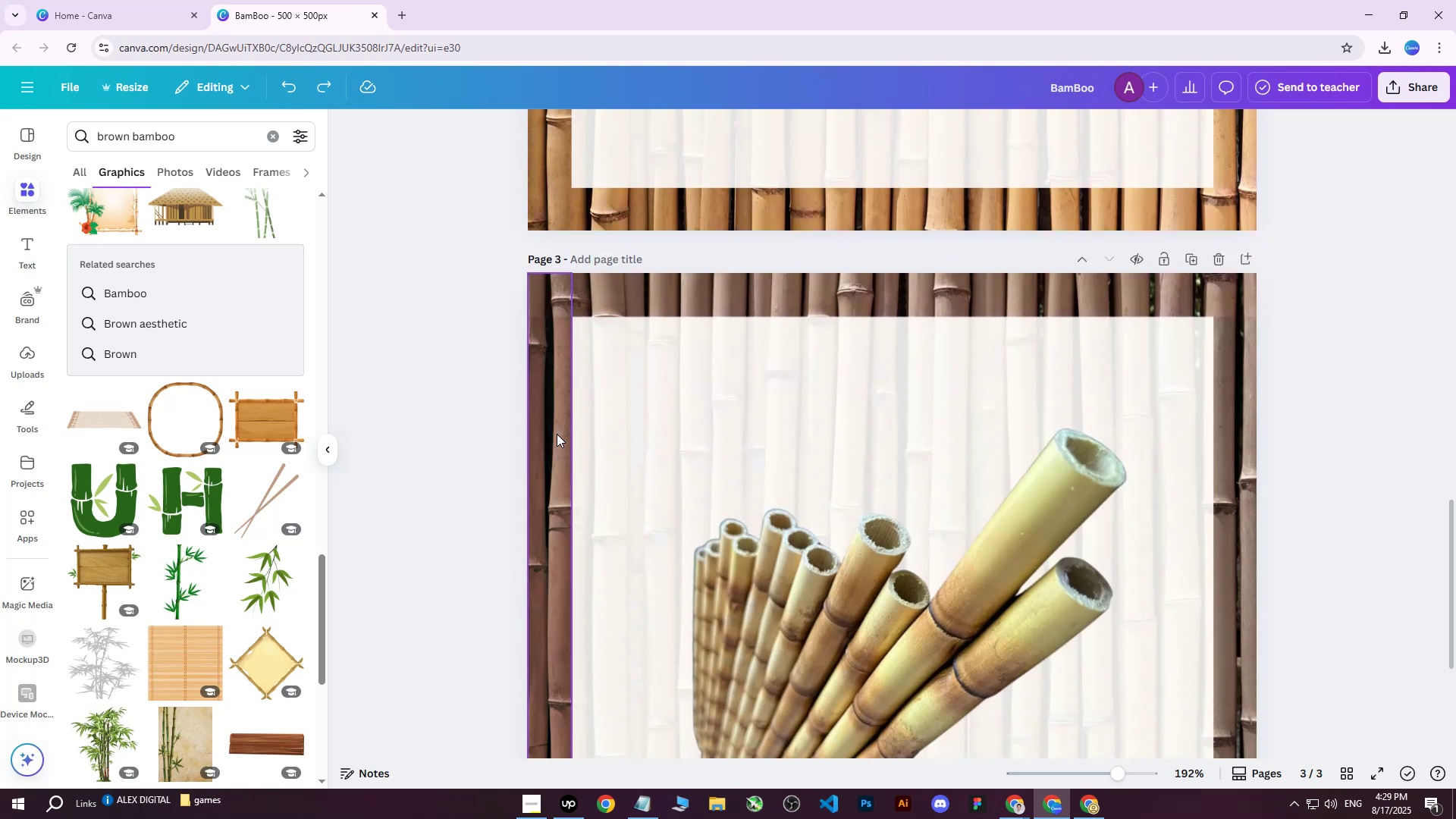 
key(Control+Z)
 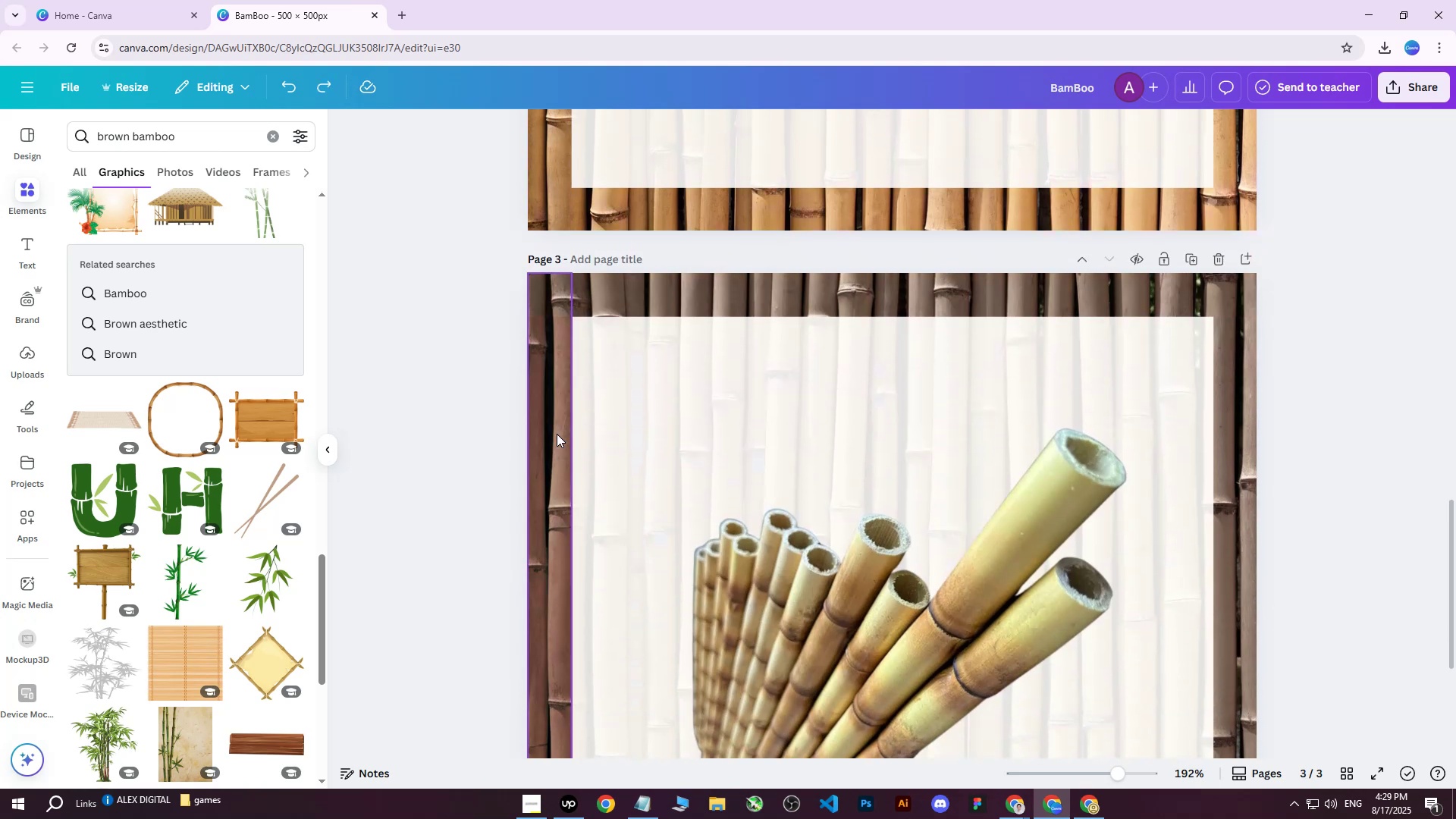 
key(Control+Z)
 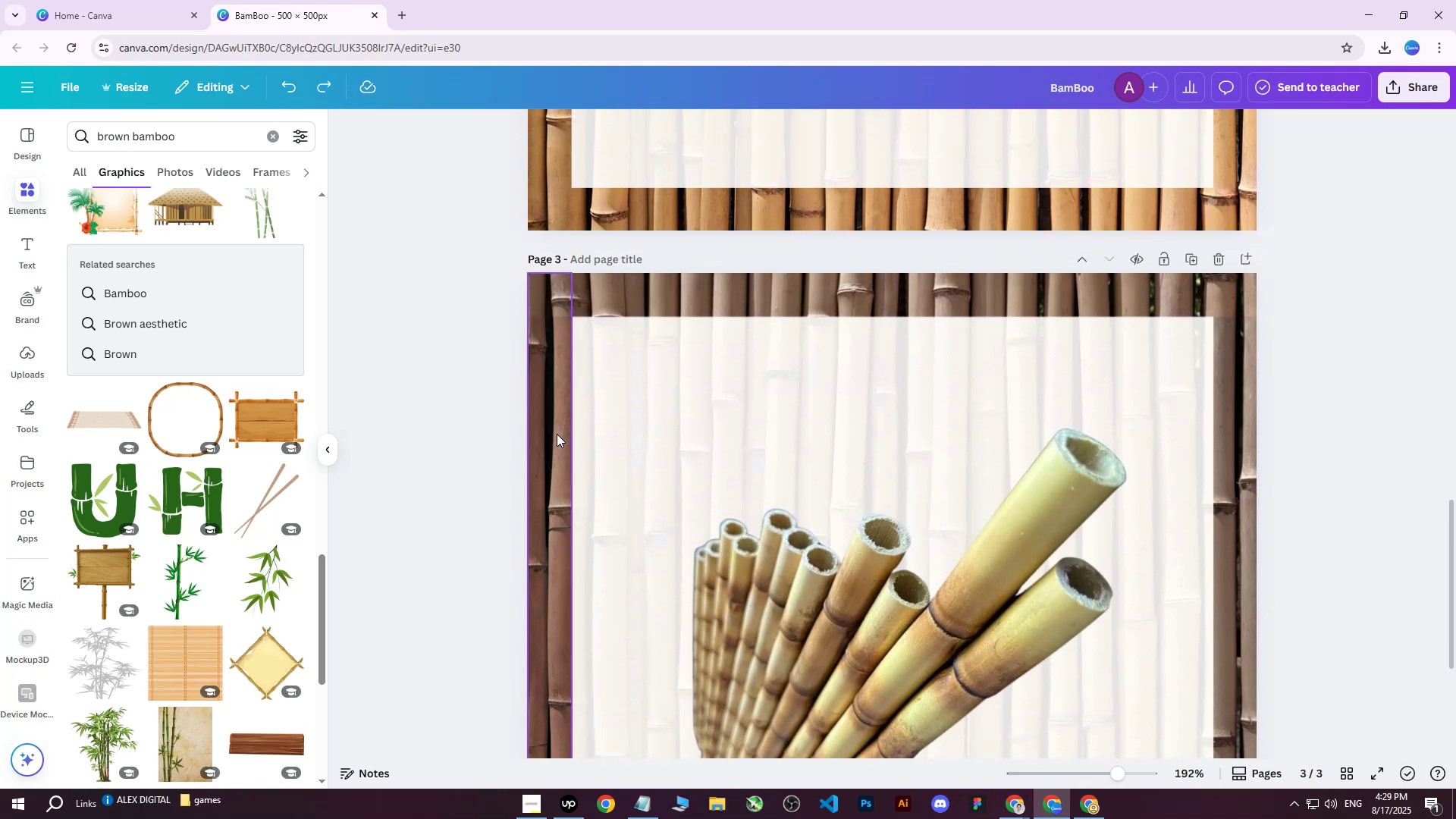 
key(Control+Z)
 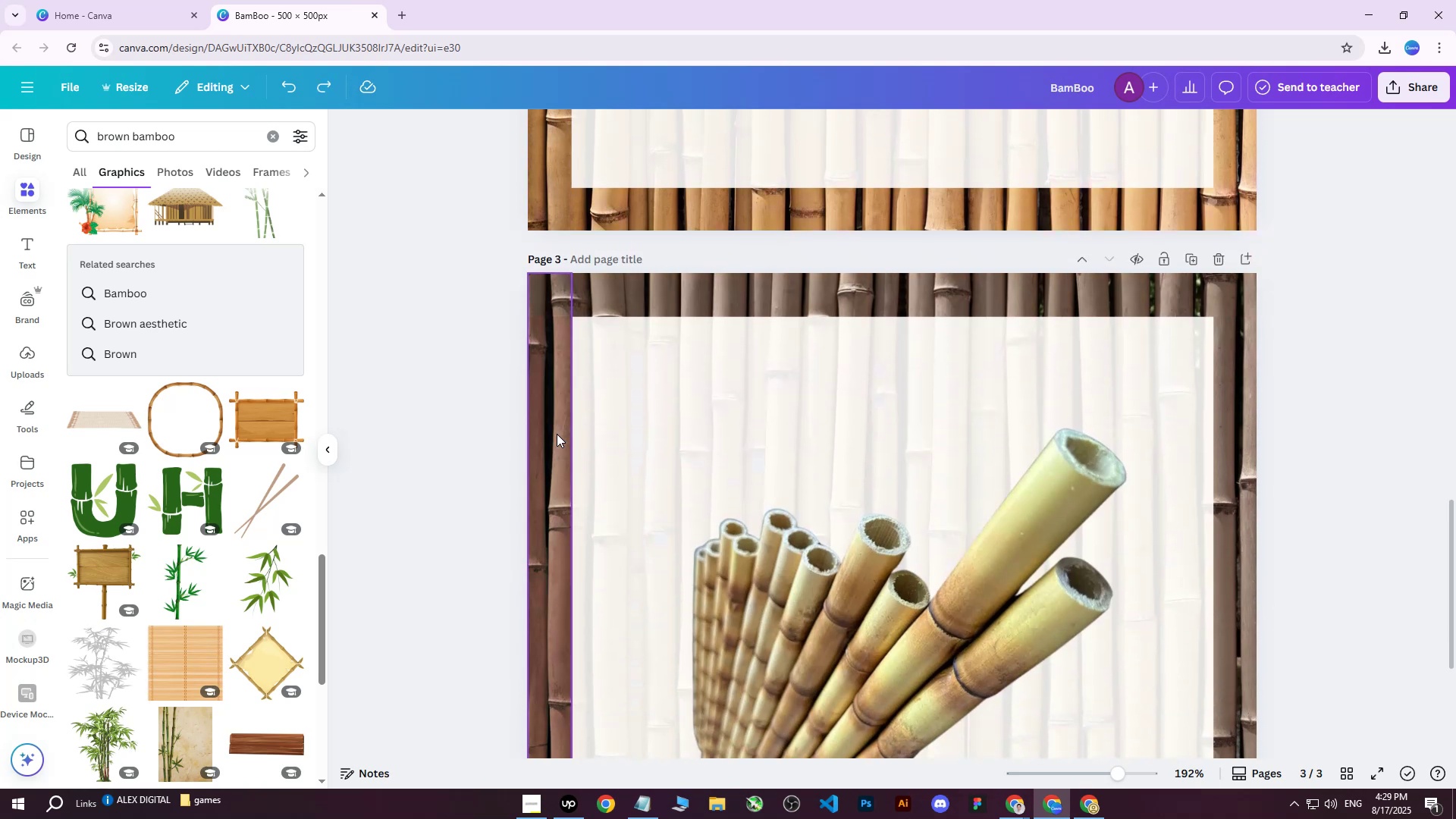 
key(Control+Z)
 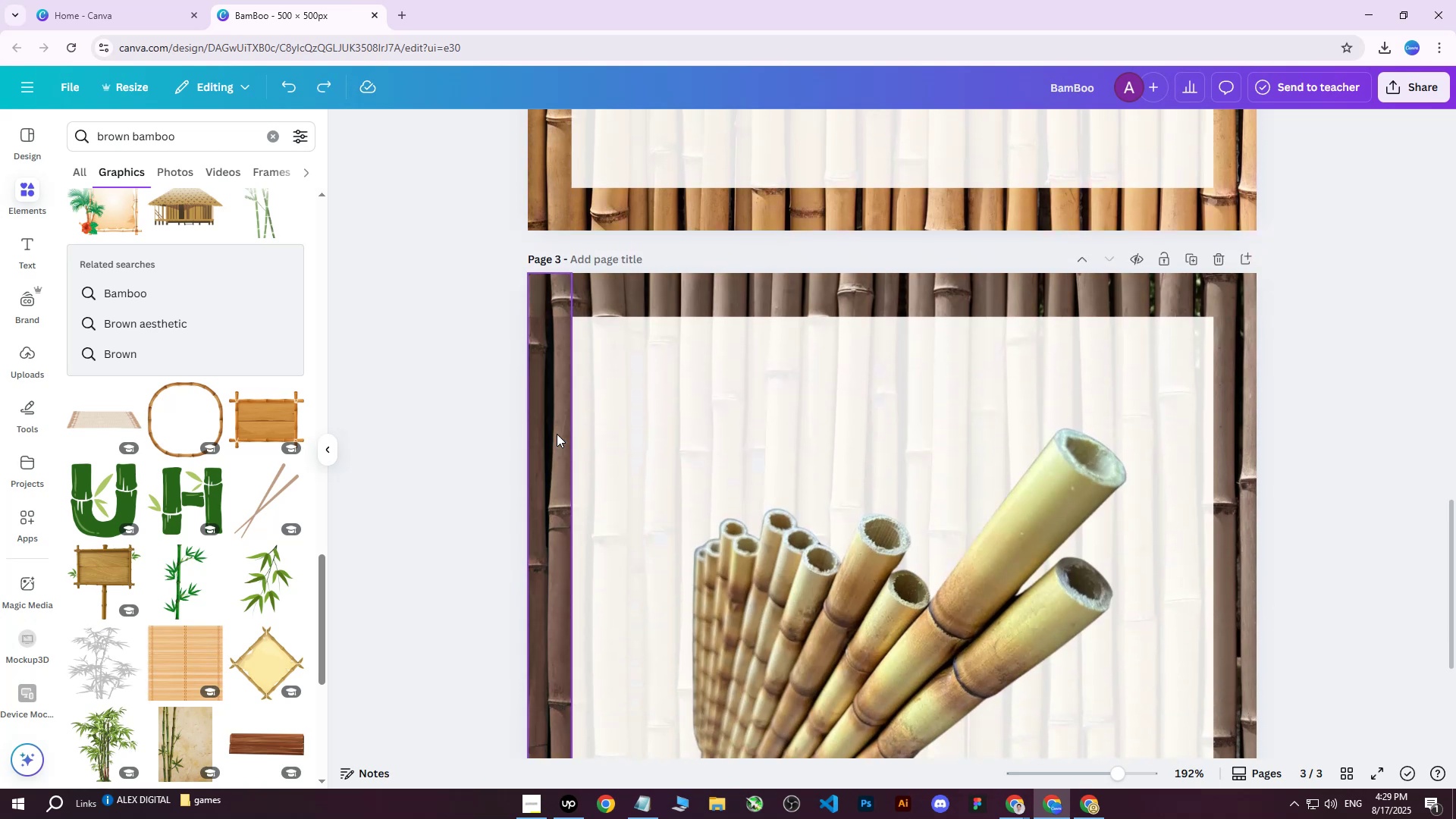 
key(Control+Z)
 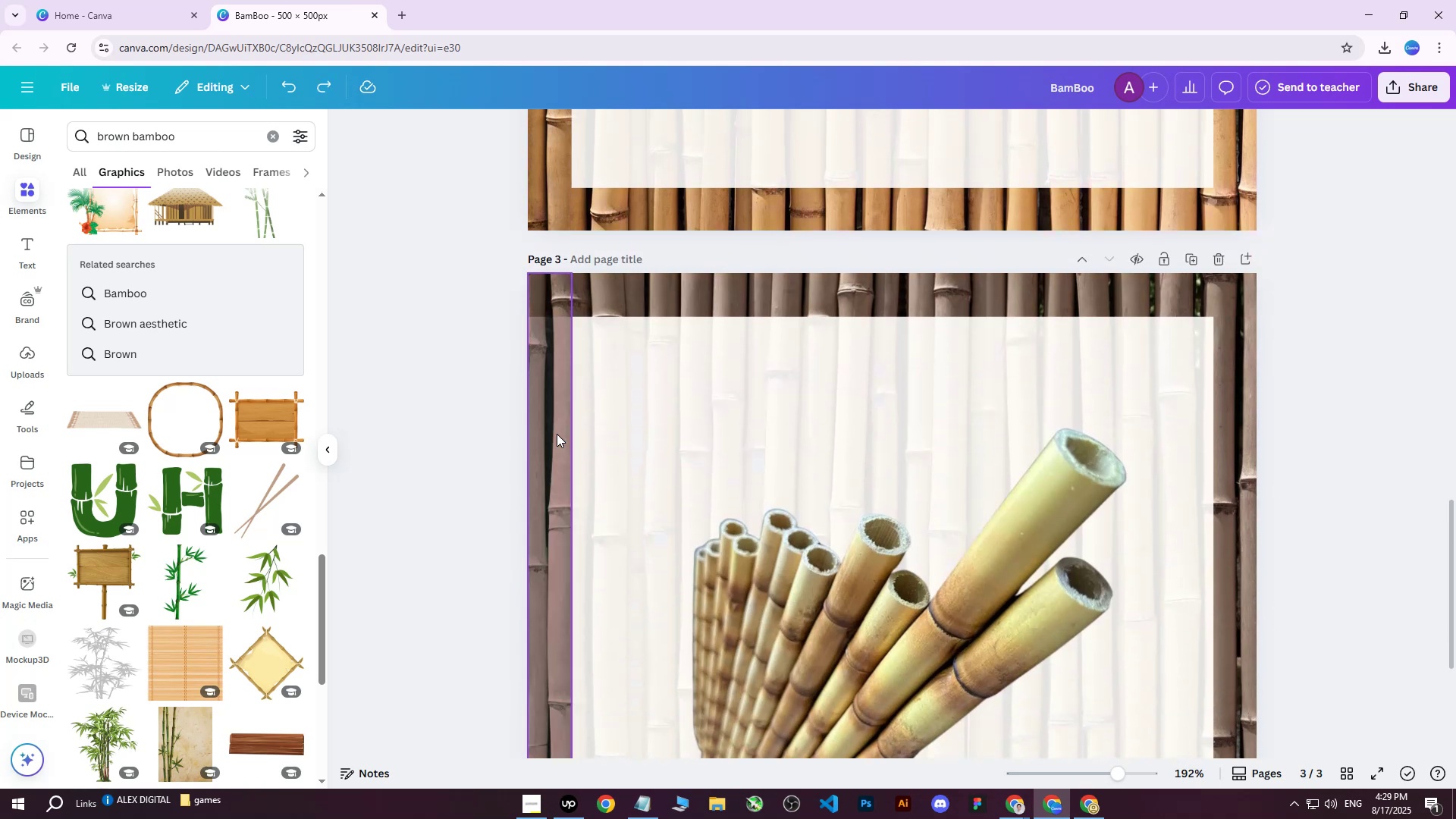 
key(Control+Z)
 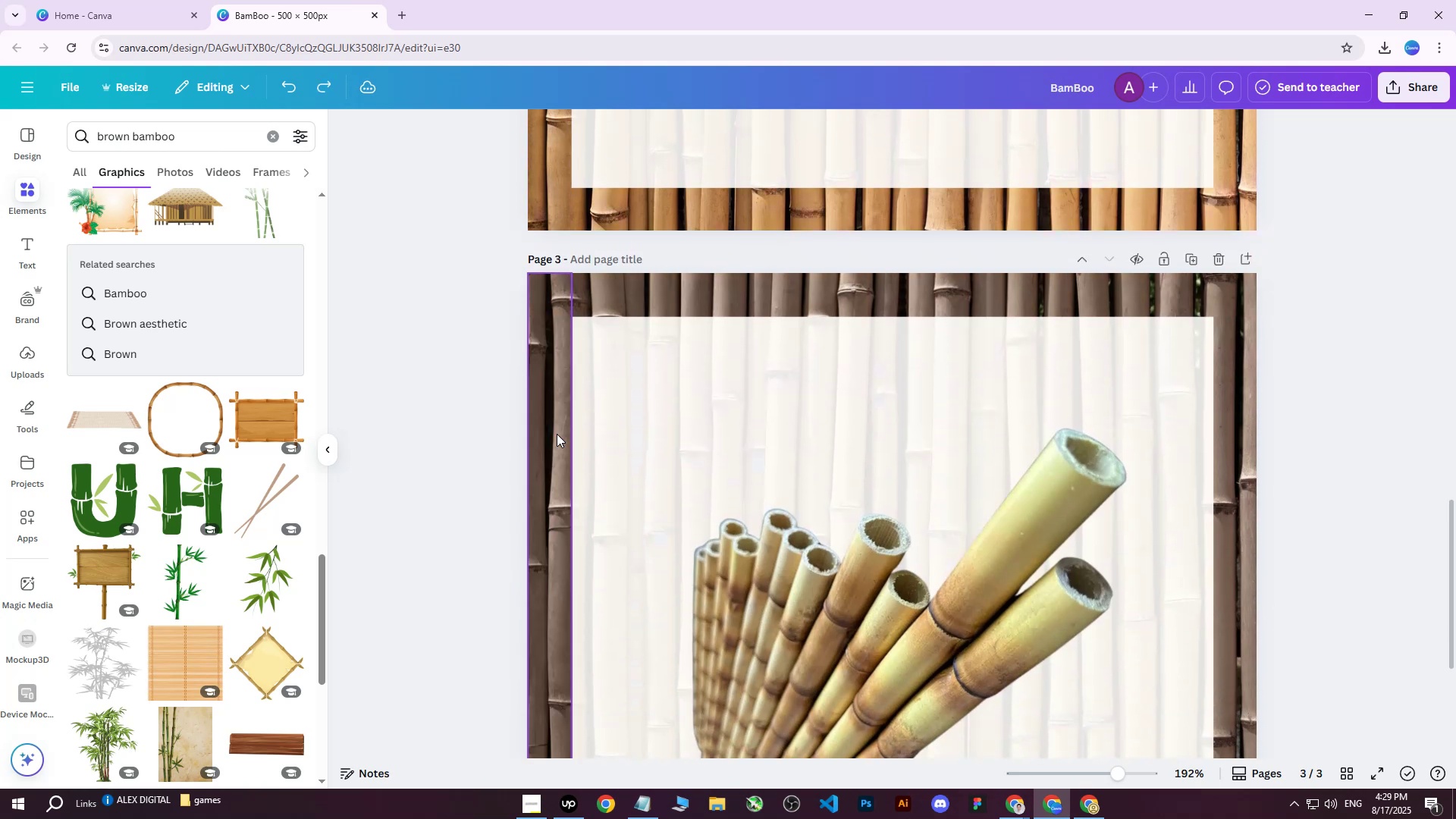 
key(Control+Z)
 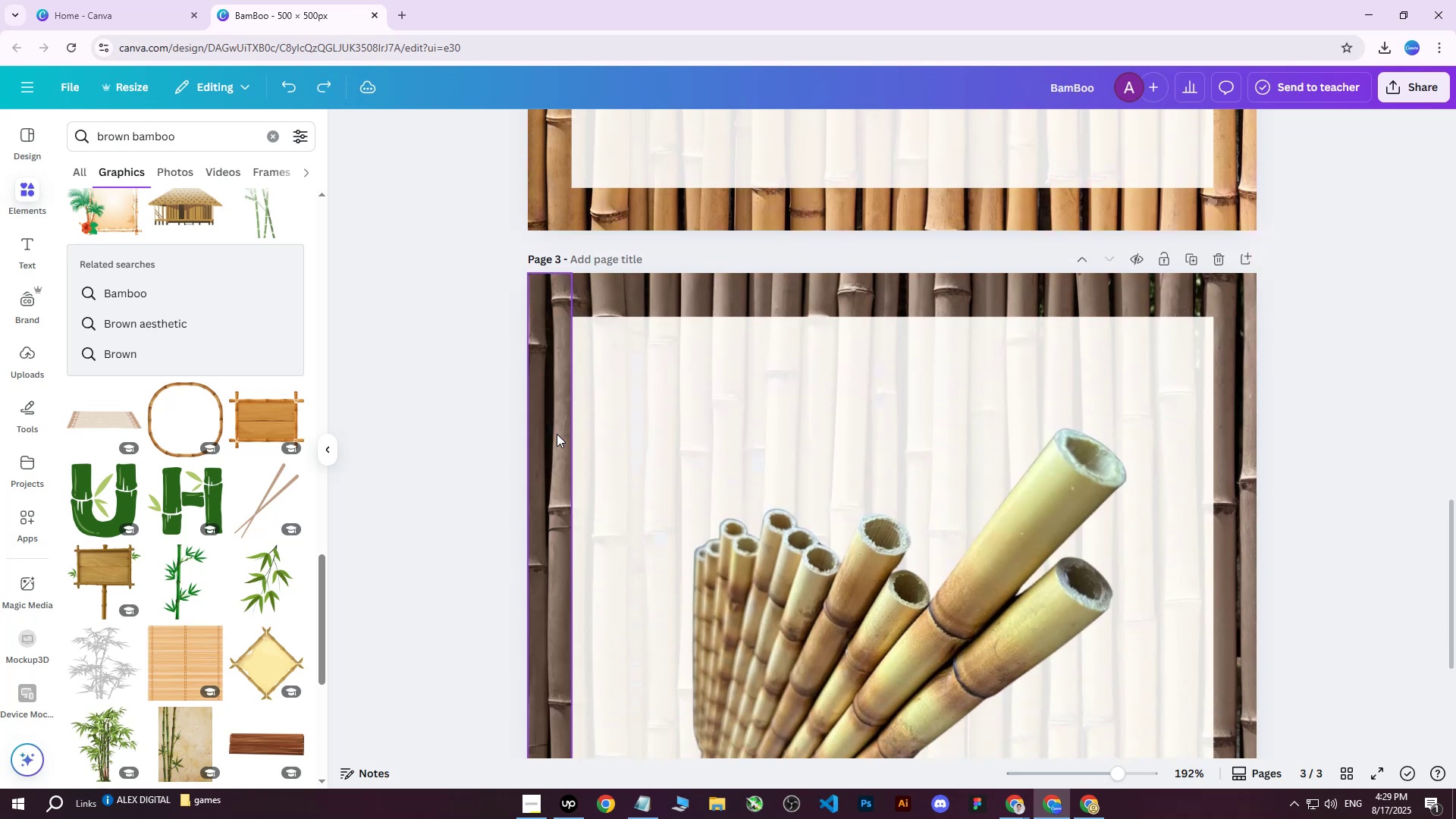 
key(Control+Z)
 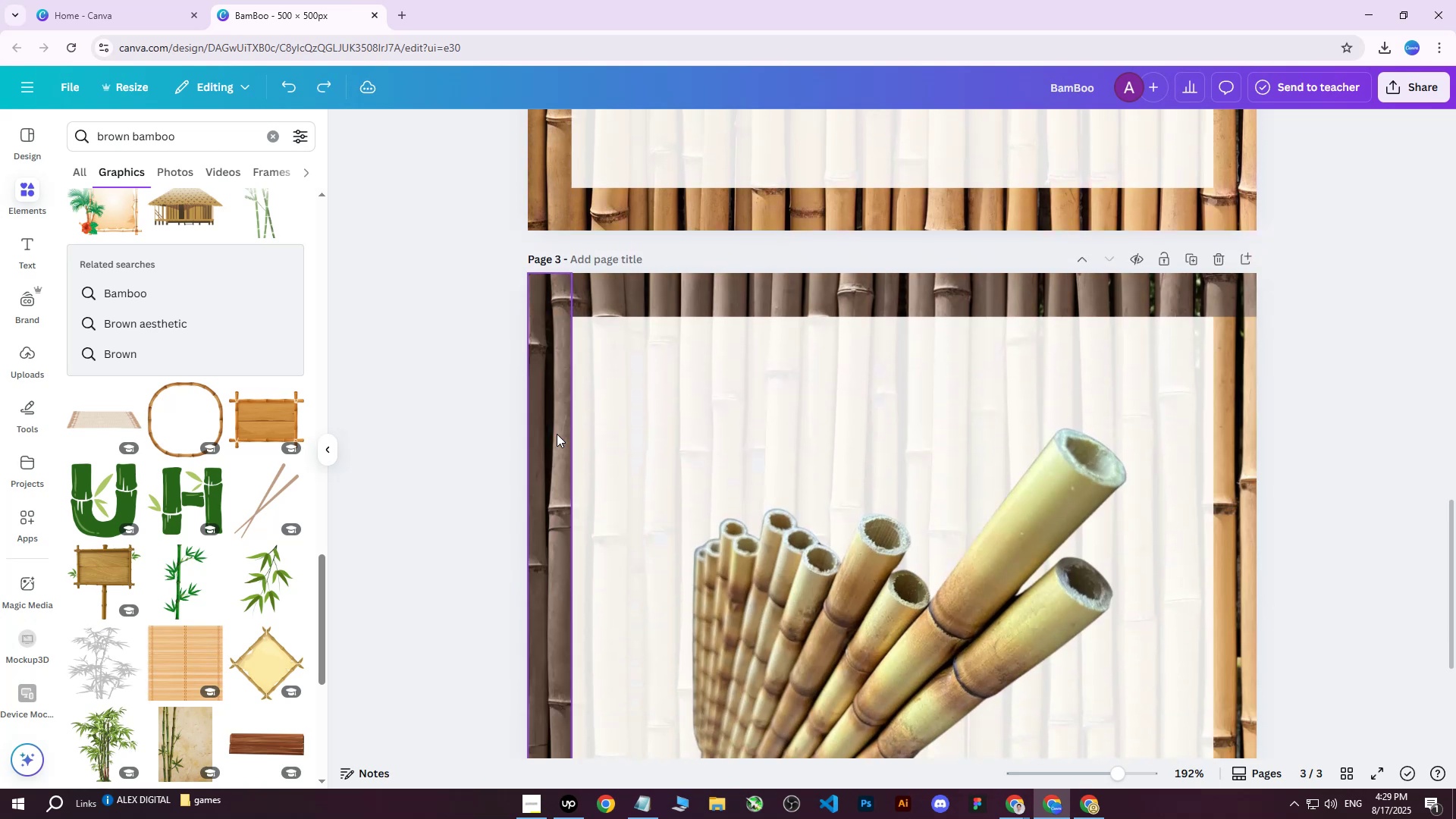 
key(Control+Z)
 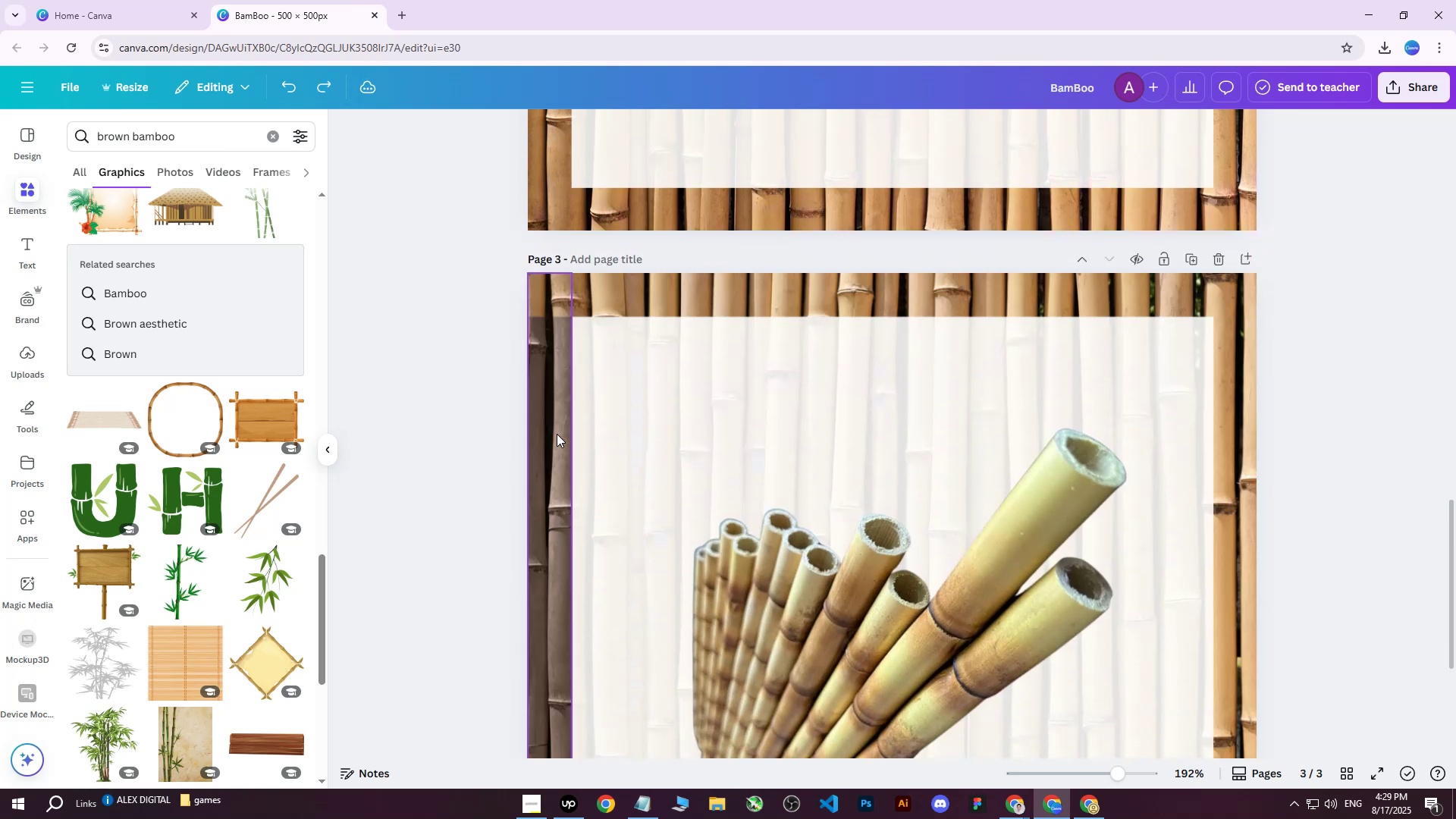 
key(Control+Z)
 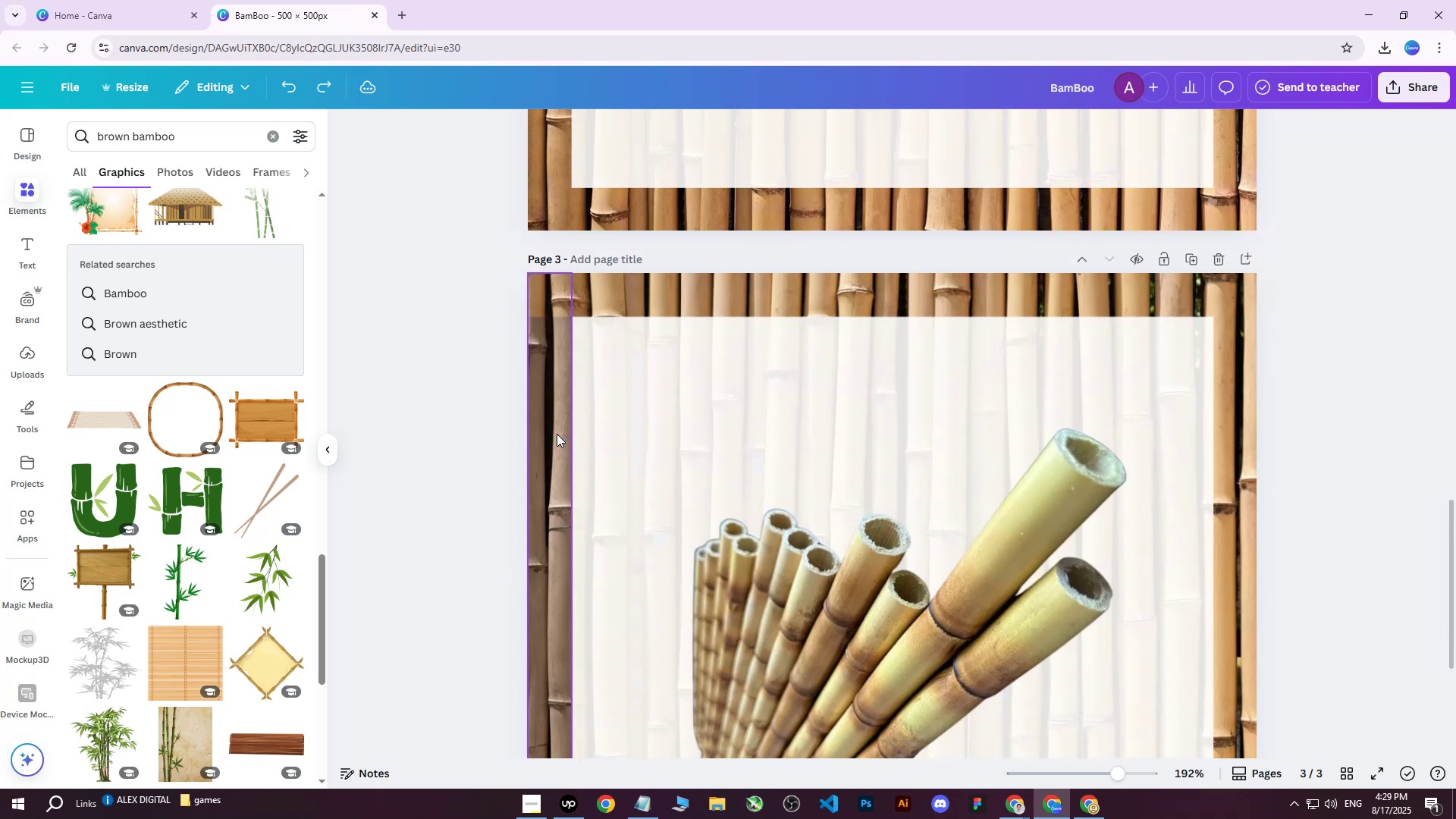 
key(Control+Z)
 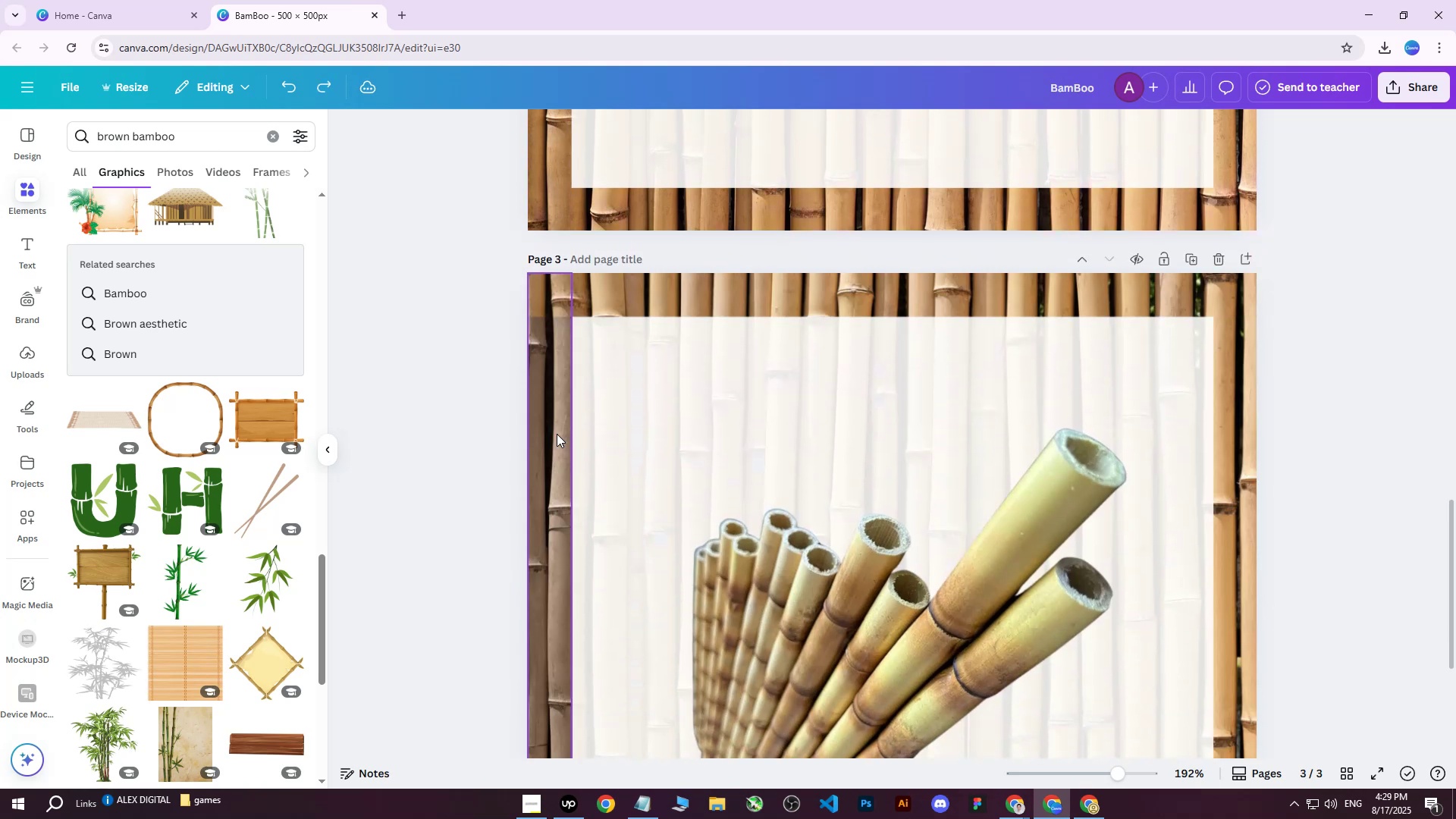 
key(Control+Z)
 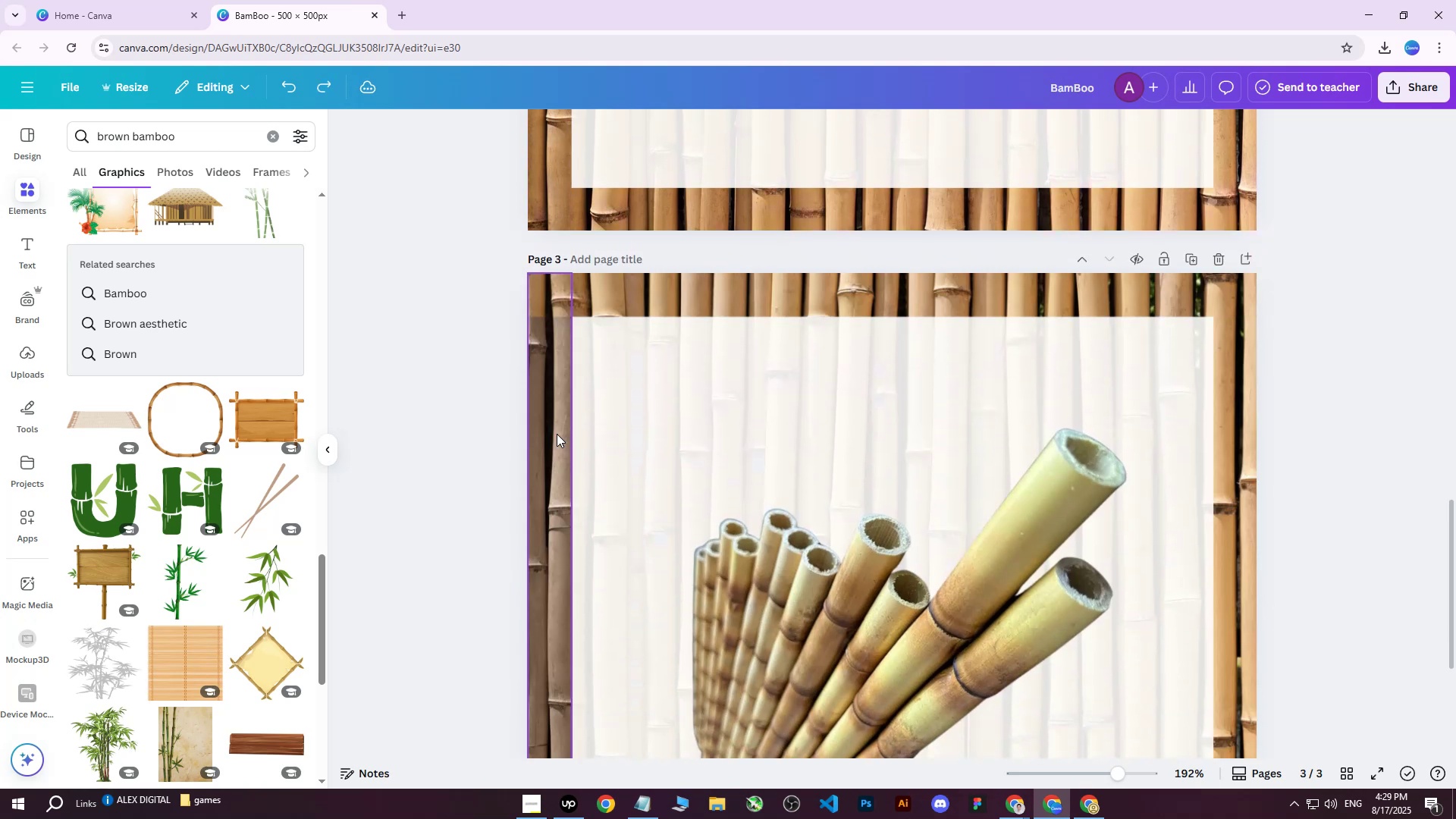 
key(Control+Z)
 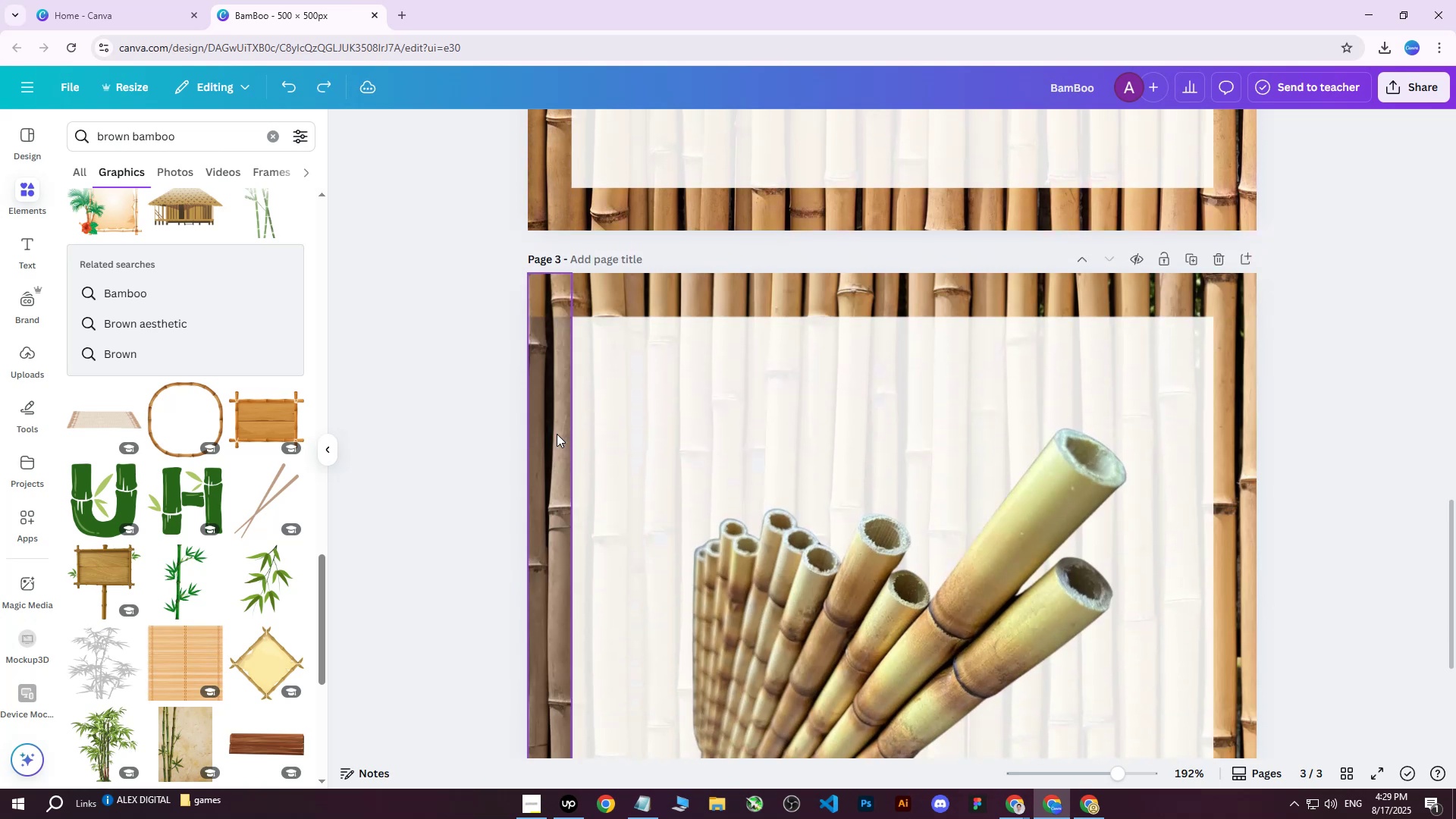 
key(Control+Z)
 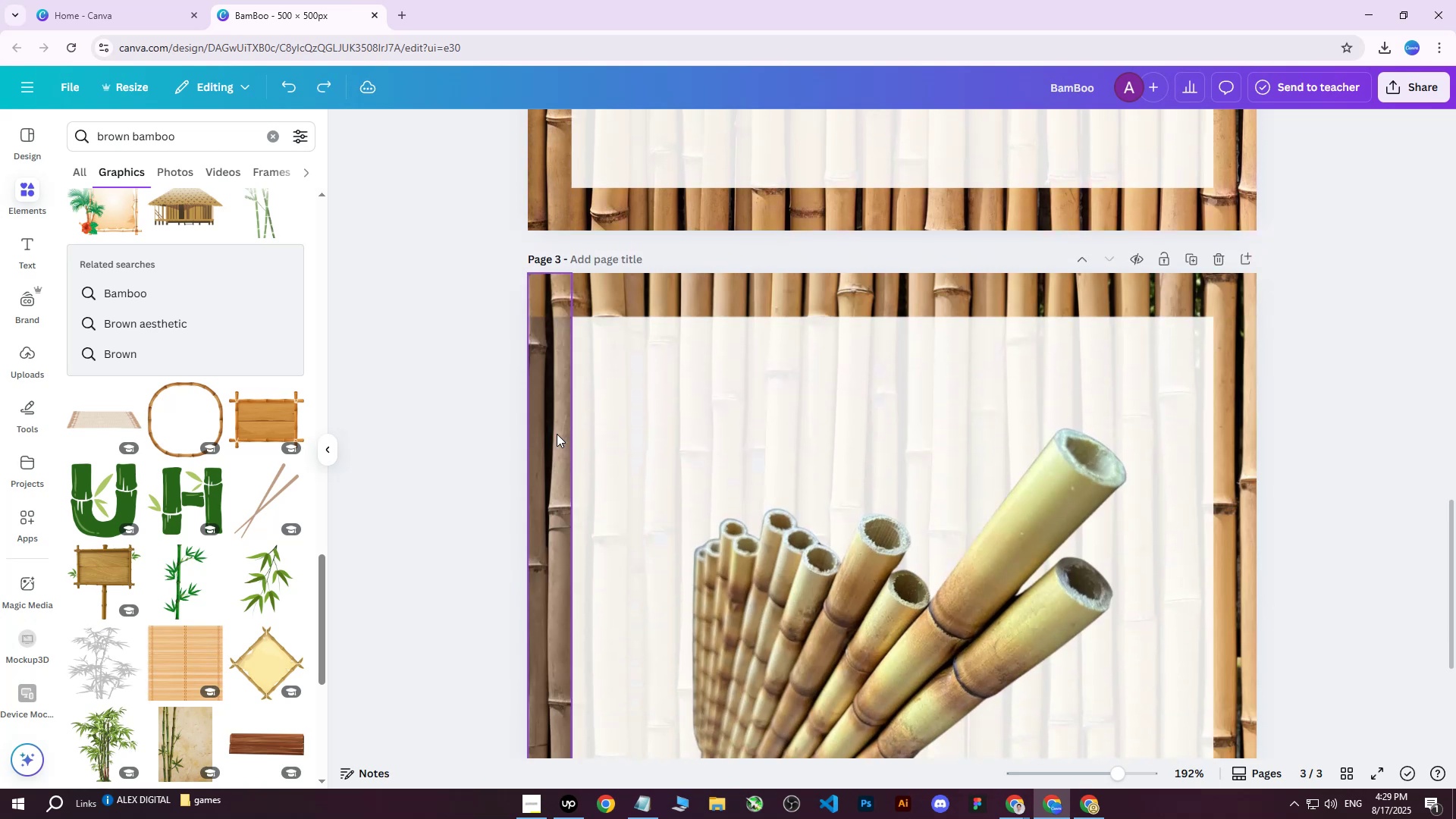 
key(Control+Z)
 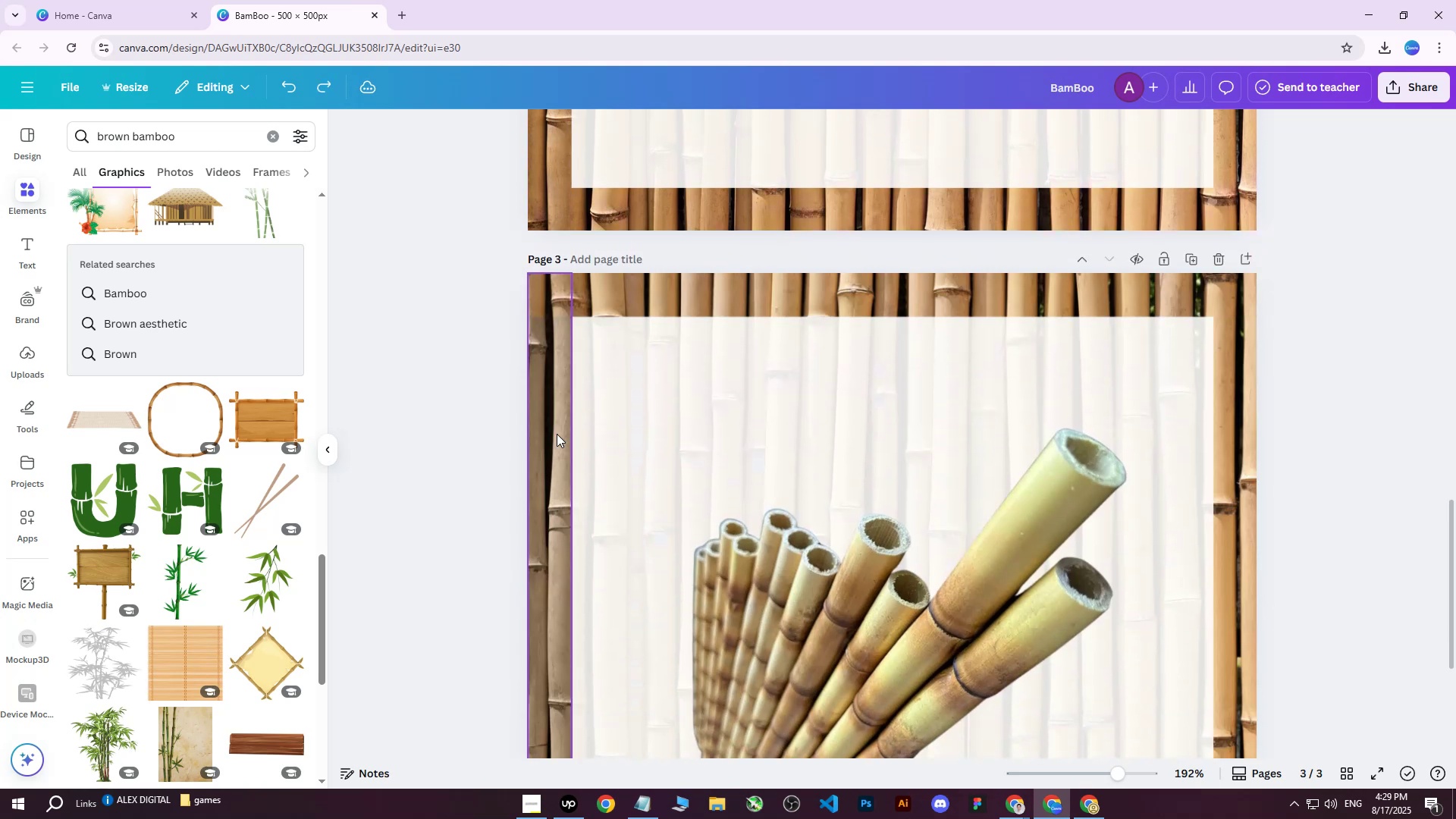 
key(Control+Z)
 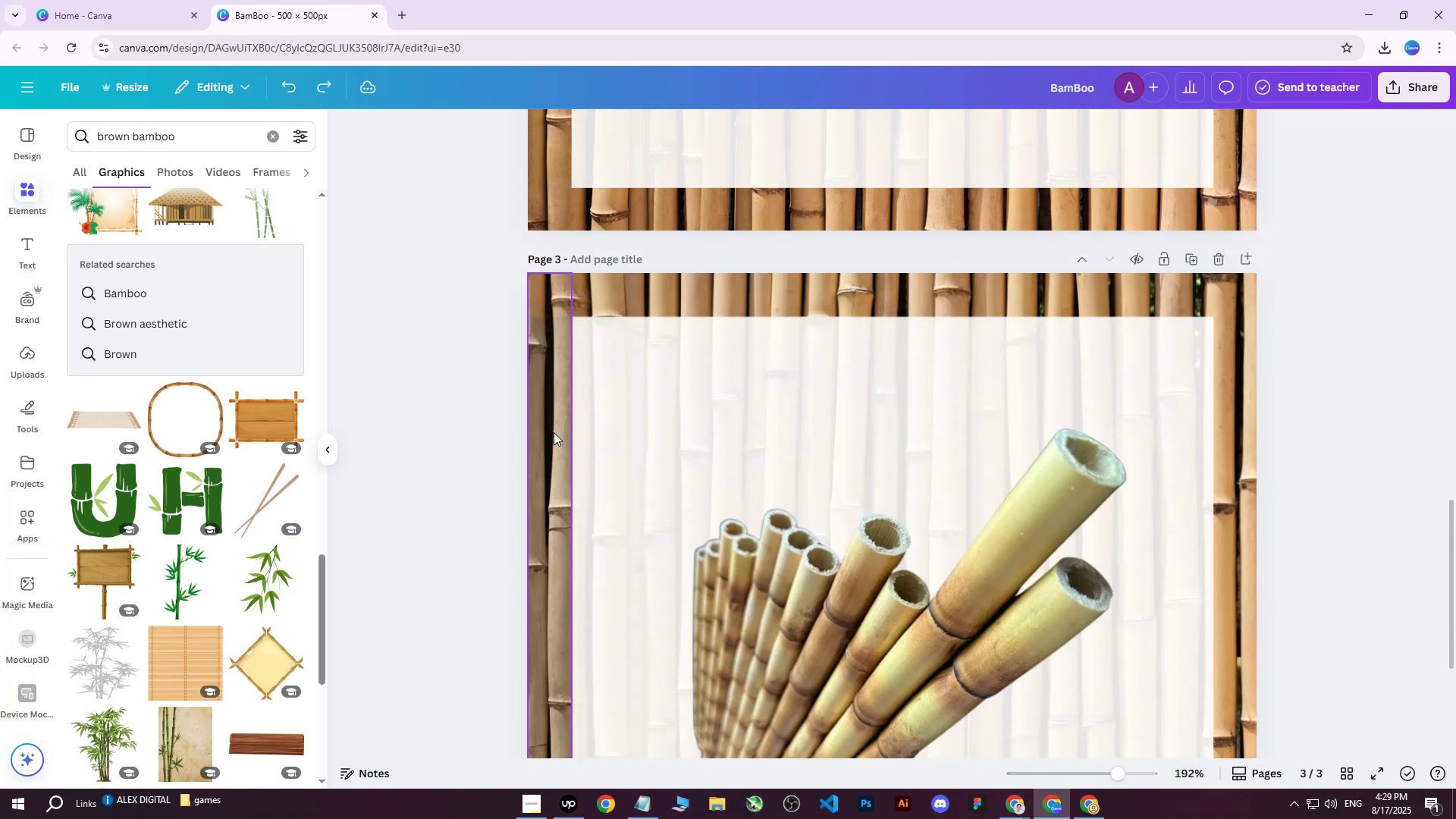 
key(Control+Z)
 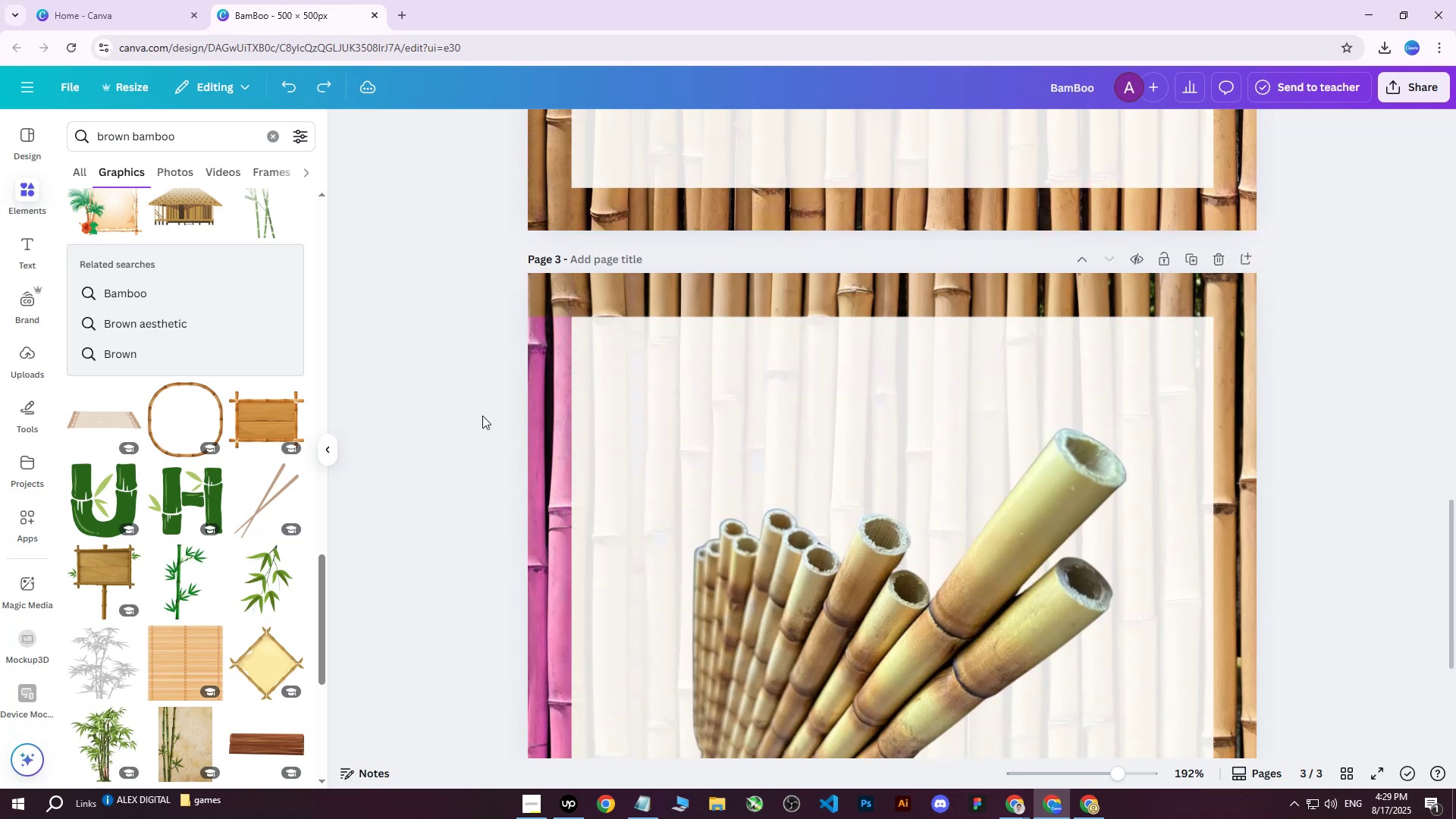 
key(Control+Z)
 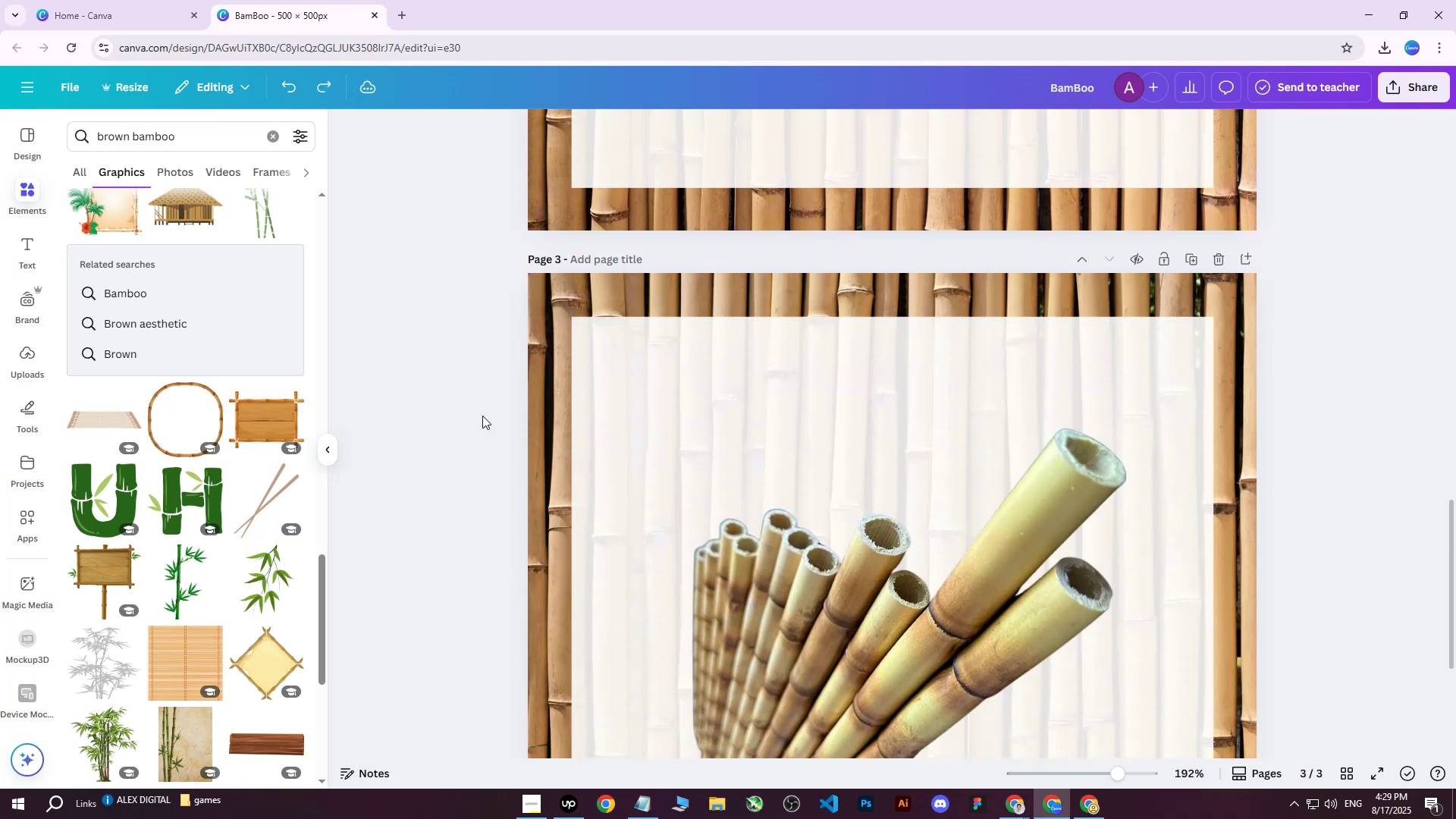 
key(Control+Z)
 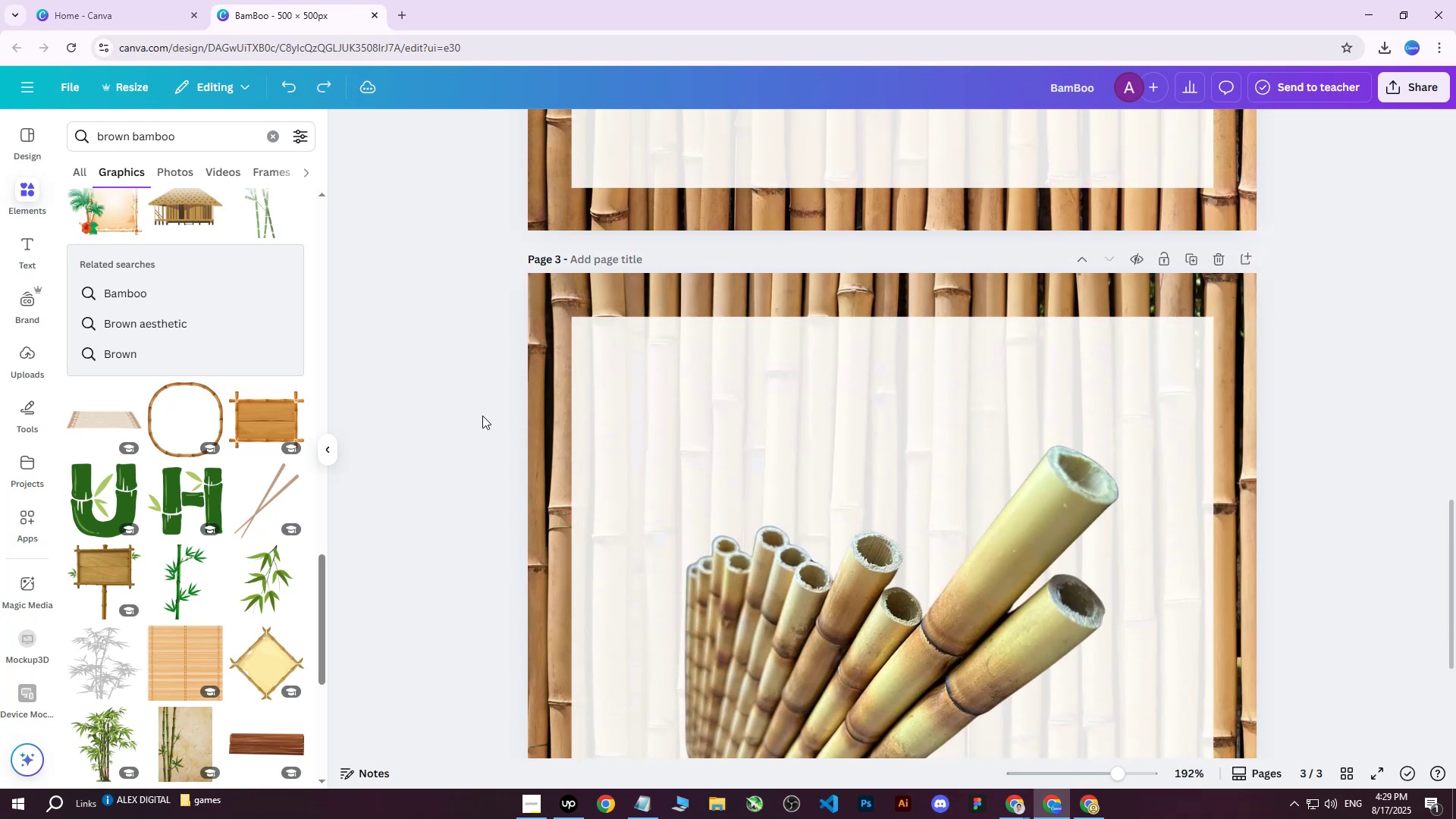 
key(Control+Z)
 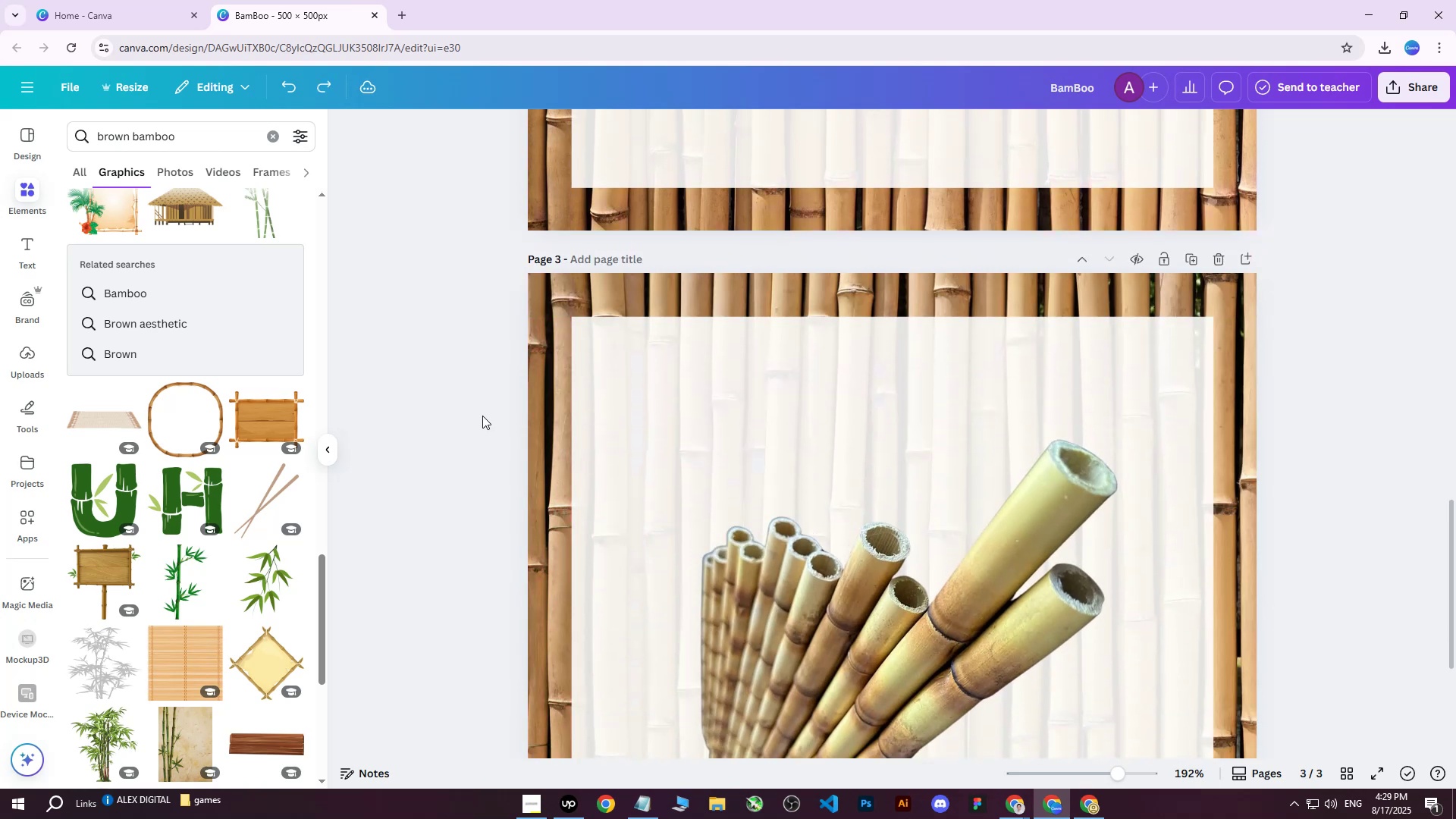 
key(Control+Z)
 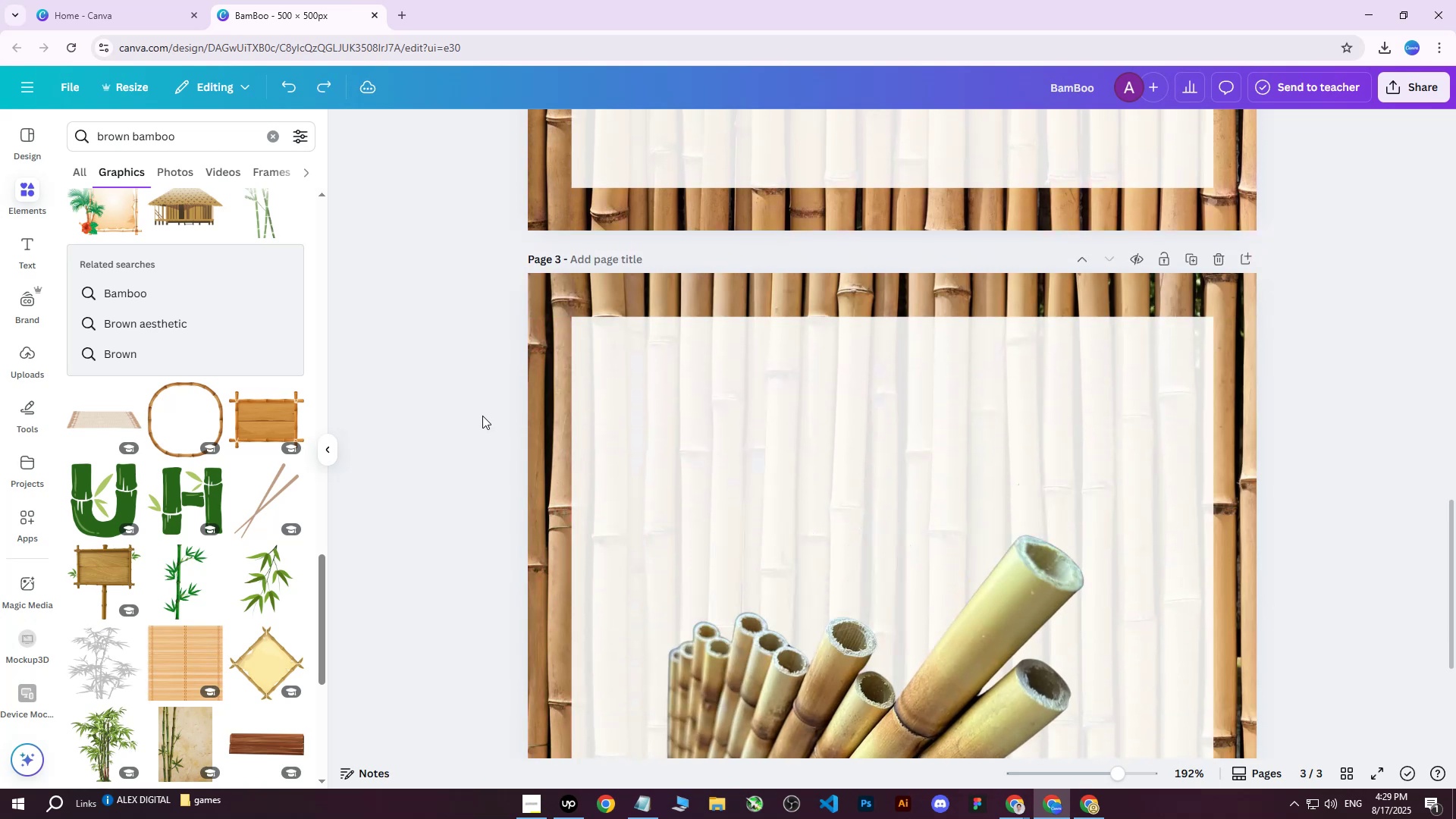 
key(Control+Y)
 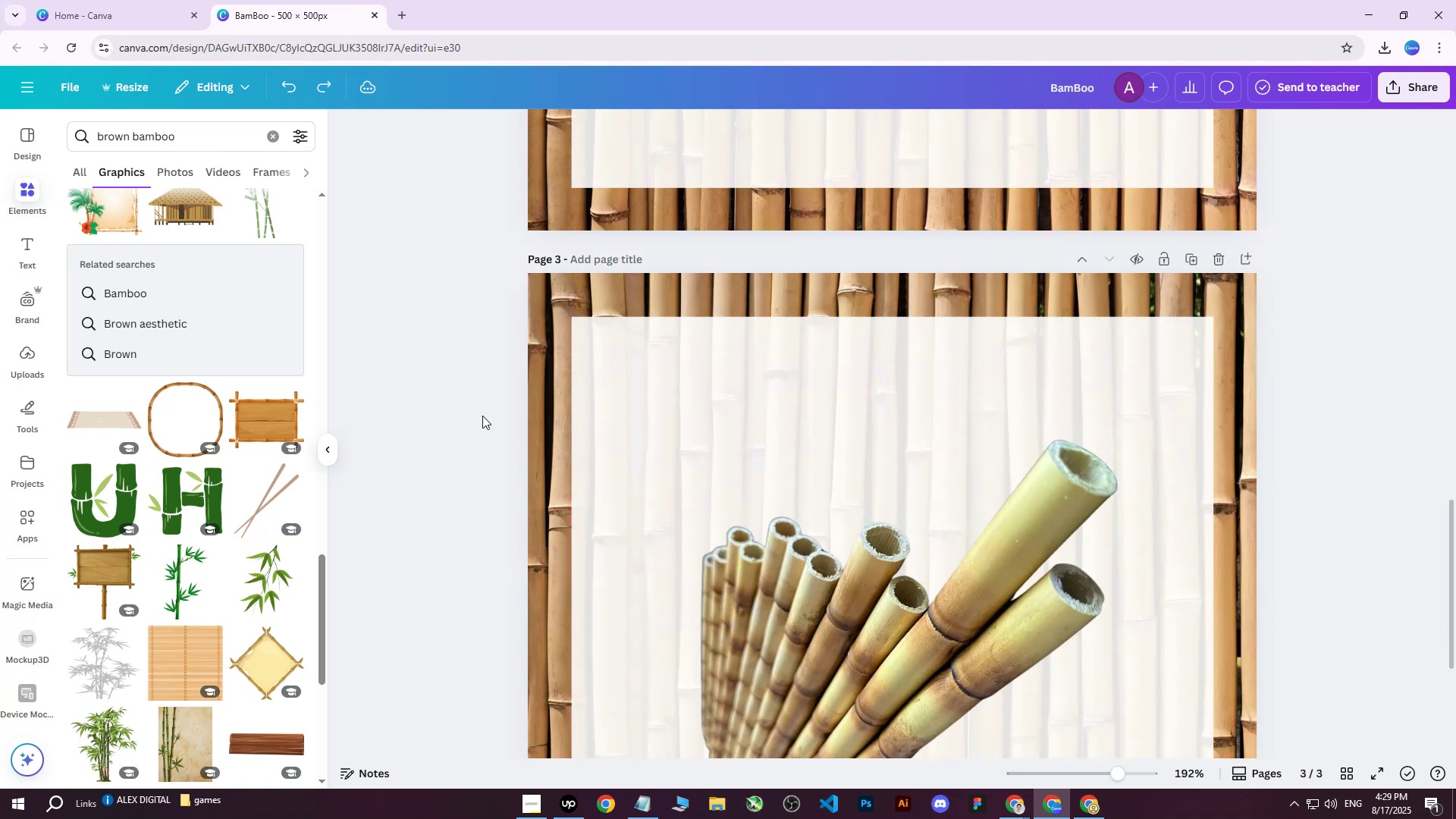 
key(Control+Y)
 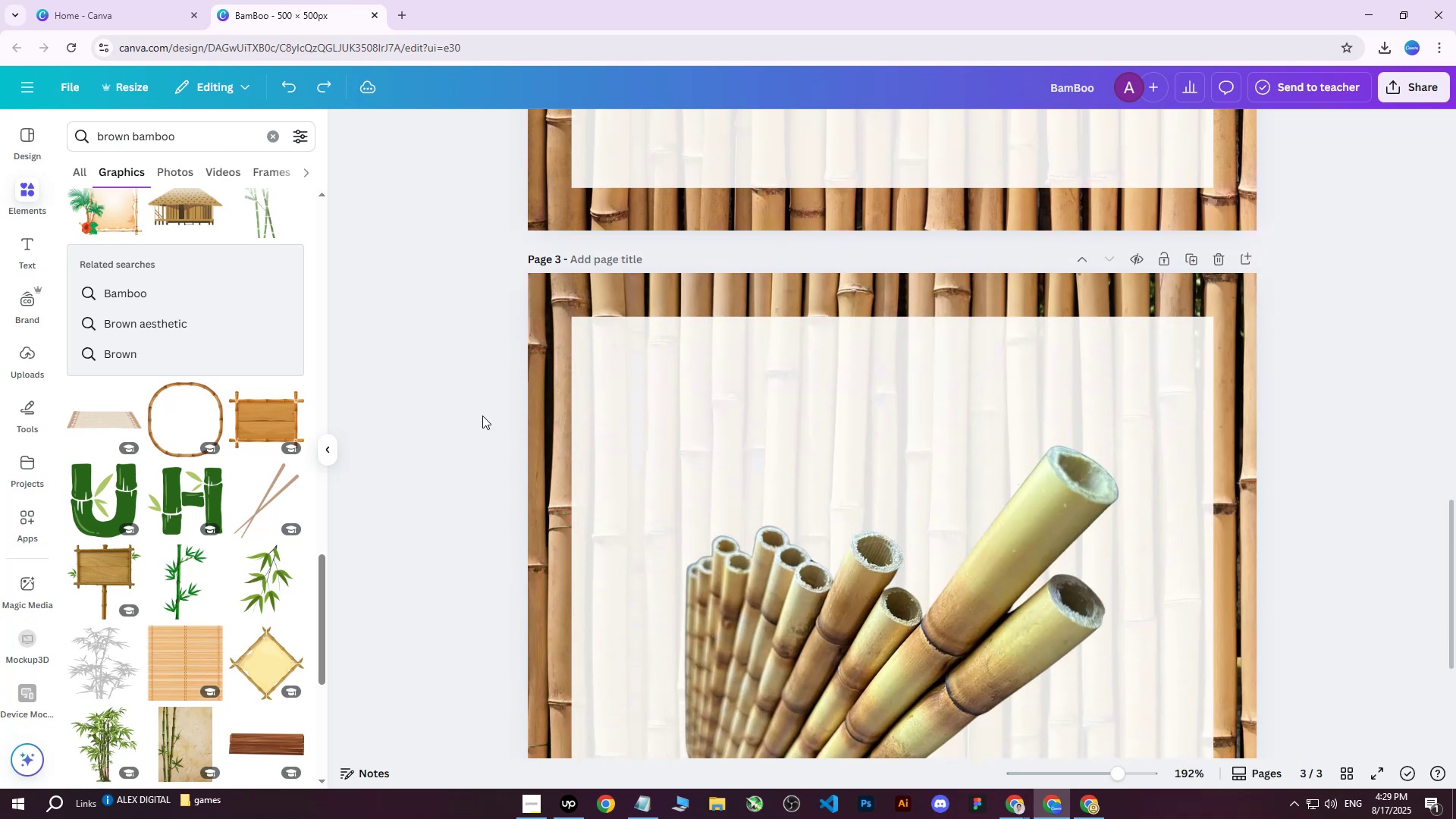 
key(Control+Y)
 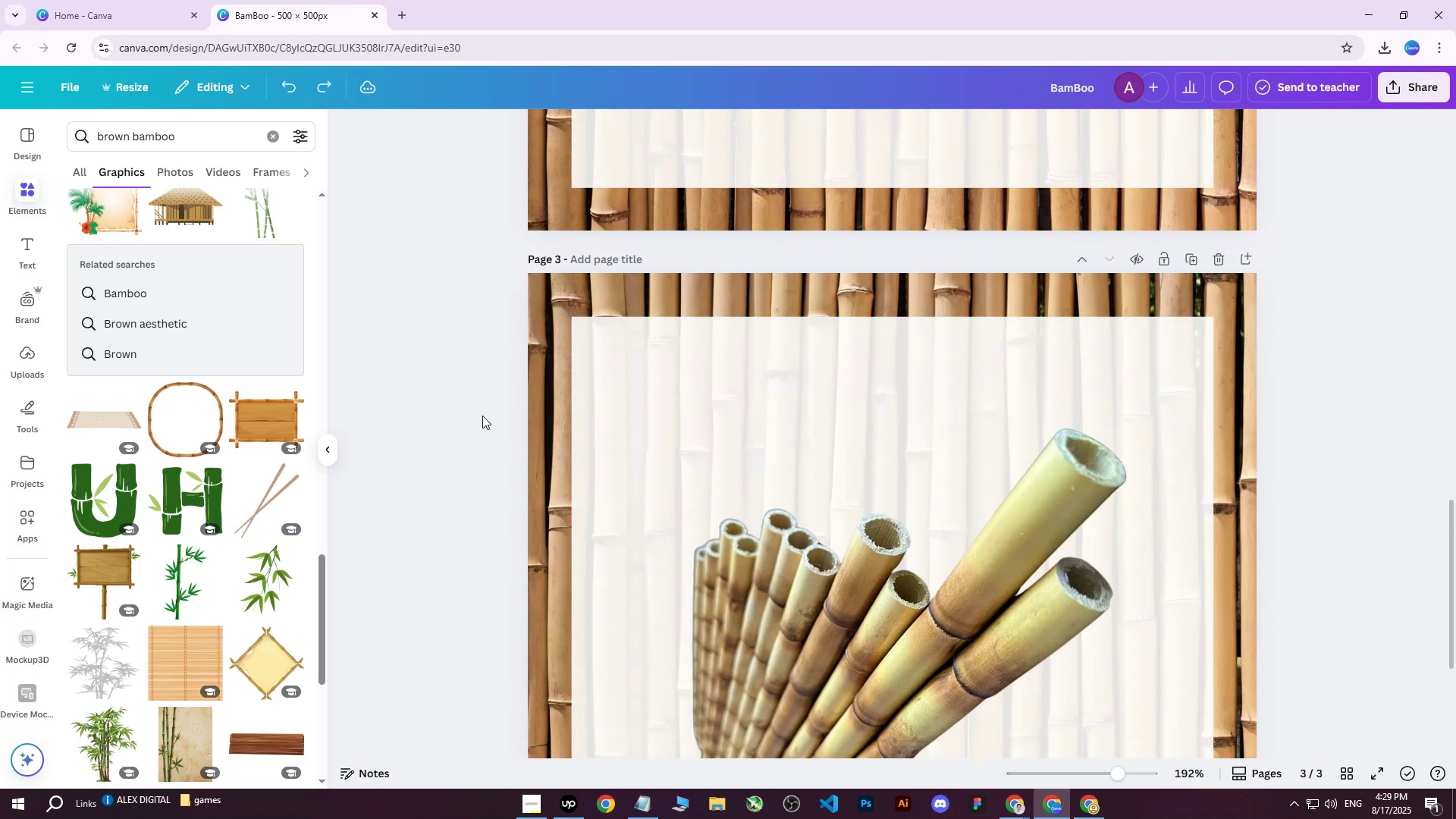 
key(Control+Y)
 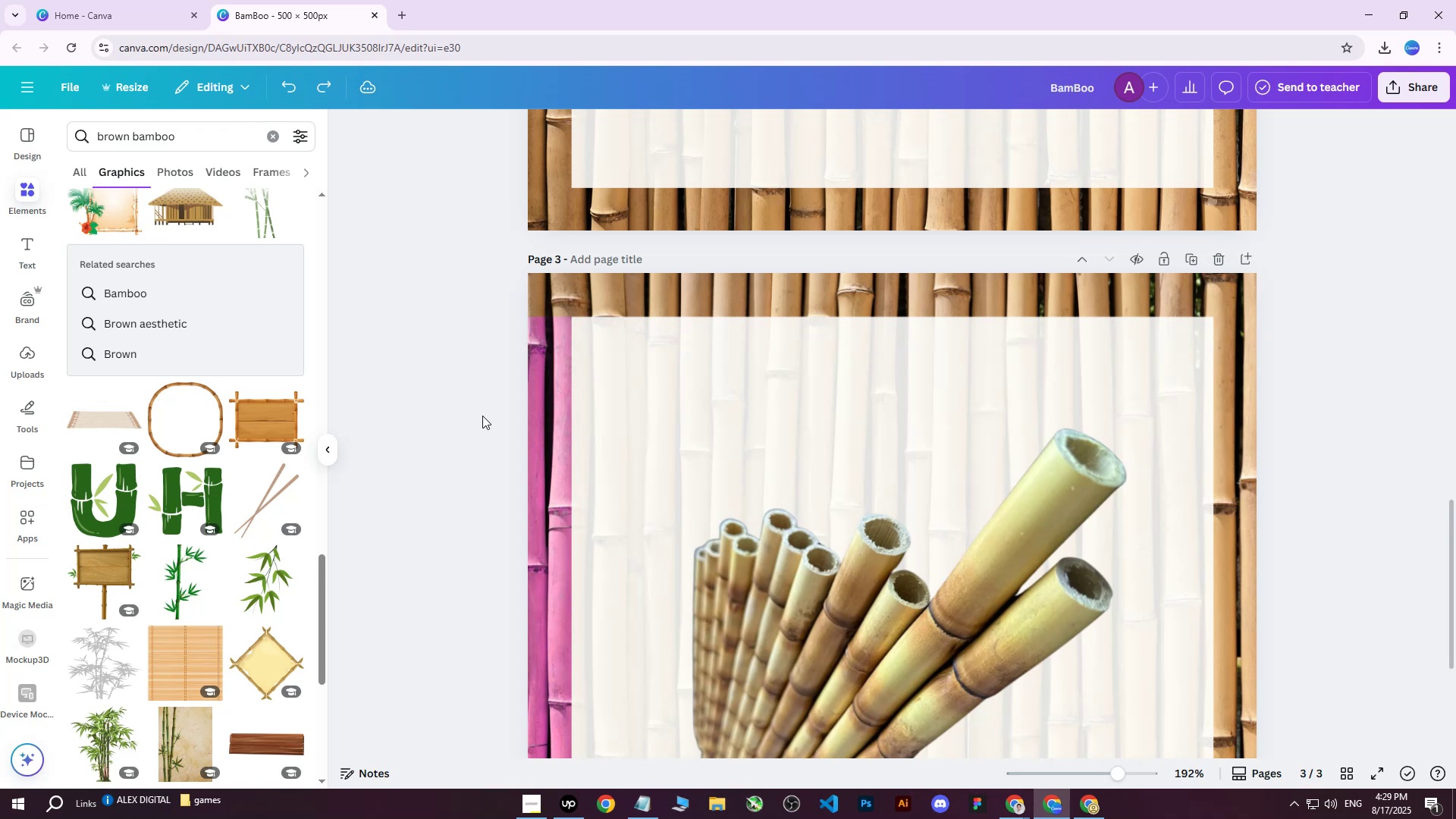 
scroll: coordinate [482, 416], scroll_direction: down, amount: 4.0
 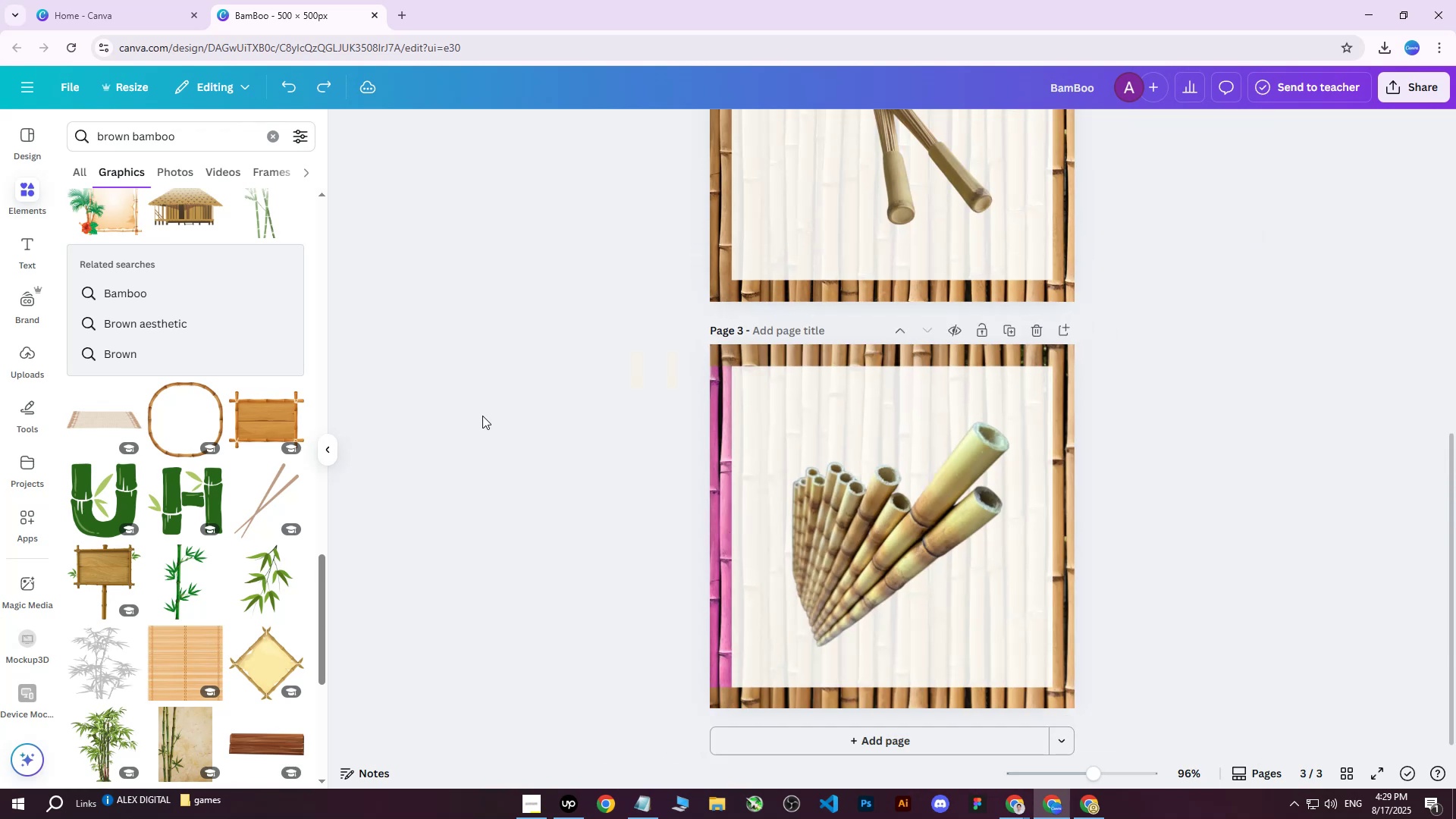 
key(Control+Z)
 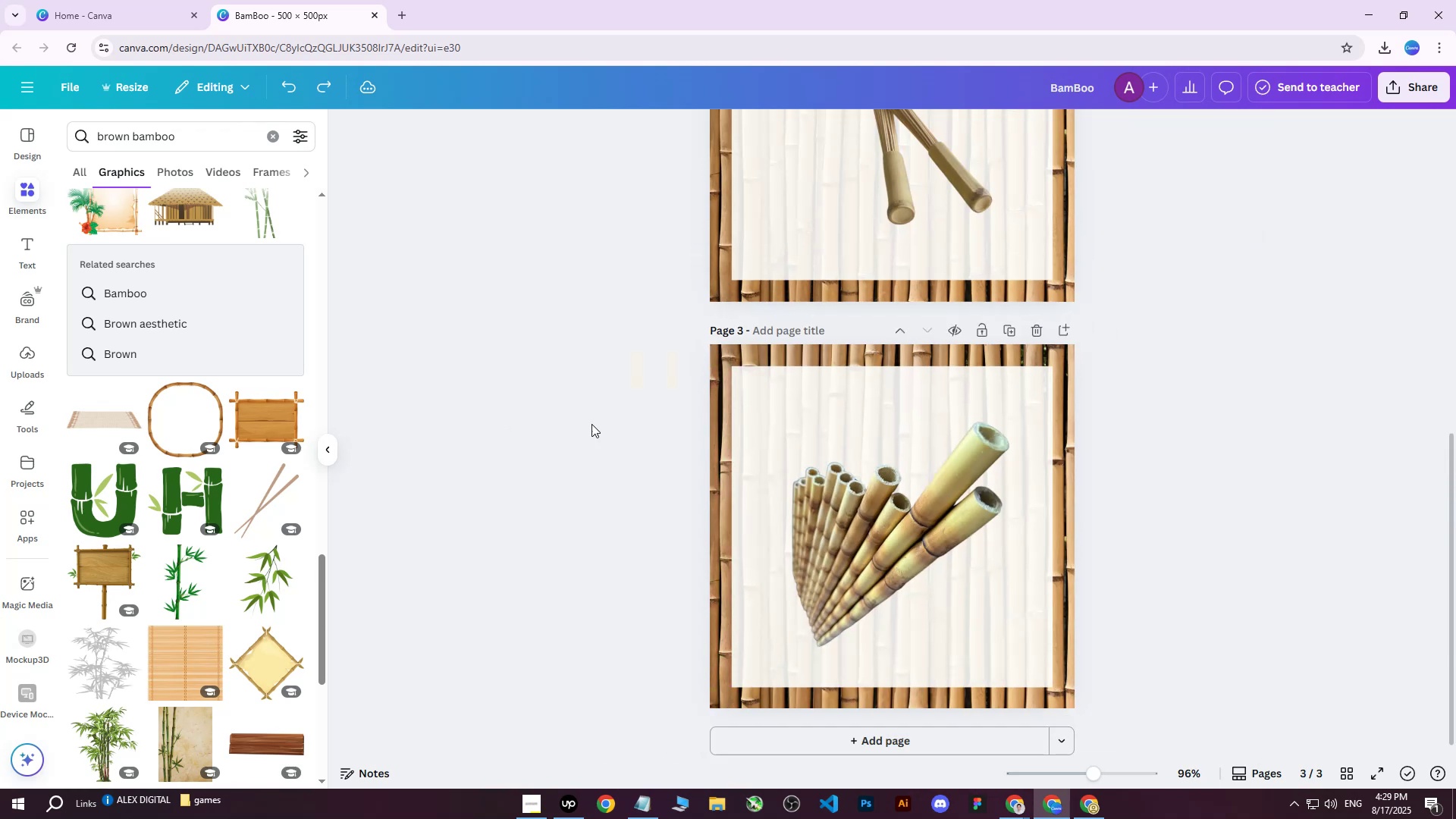 
scroll: coordinate [1252, 472], scroll_direction: down, amount: 1.0
 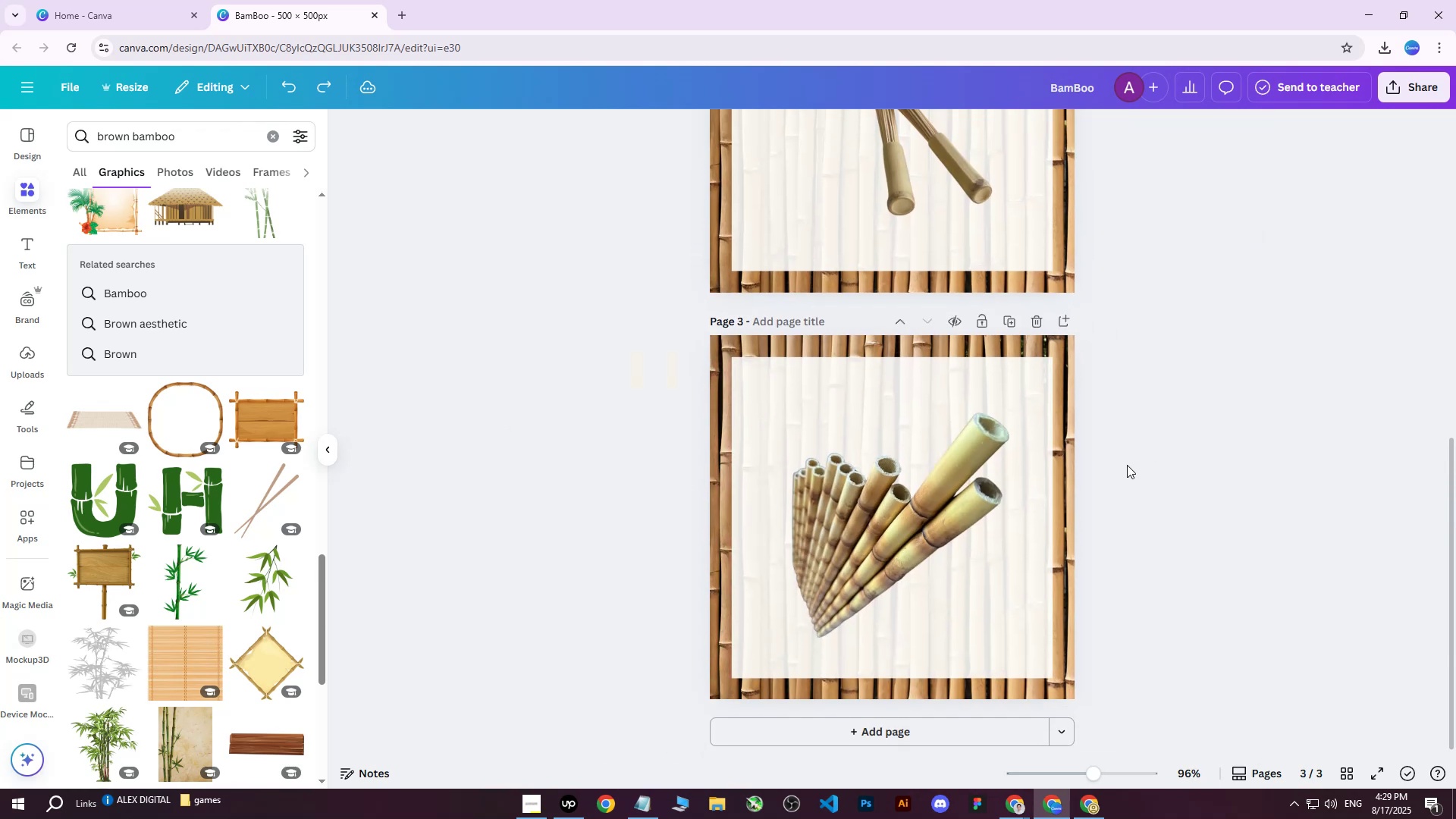 
scroll: coordinate [1081, 477], scroll_direction: up, amount: 6.0
 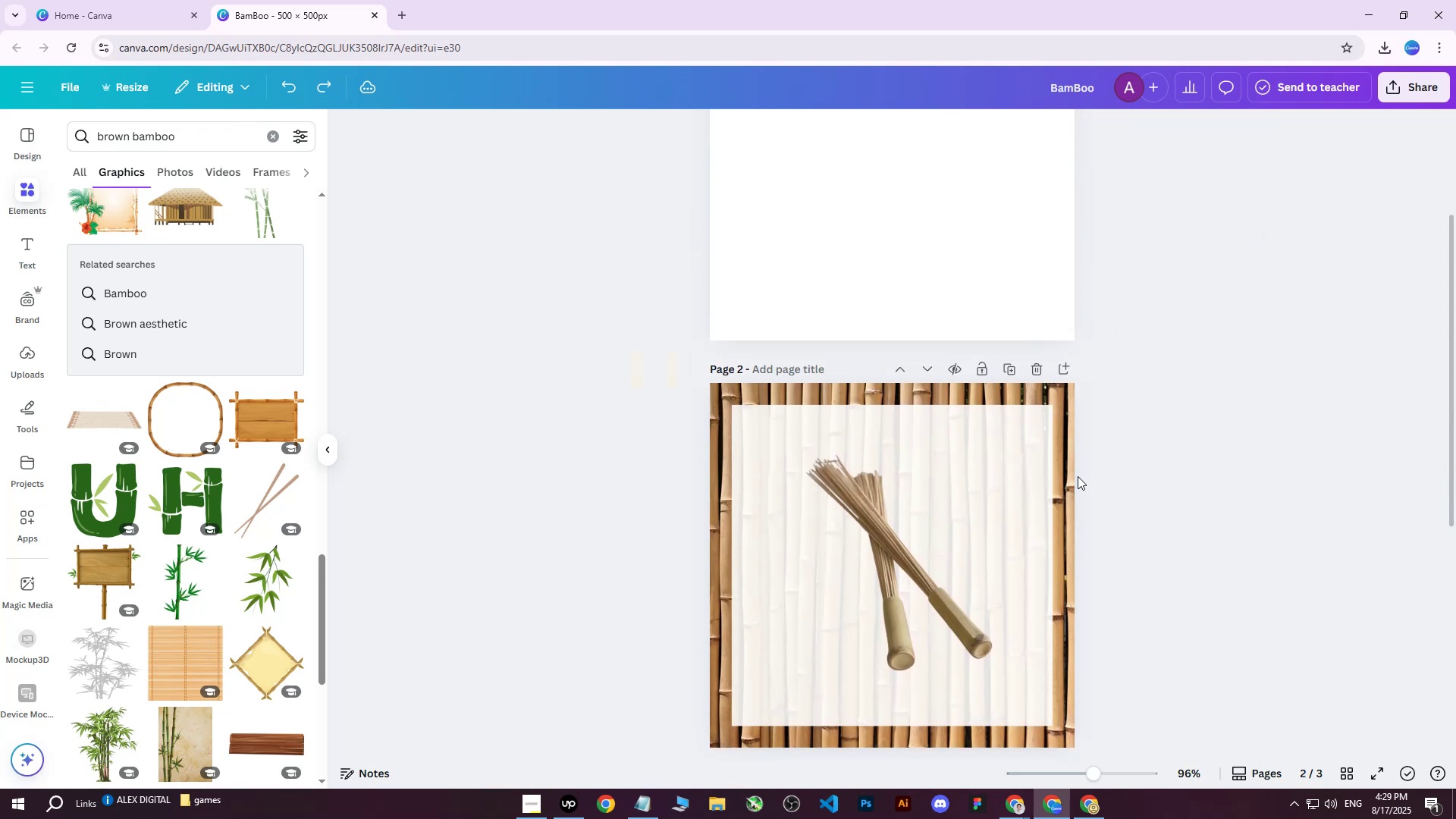 
scroll: coordinate [934, 569], scroll_direction: down, amount: 7.0
 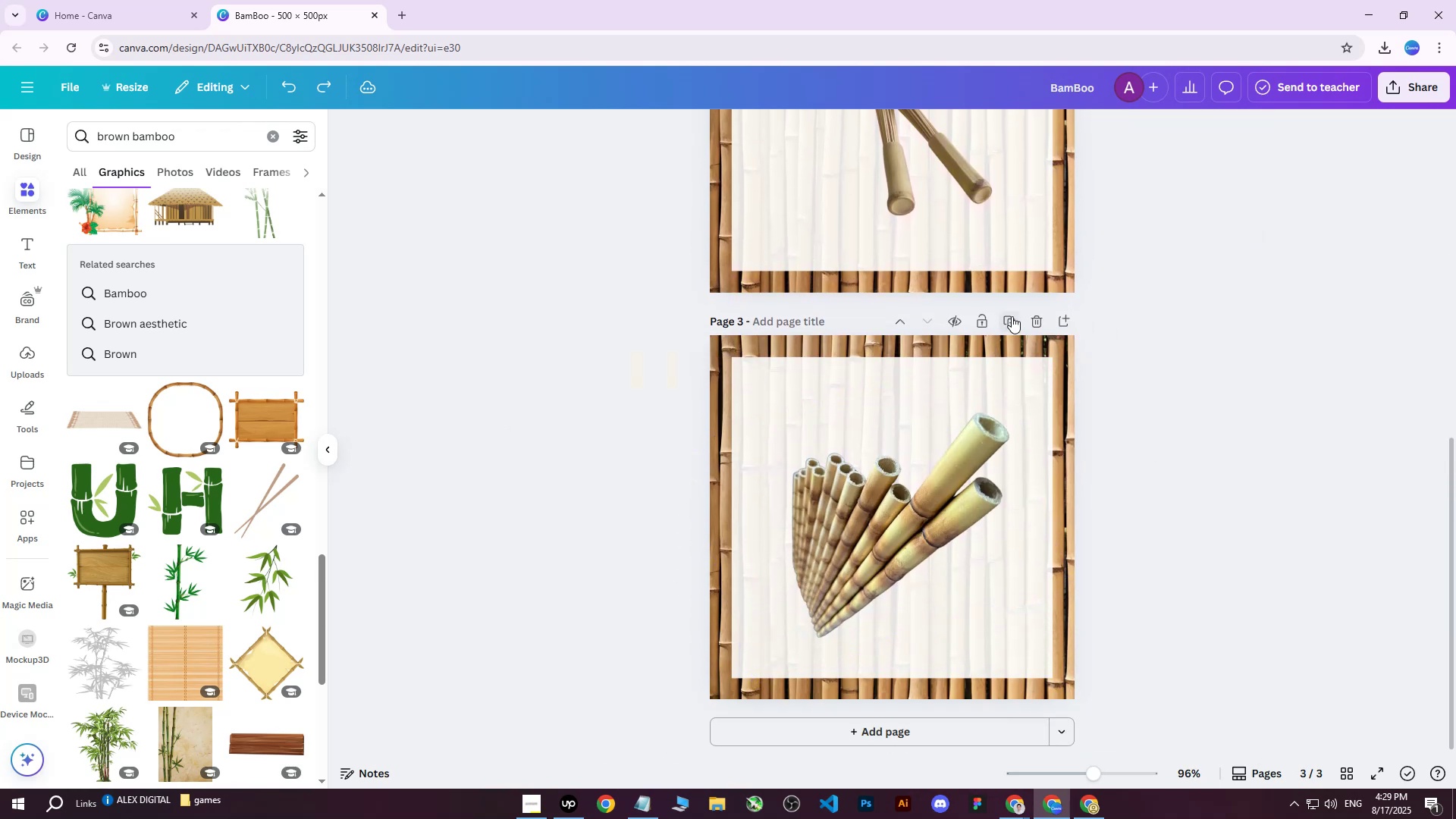 
left_click([1012, 316])
 